 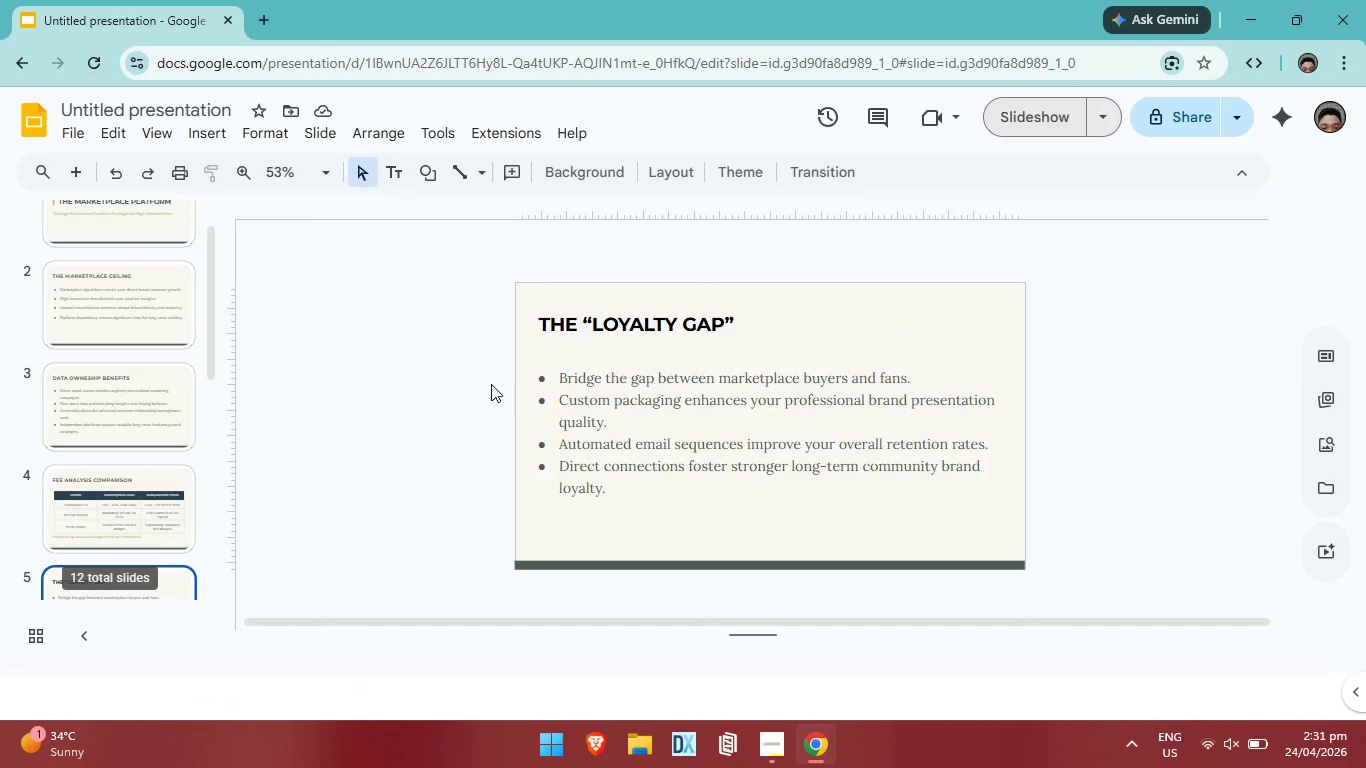 
left_click([622, 317])
 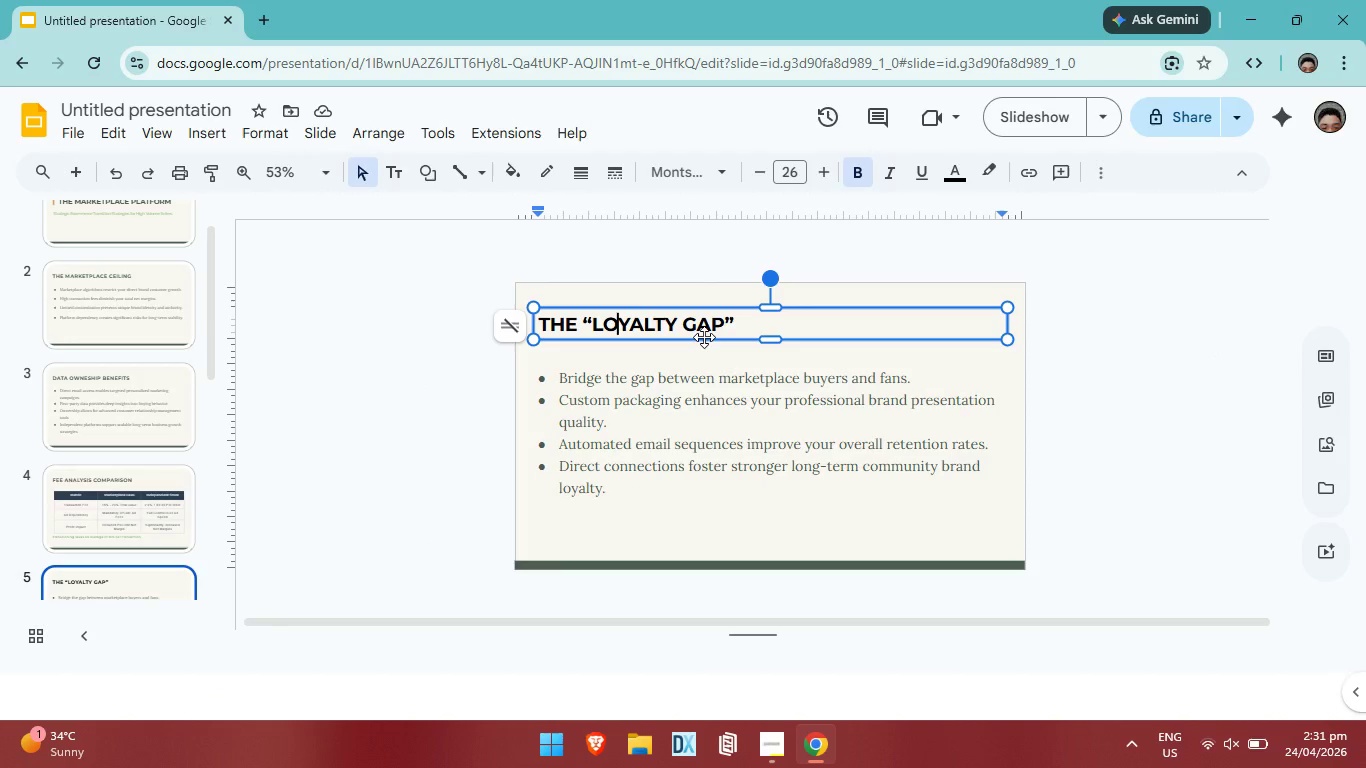 
key(Control+ControlLeft)
 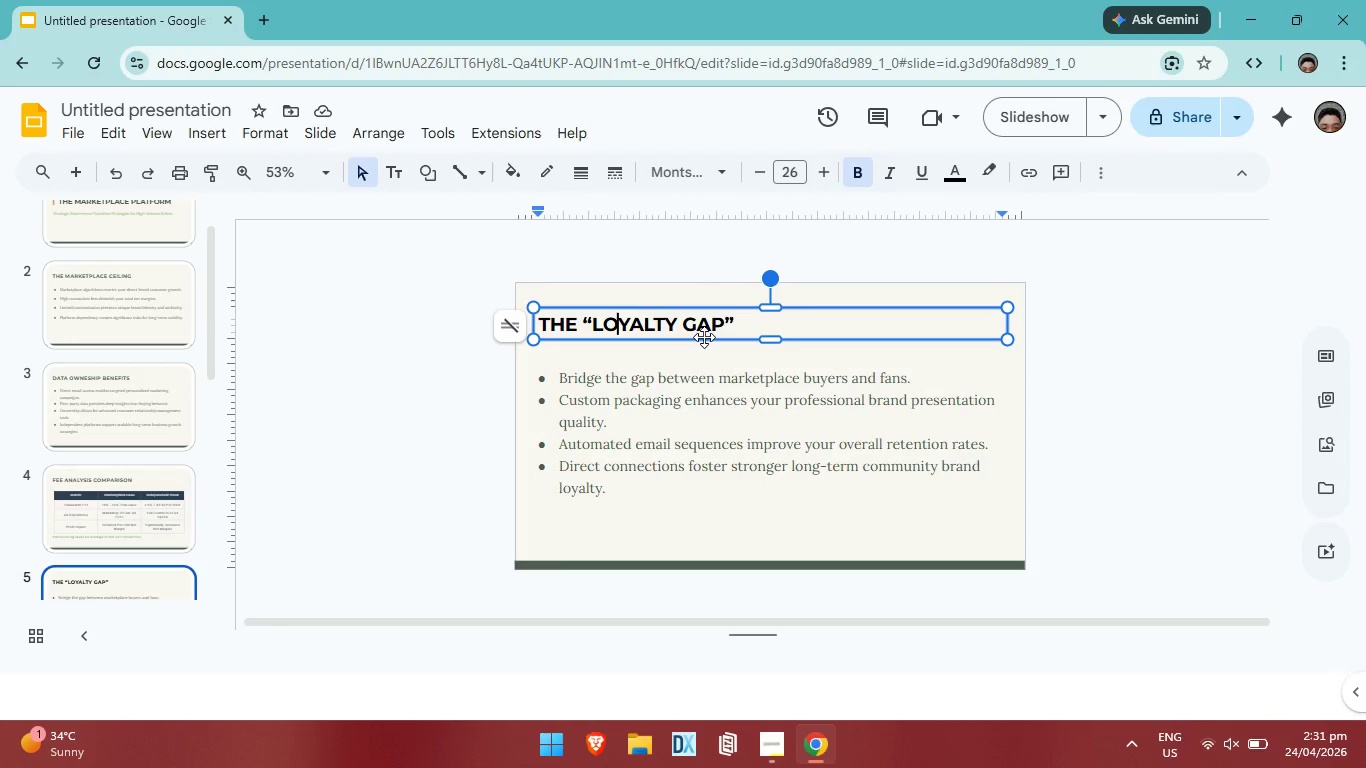 
key(Control+A)
 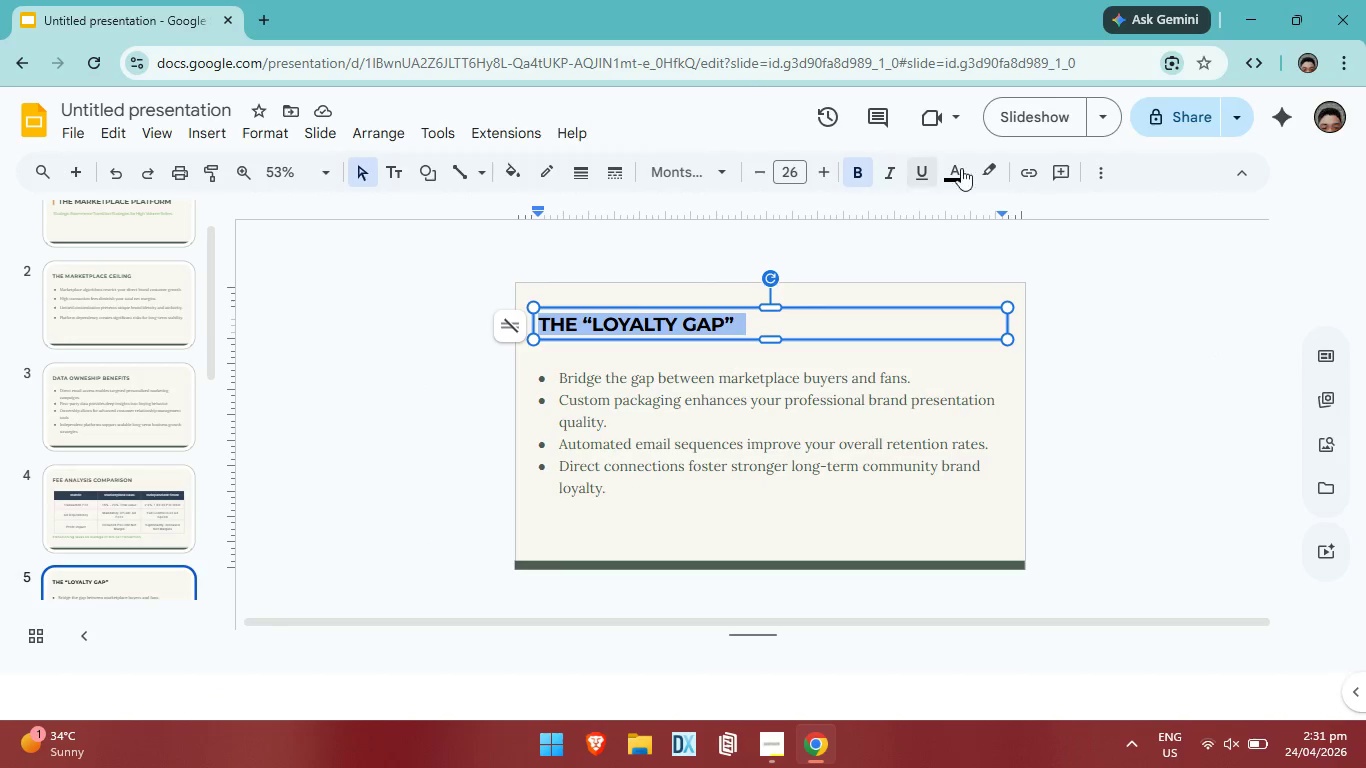 
left_click([964, 166])
 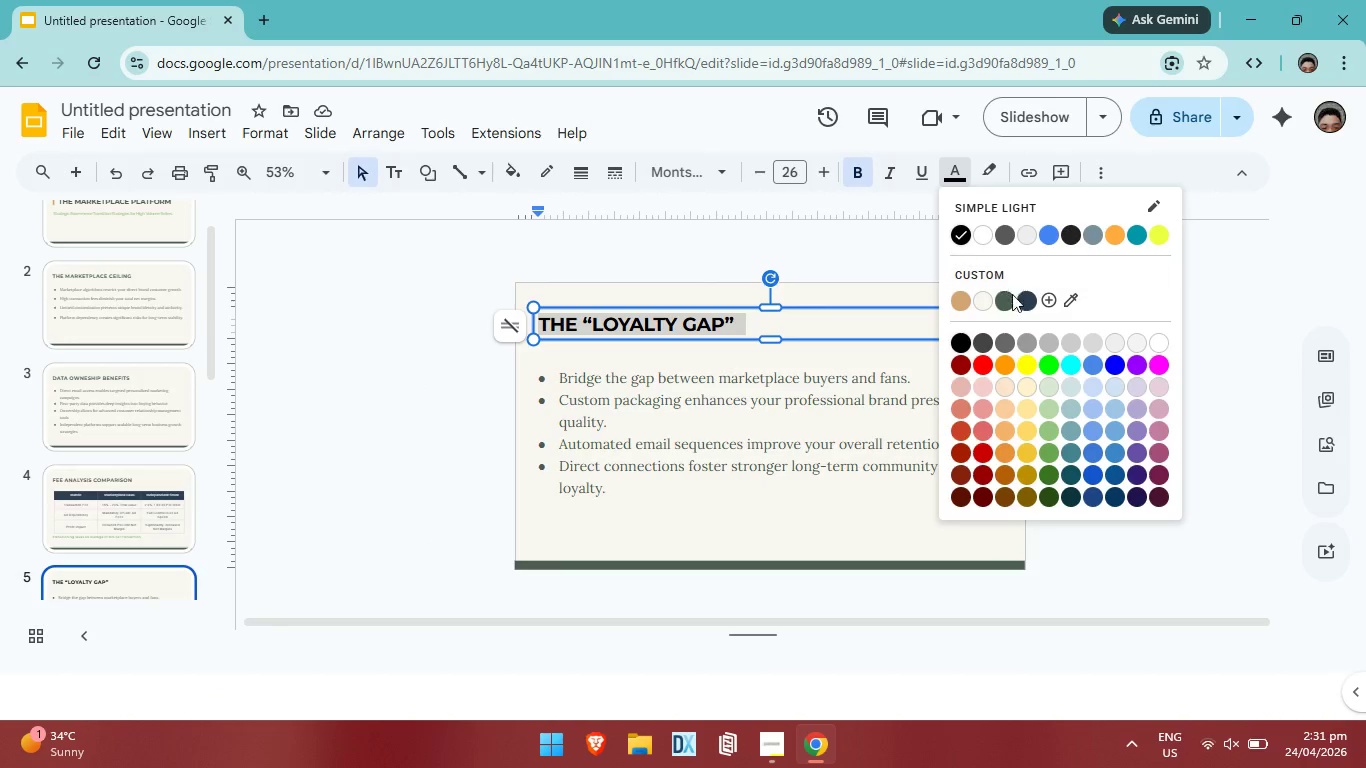 
left_click([1012, 298])
 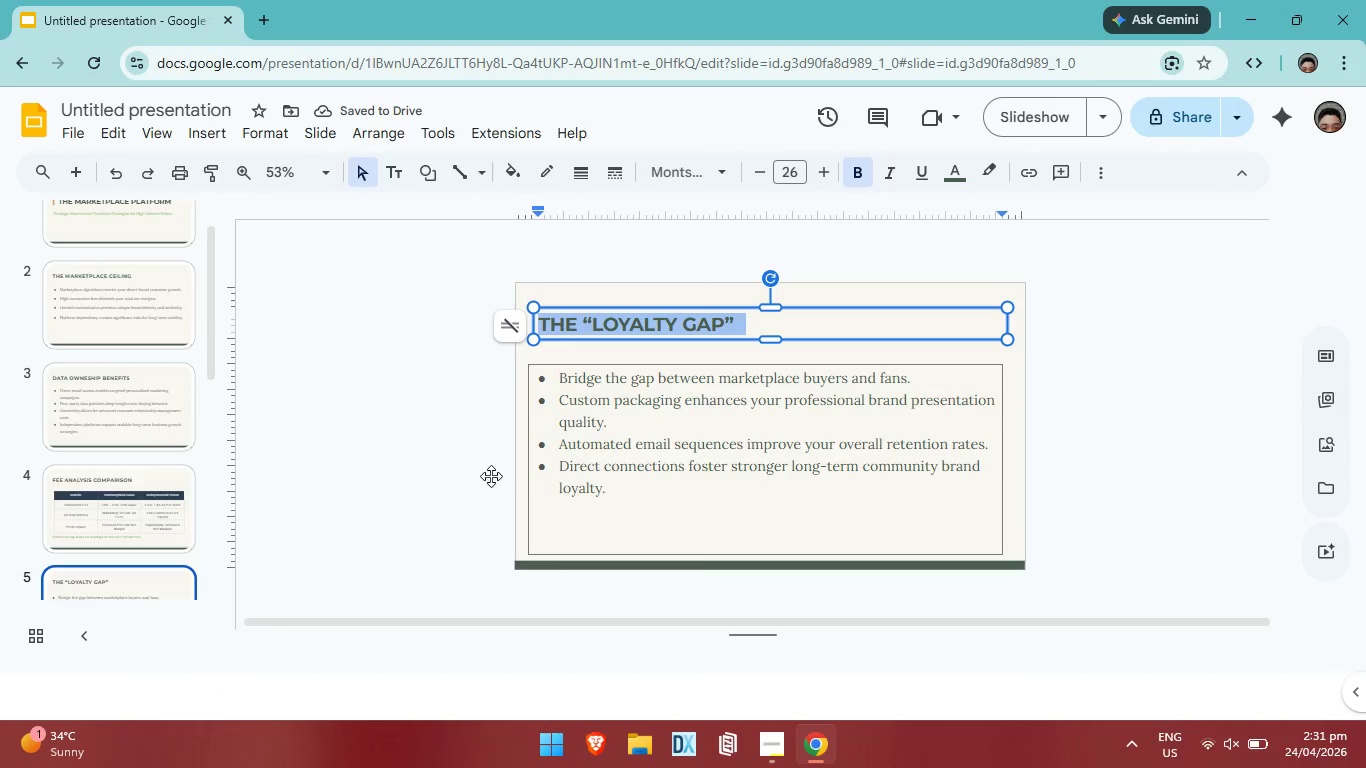 
left_click([162, 473])
 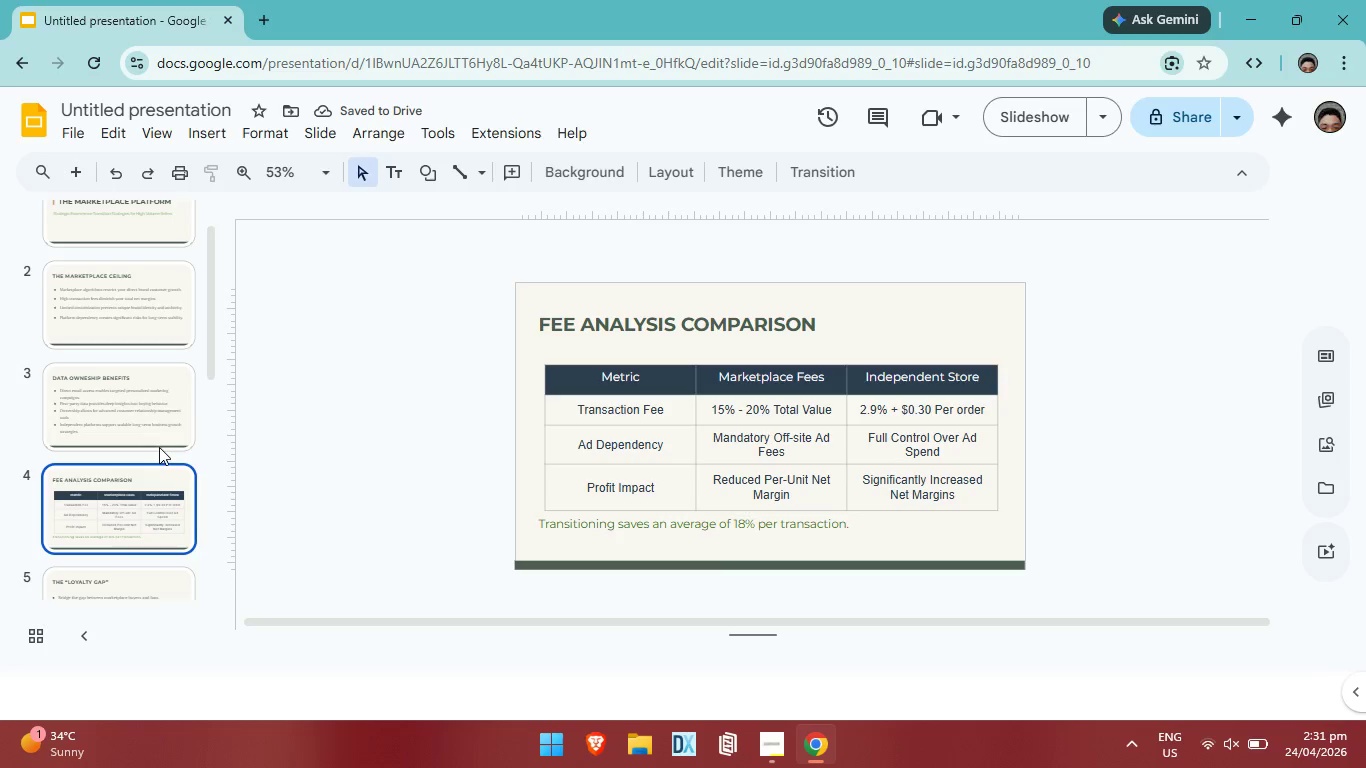 
scroll: coordinate [159, 447], scroll_direction: down, amount: 3.0
 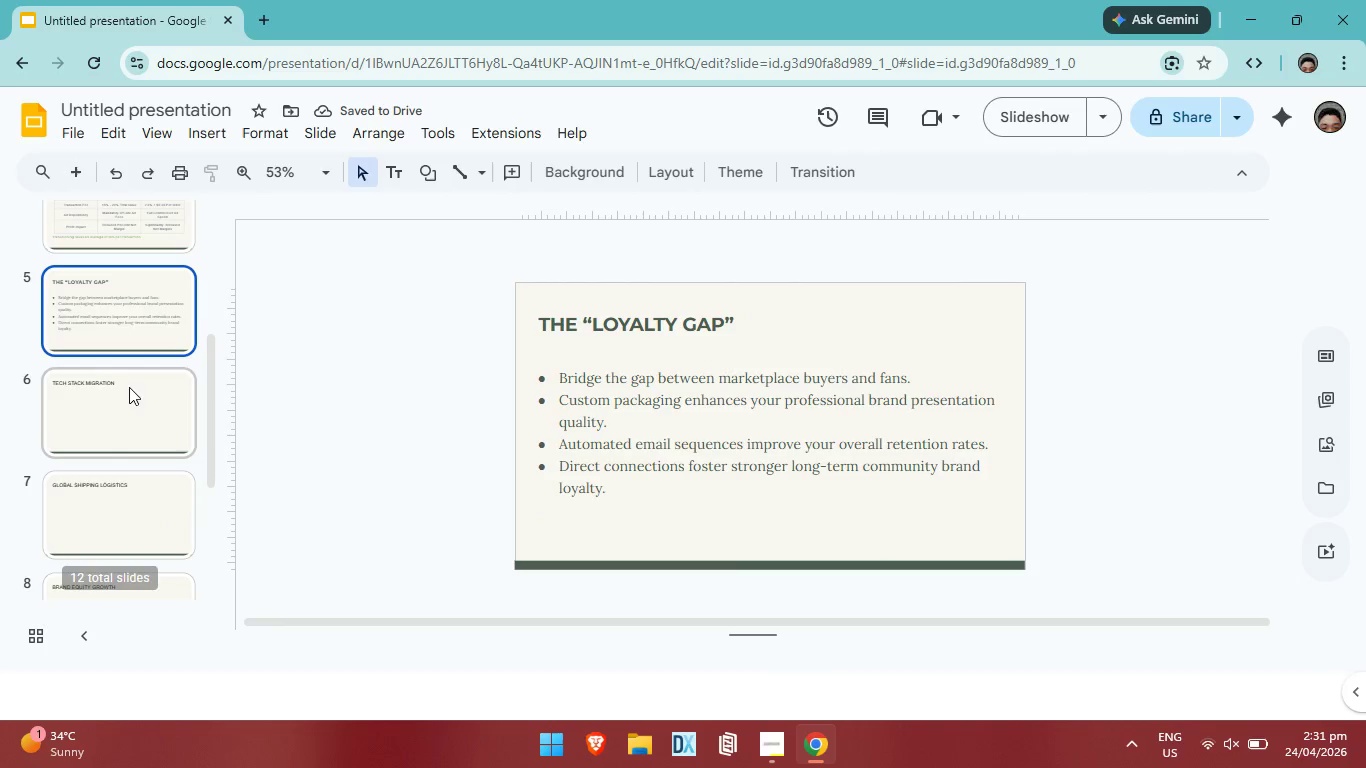 
double_click([129, 391])
 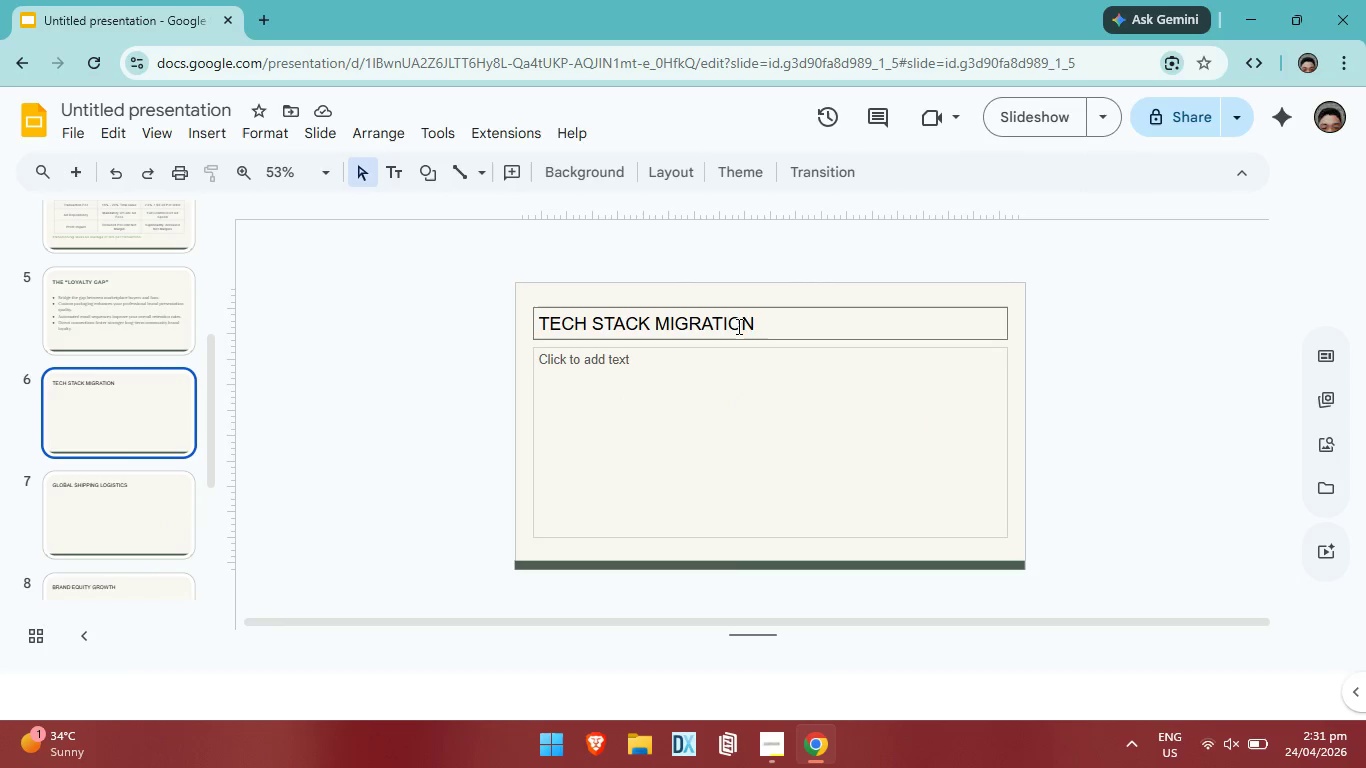 
left_click([750, 324])
 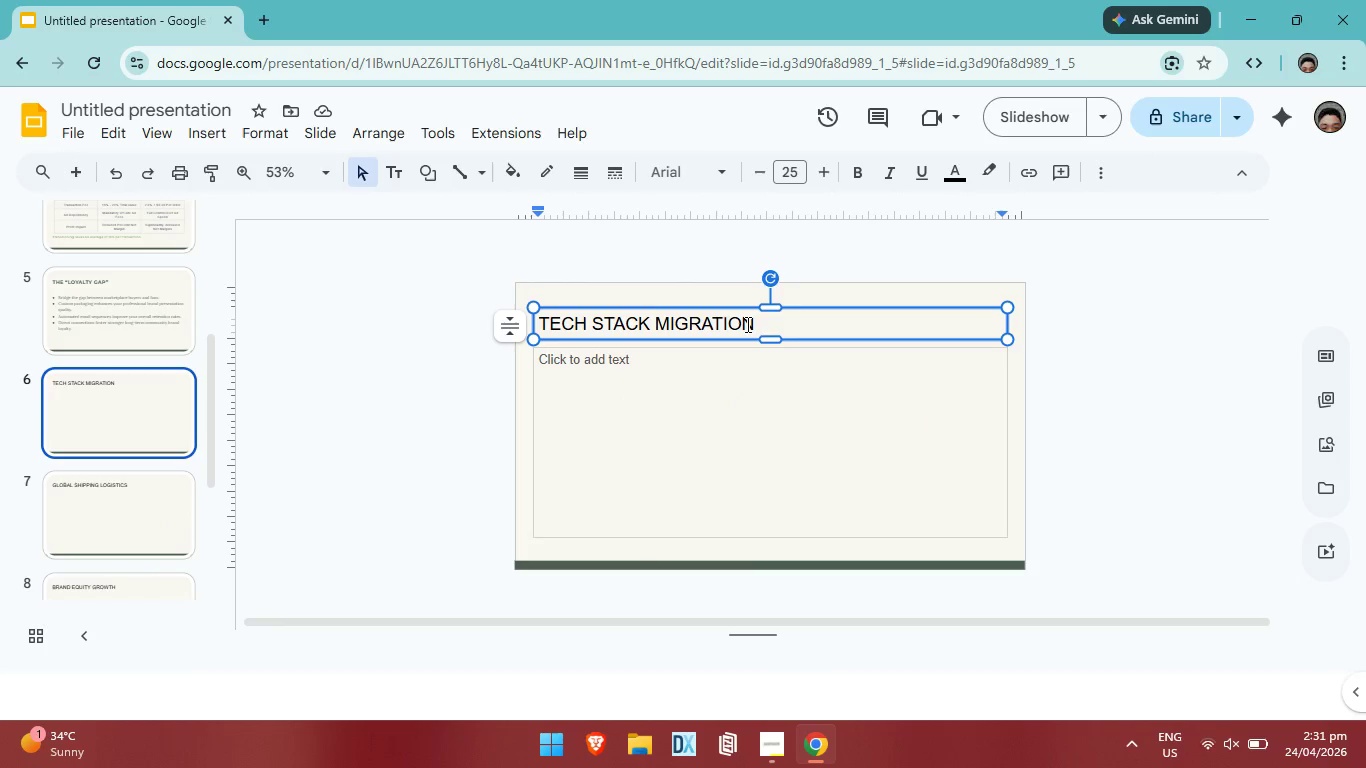 
key(Control+ControlLeft)
 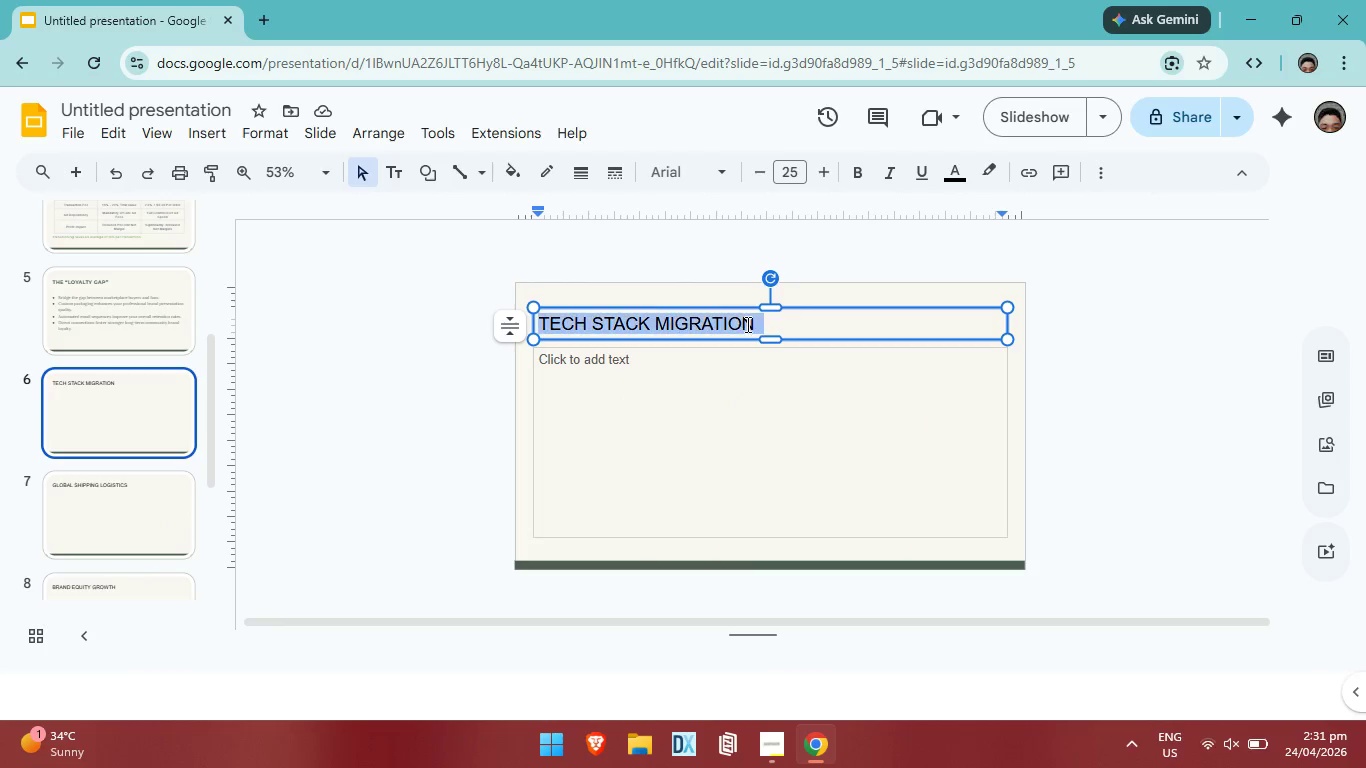 
key(Control+A)
 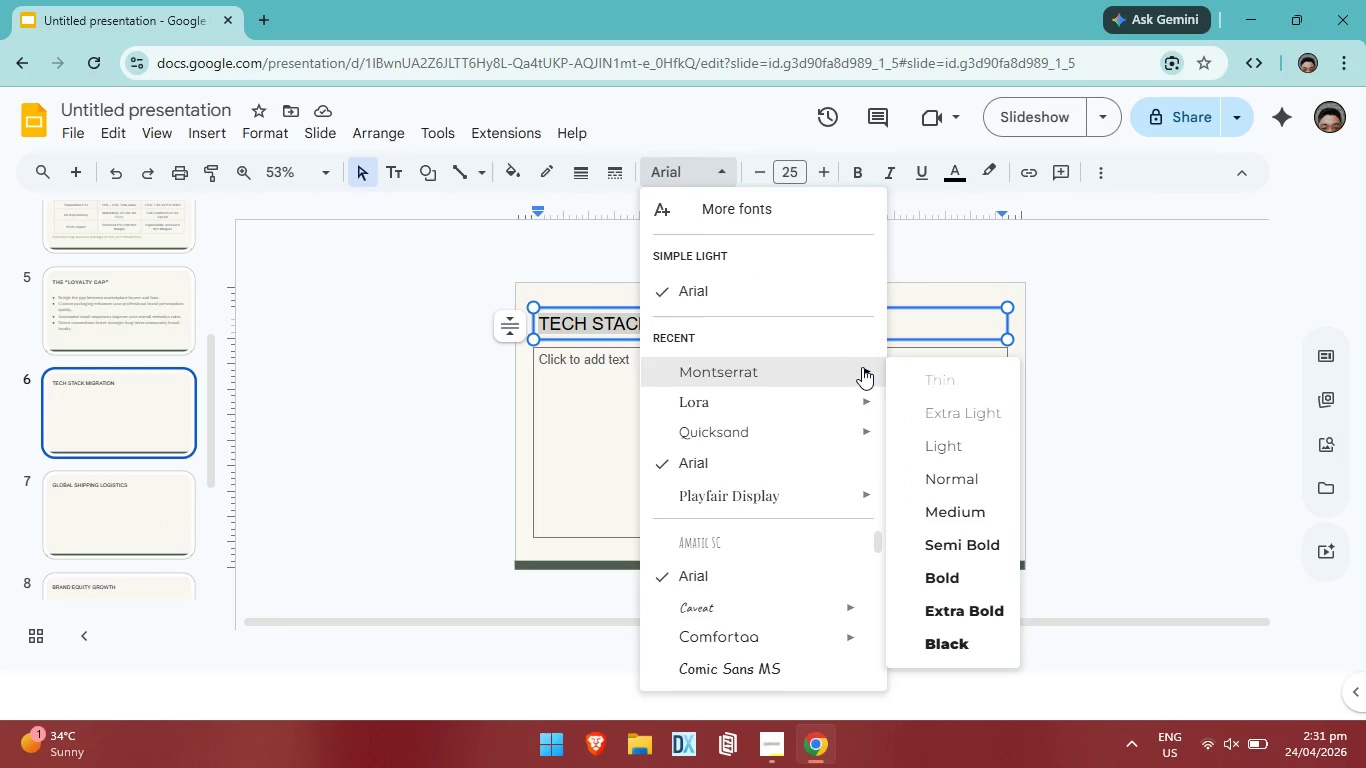 
left_click([957, 570])
 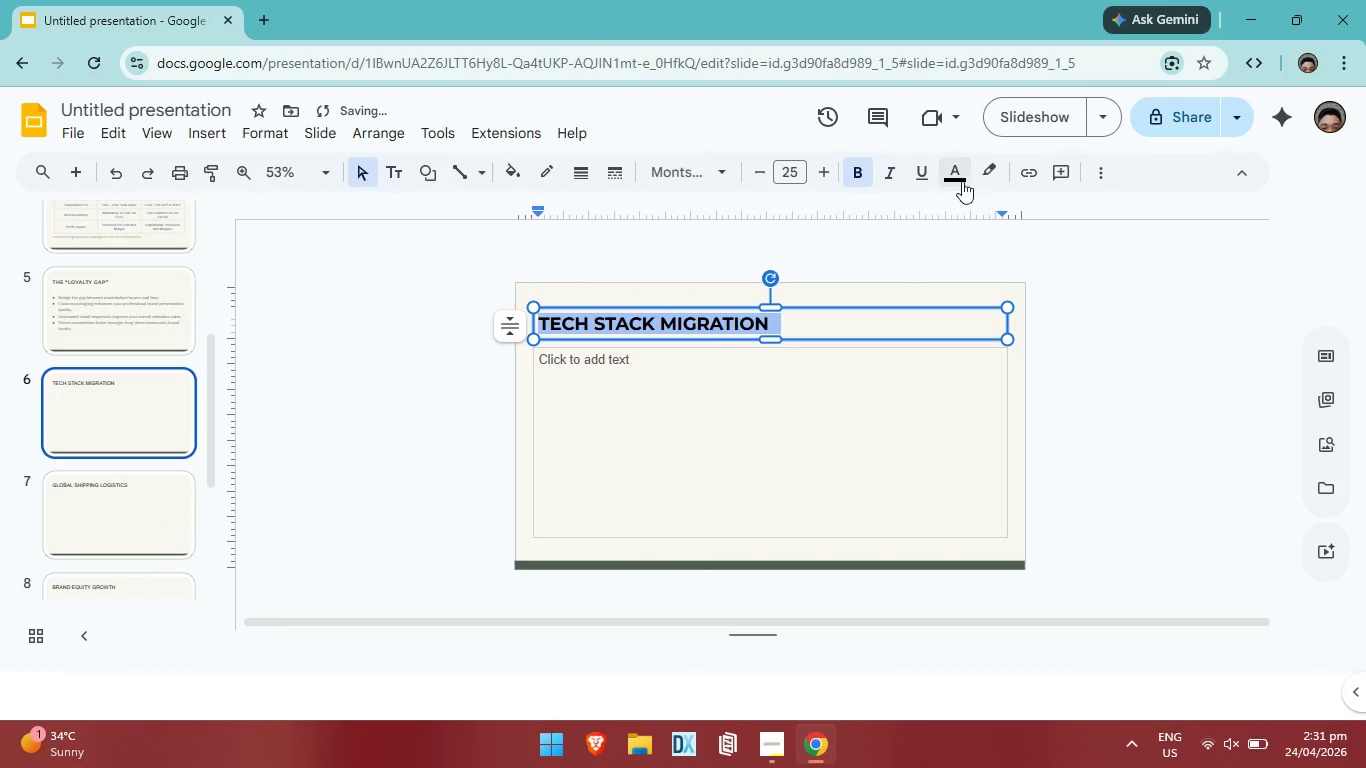 
left_click([961, 179])
 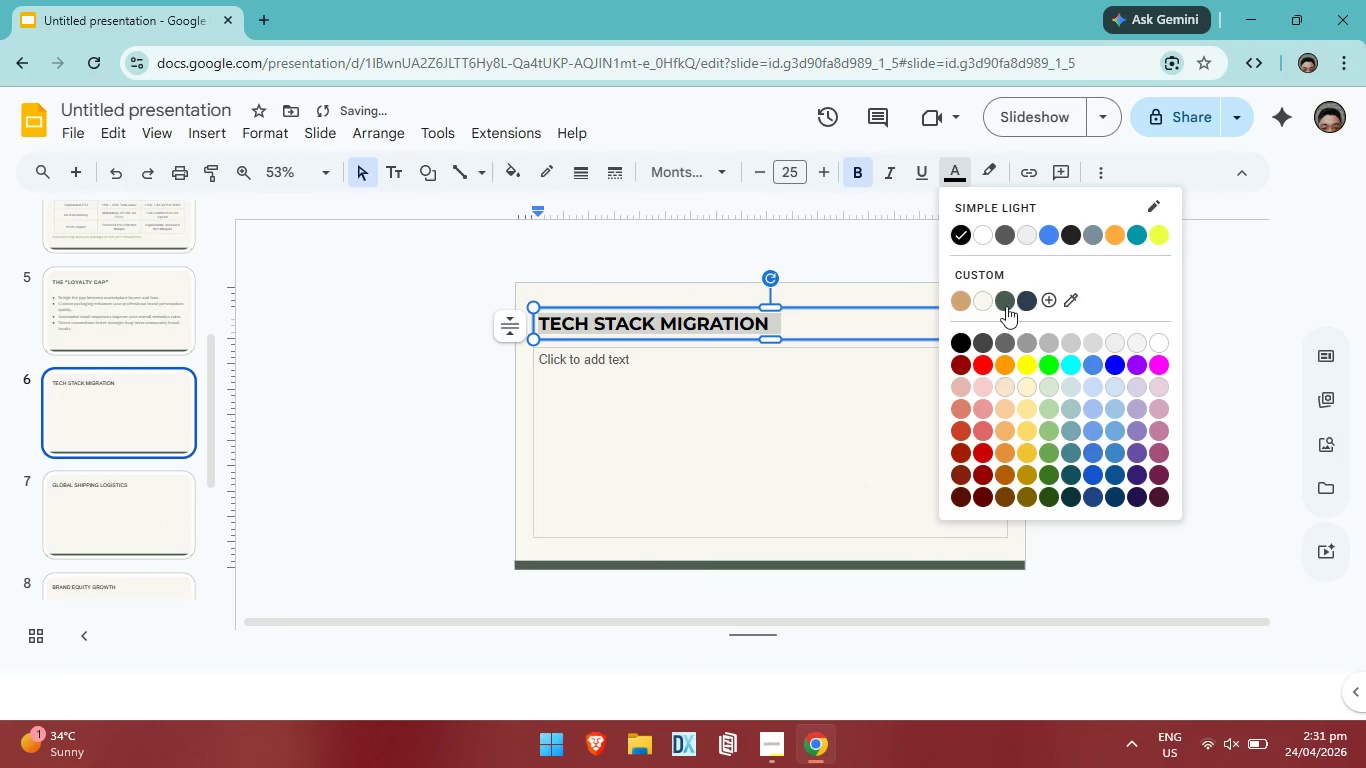 
left_click([1006, 306])
 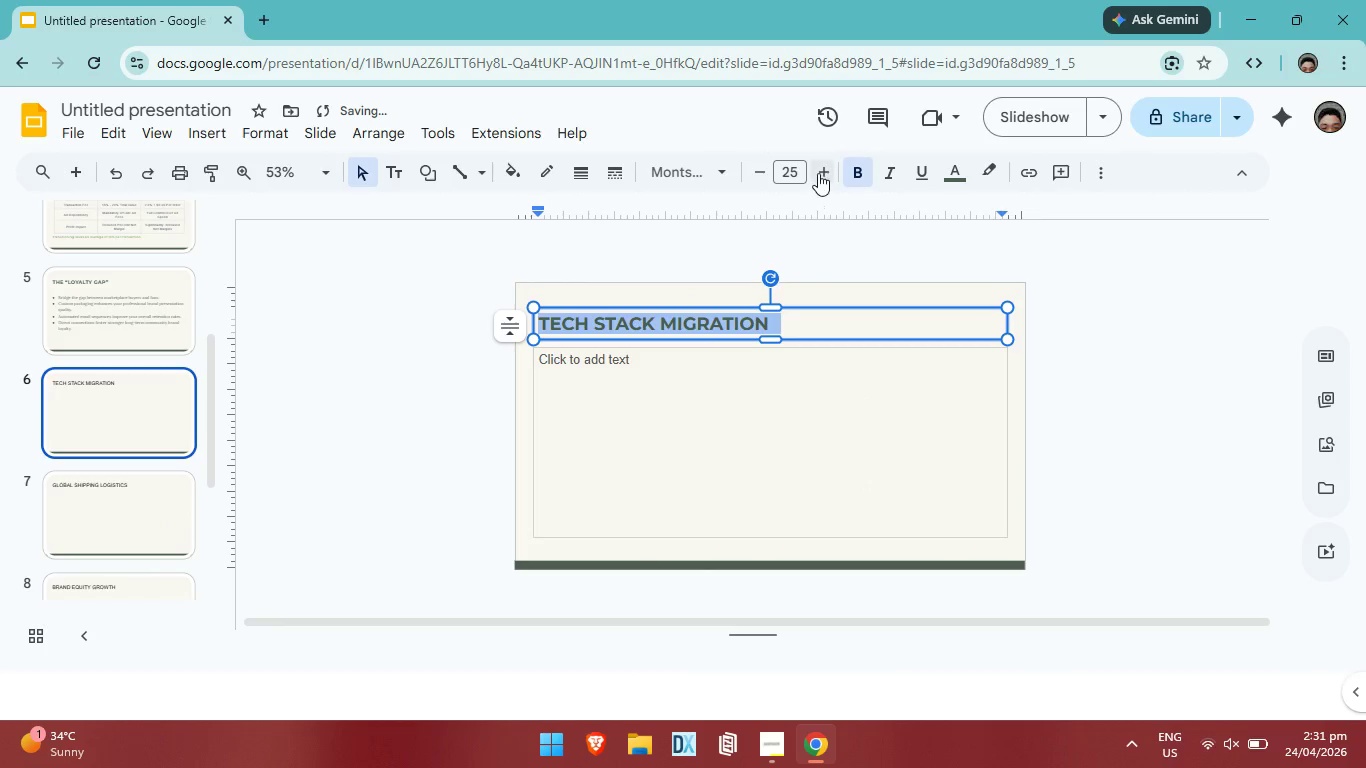 
left_click([818, 172])
 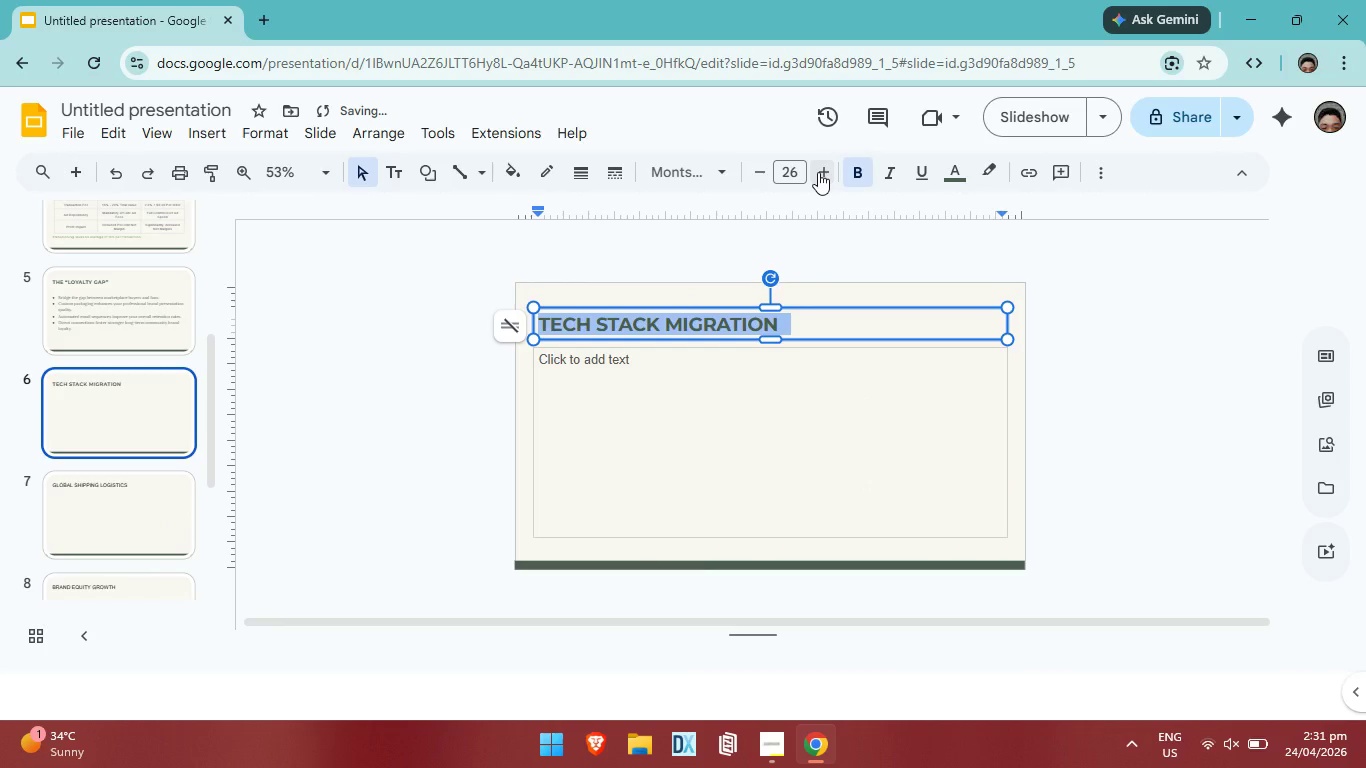 
left_click([818, 172])
 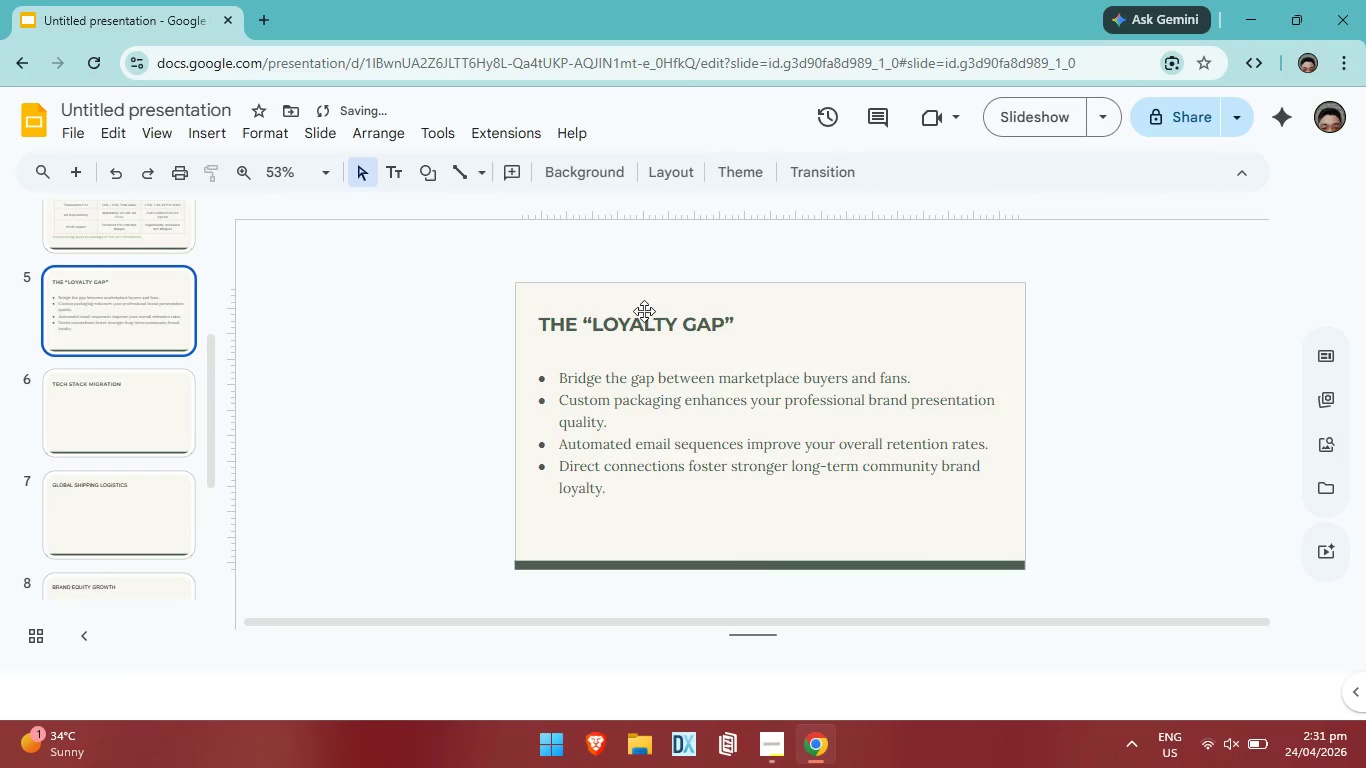 
left_click([675, 315])
 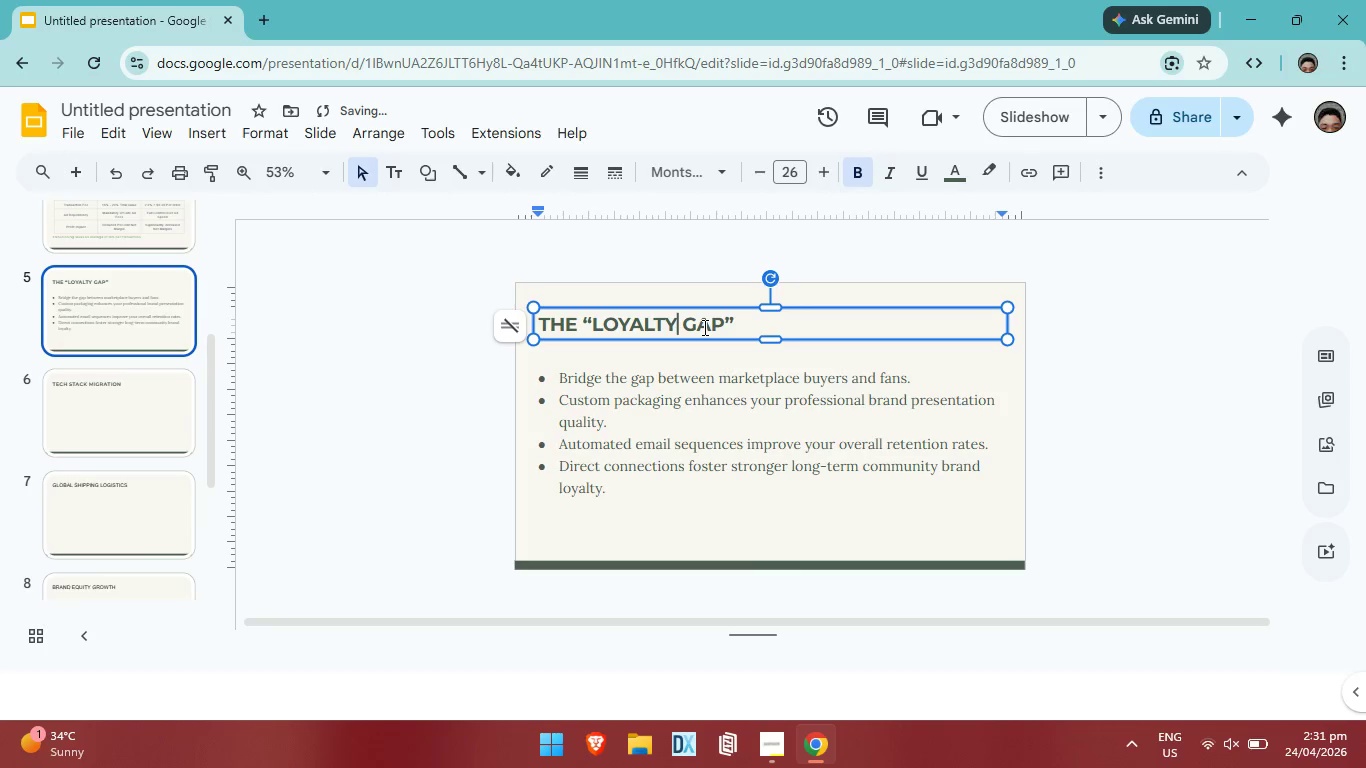 
key(Control+A)
 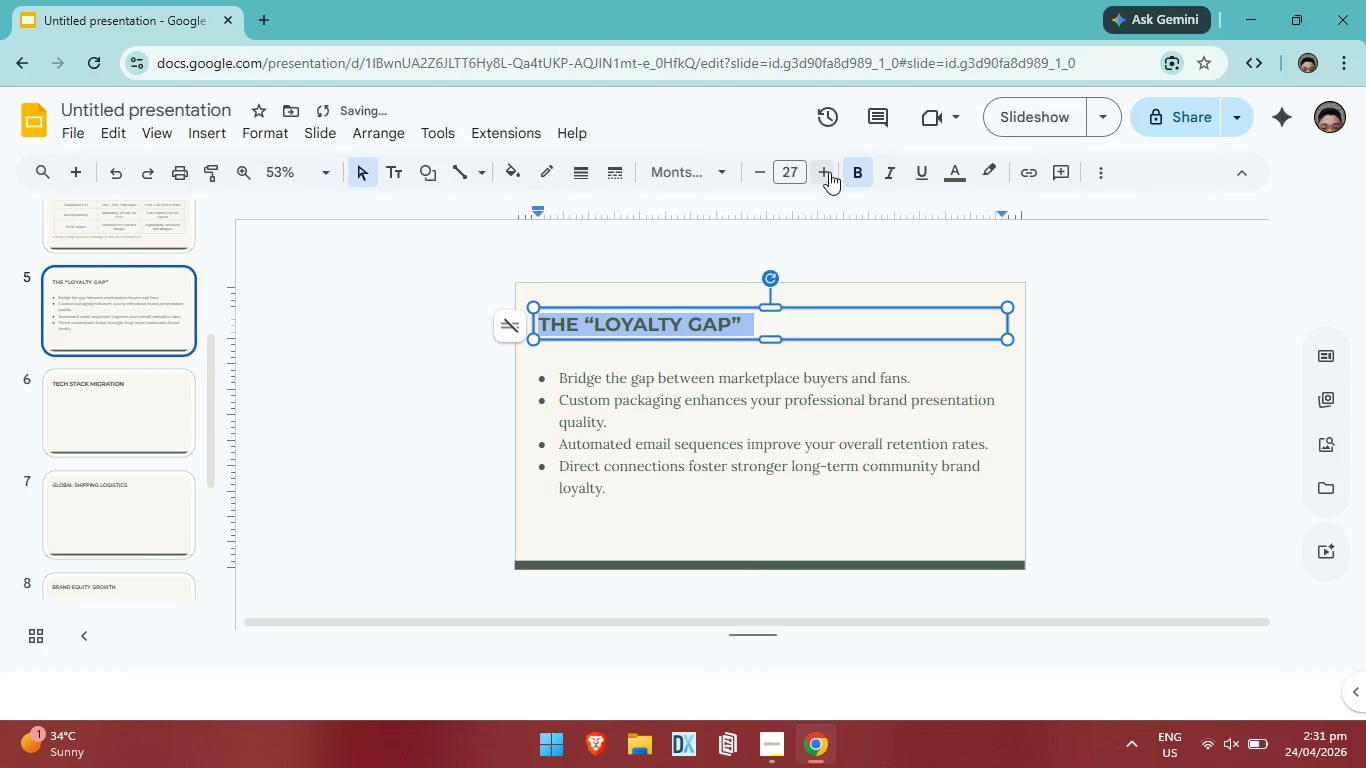 
double_click([829, 172])
 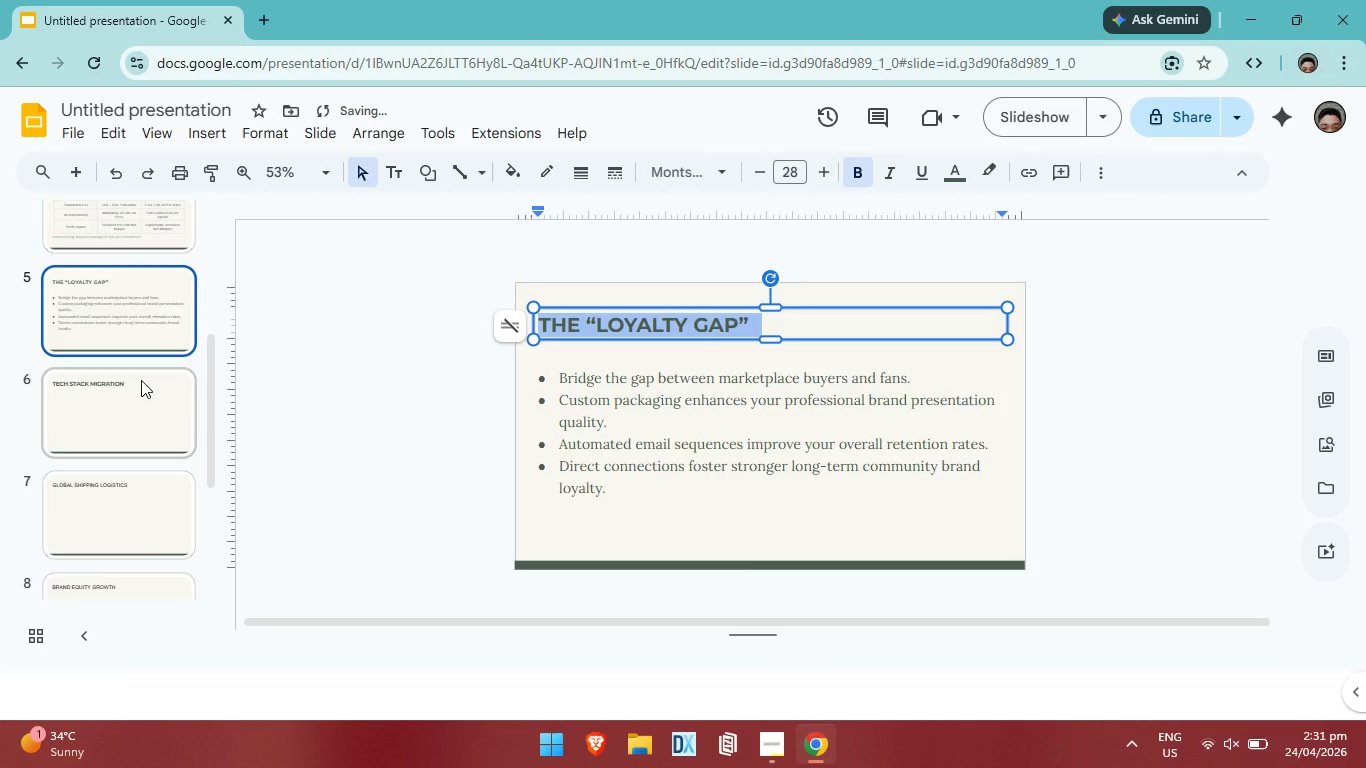 
left_click([150, 386])
 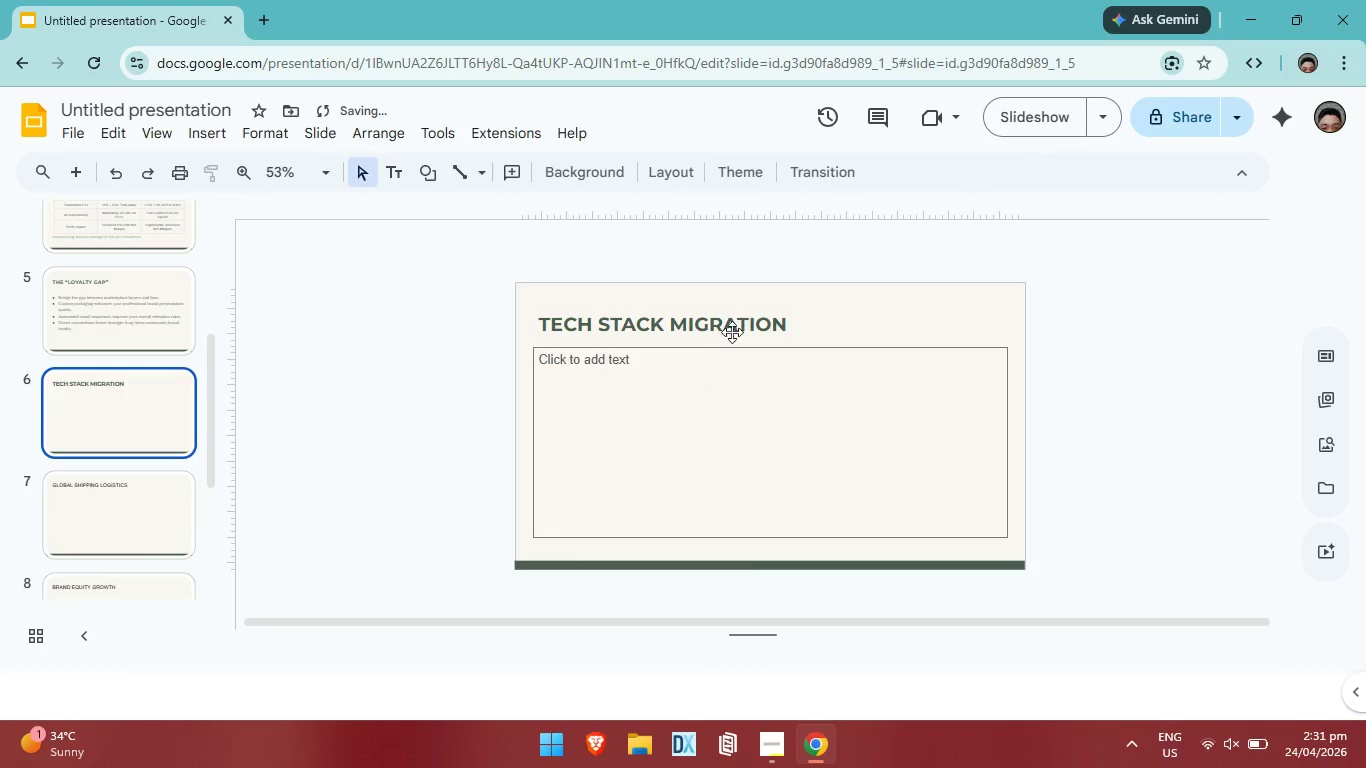 
left_click([744, 321])
 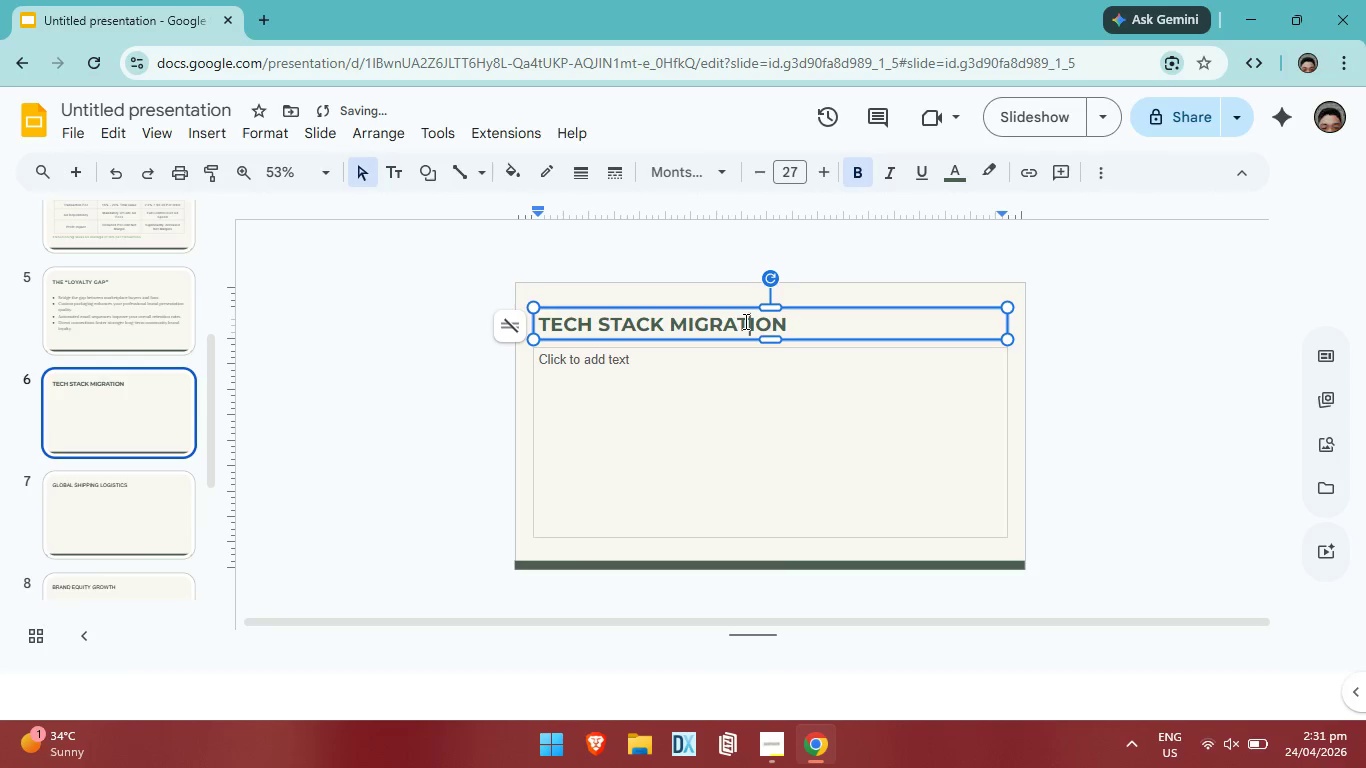 
key(Control+A)
 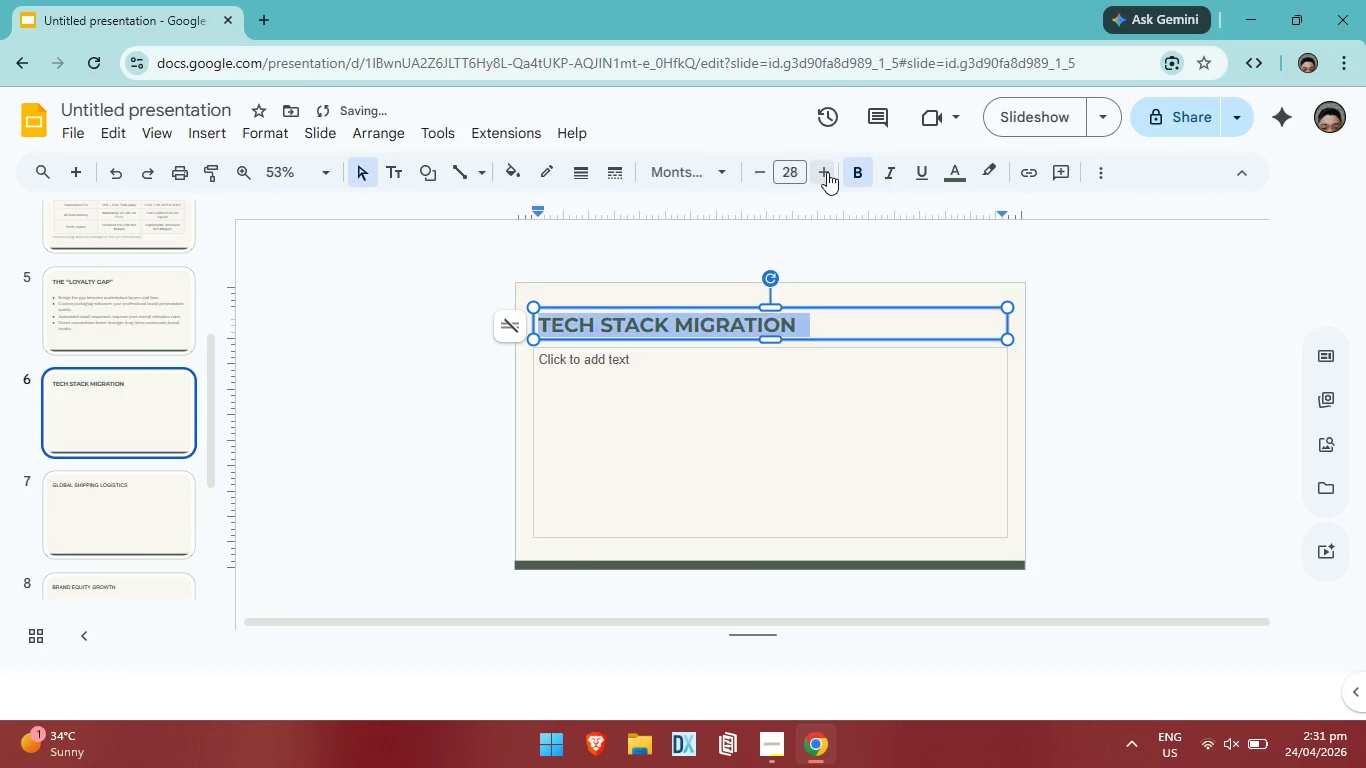 
double_click([827, 172])
 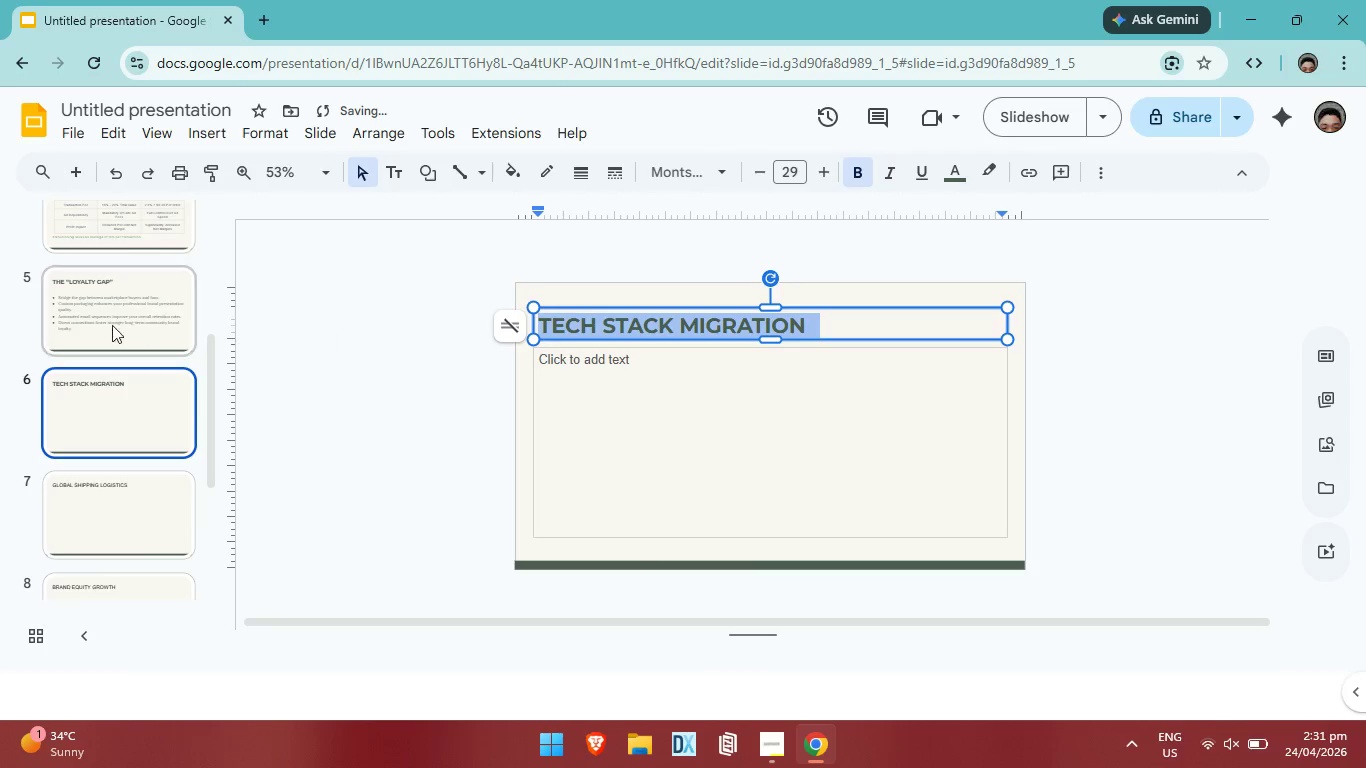 
left_click([29, 325])
 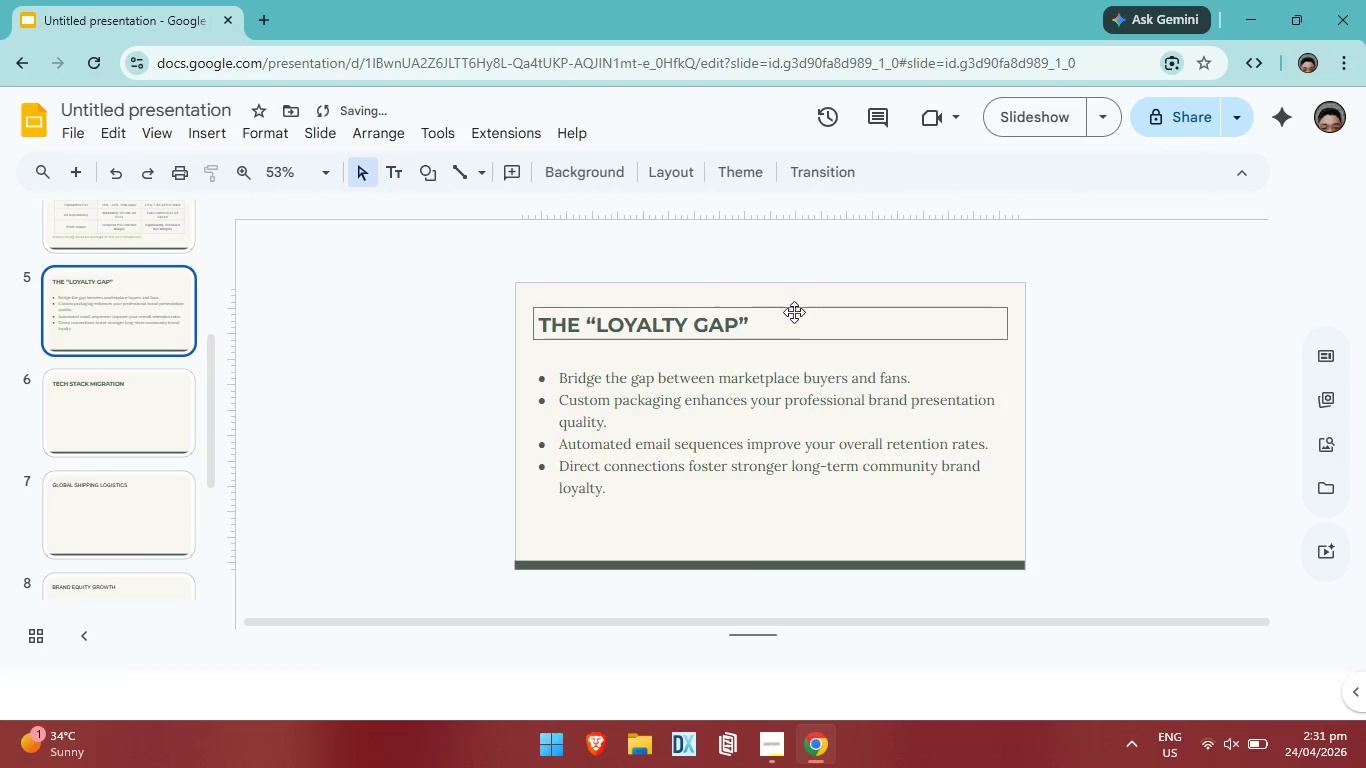 
left_click([767, 313])
 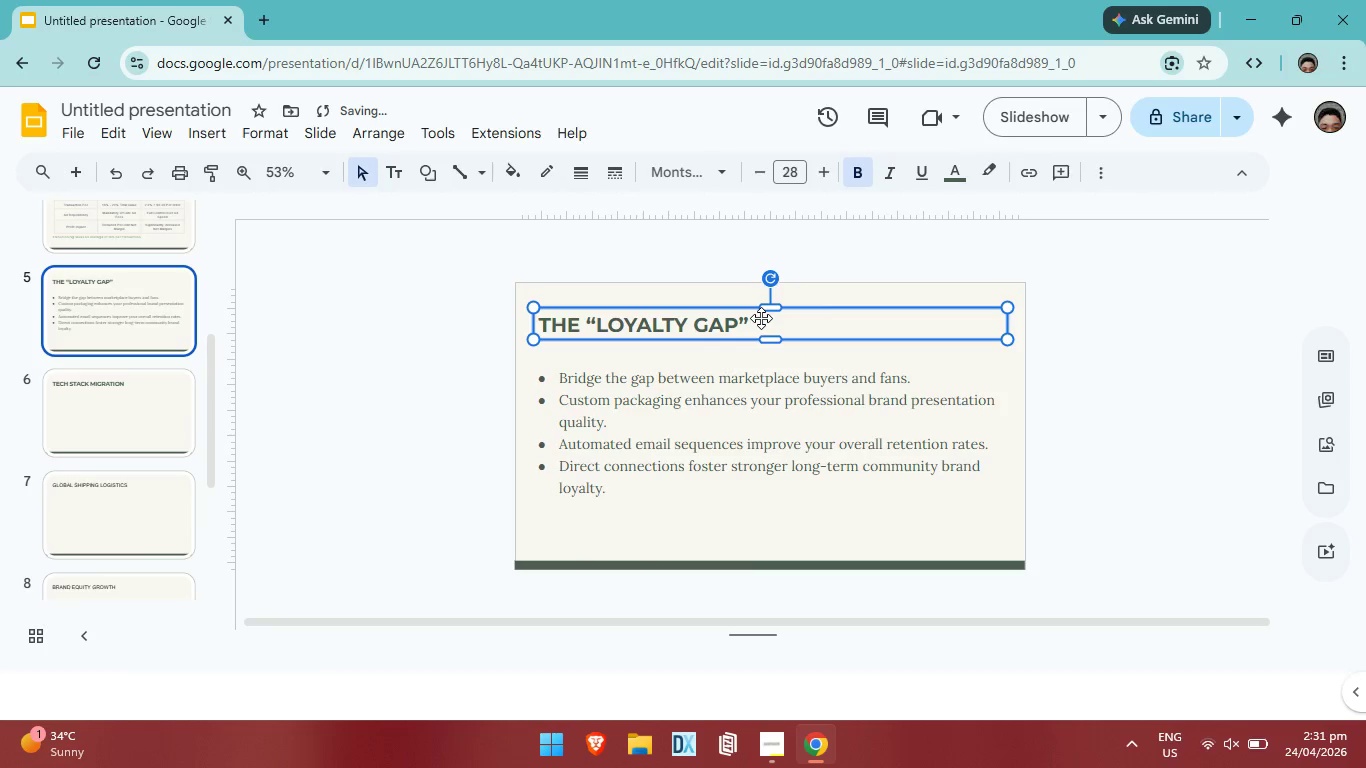 
key(Control+A)
 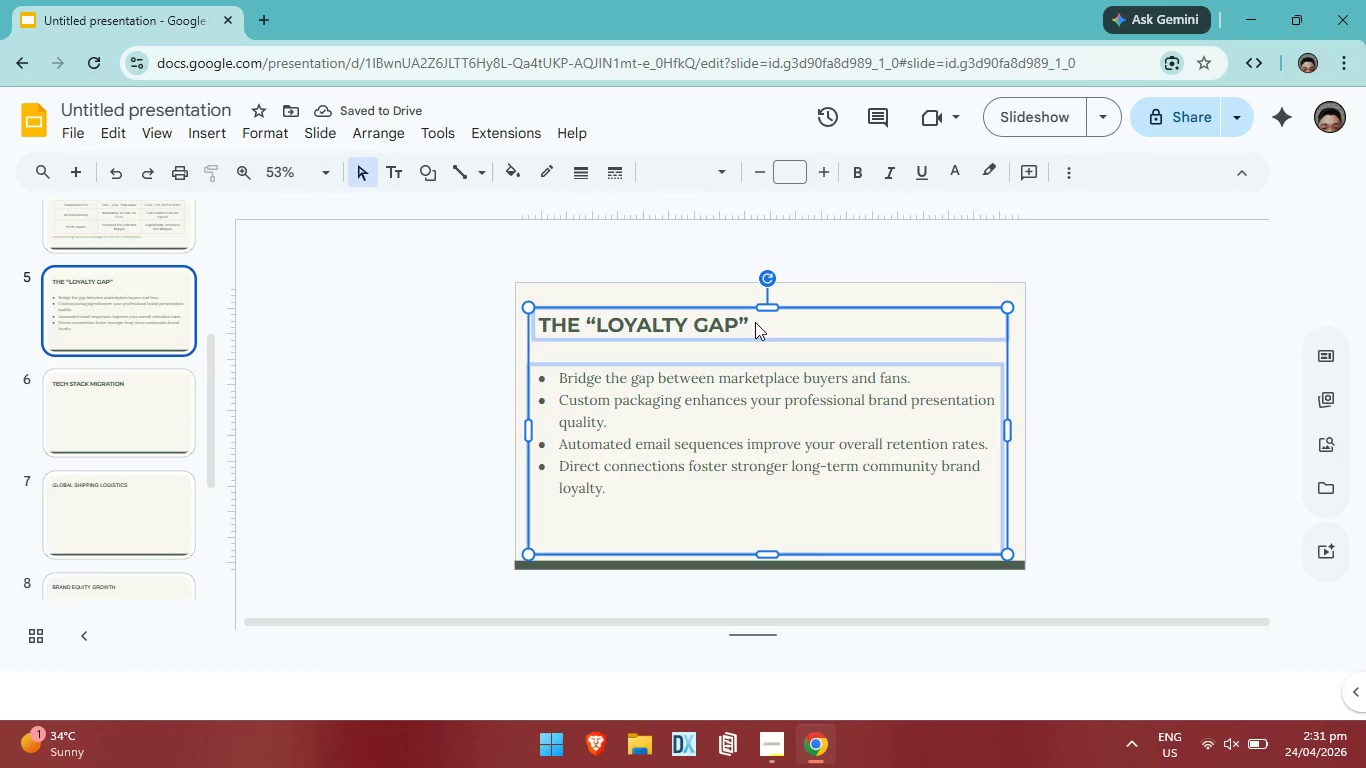 
hold_key(key=ControlLeft, duration=0.36)
 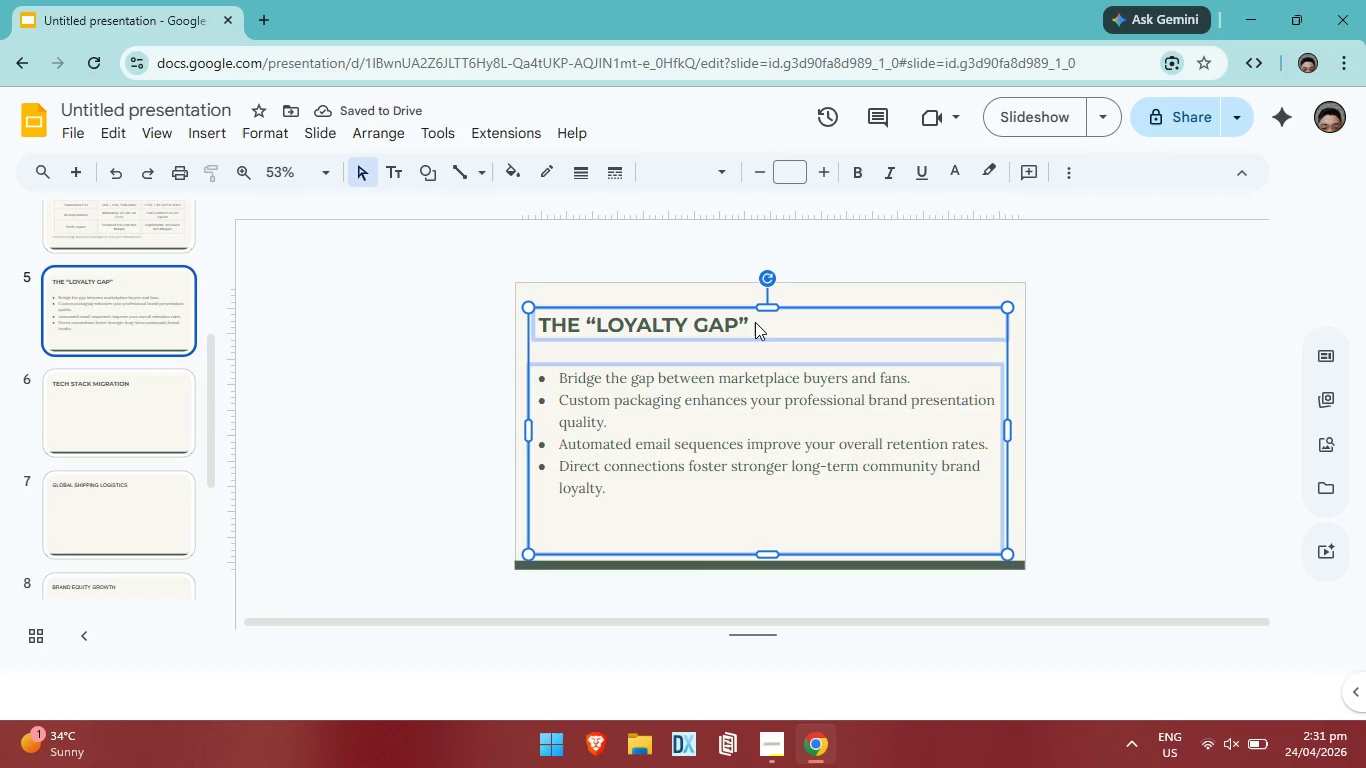 
key(Control+ControlLeft)
 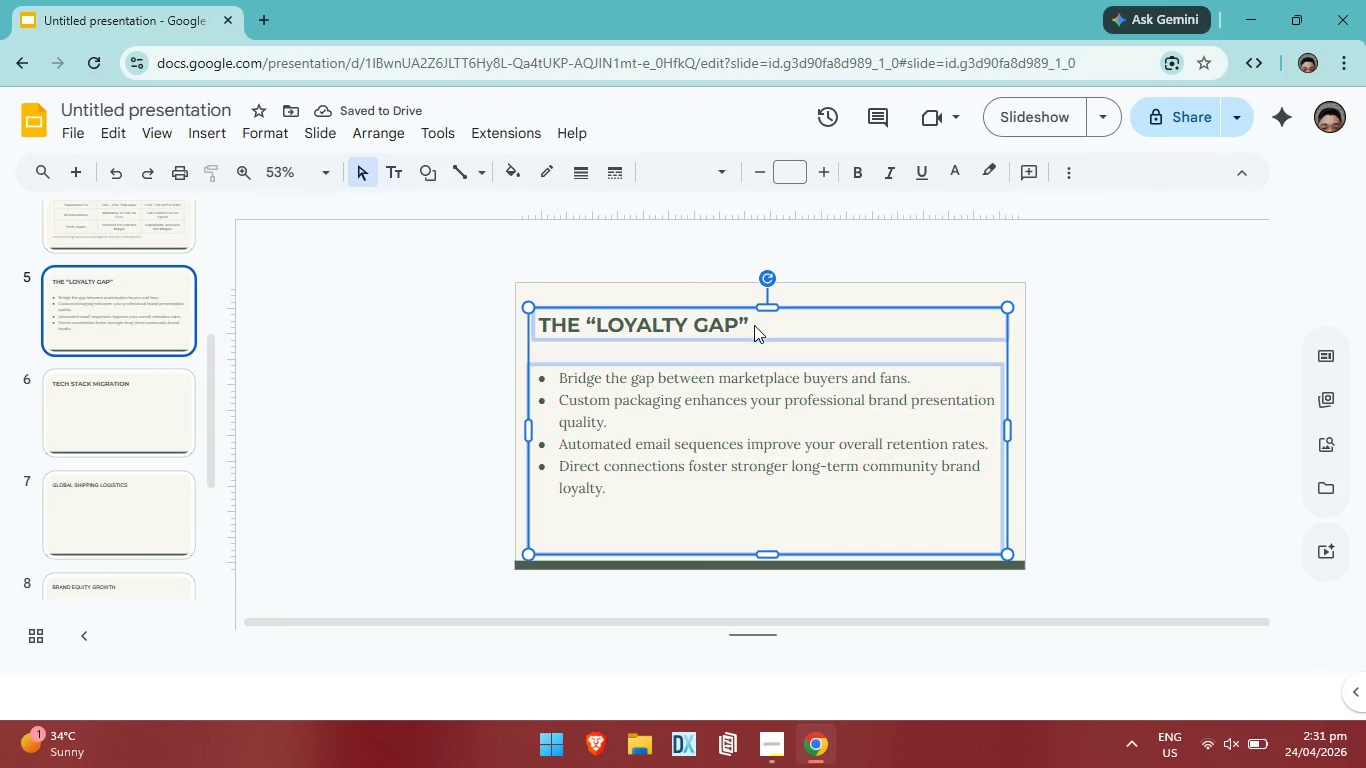 
key(A)
 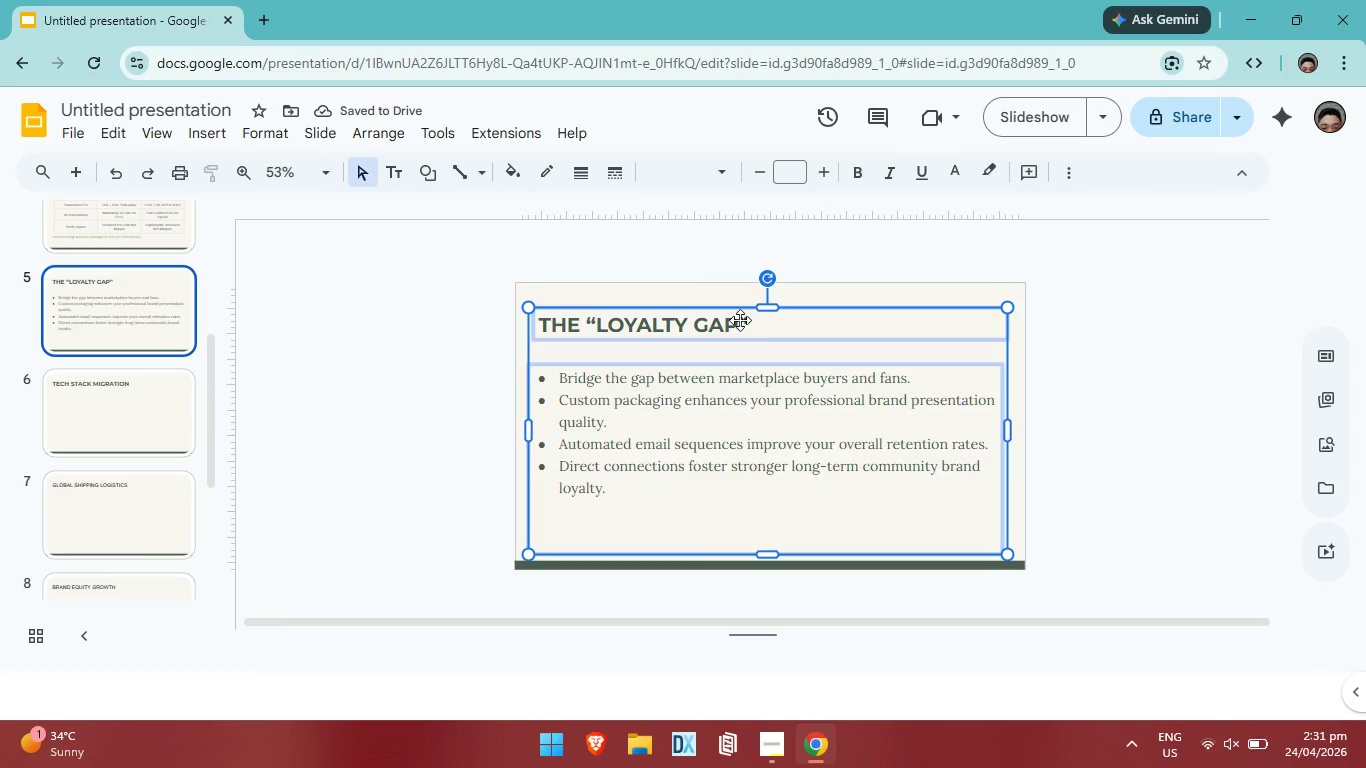 
left_click([740, 320])
 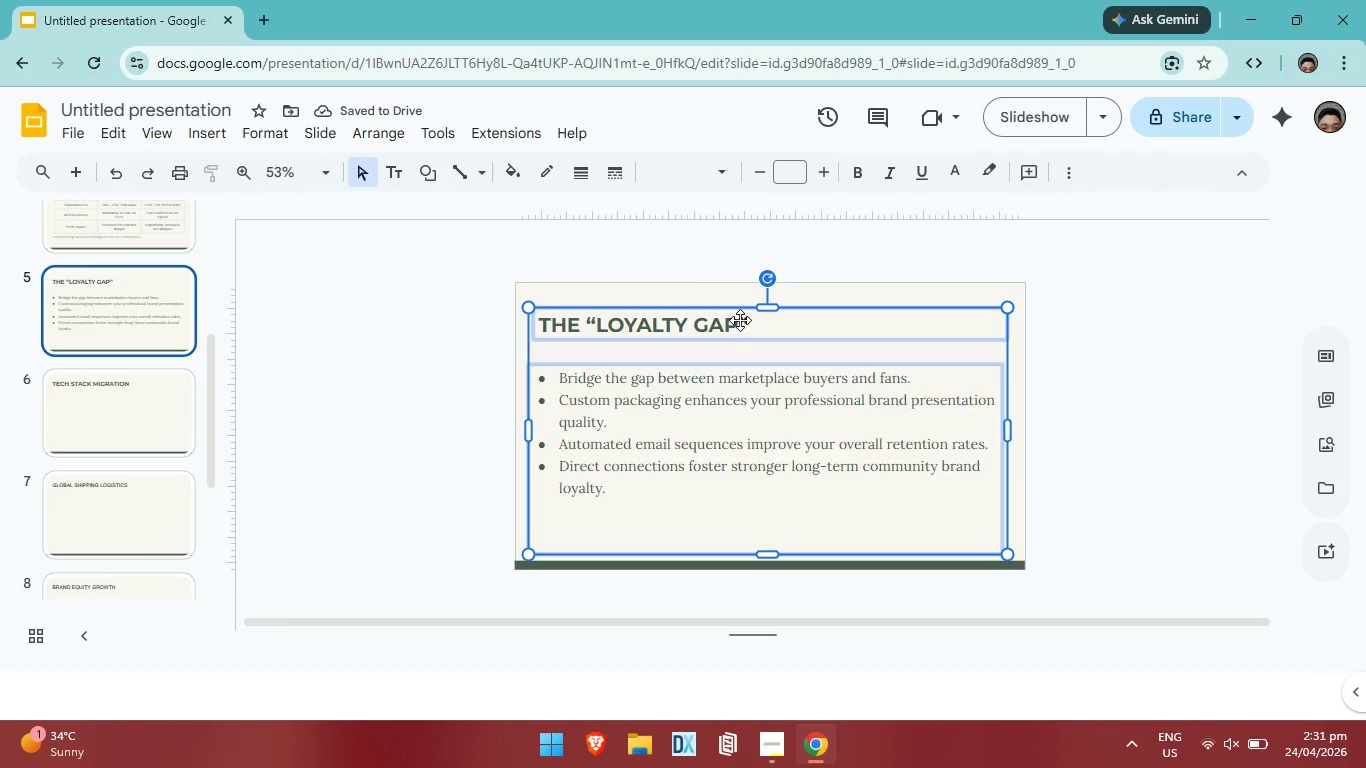 
left_click_drag(start_coordinate=[740, 320], to_coordinate=[759, 328])
 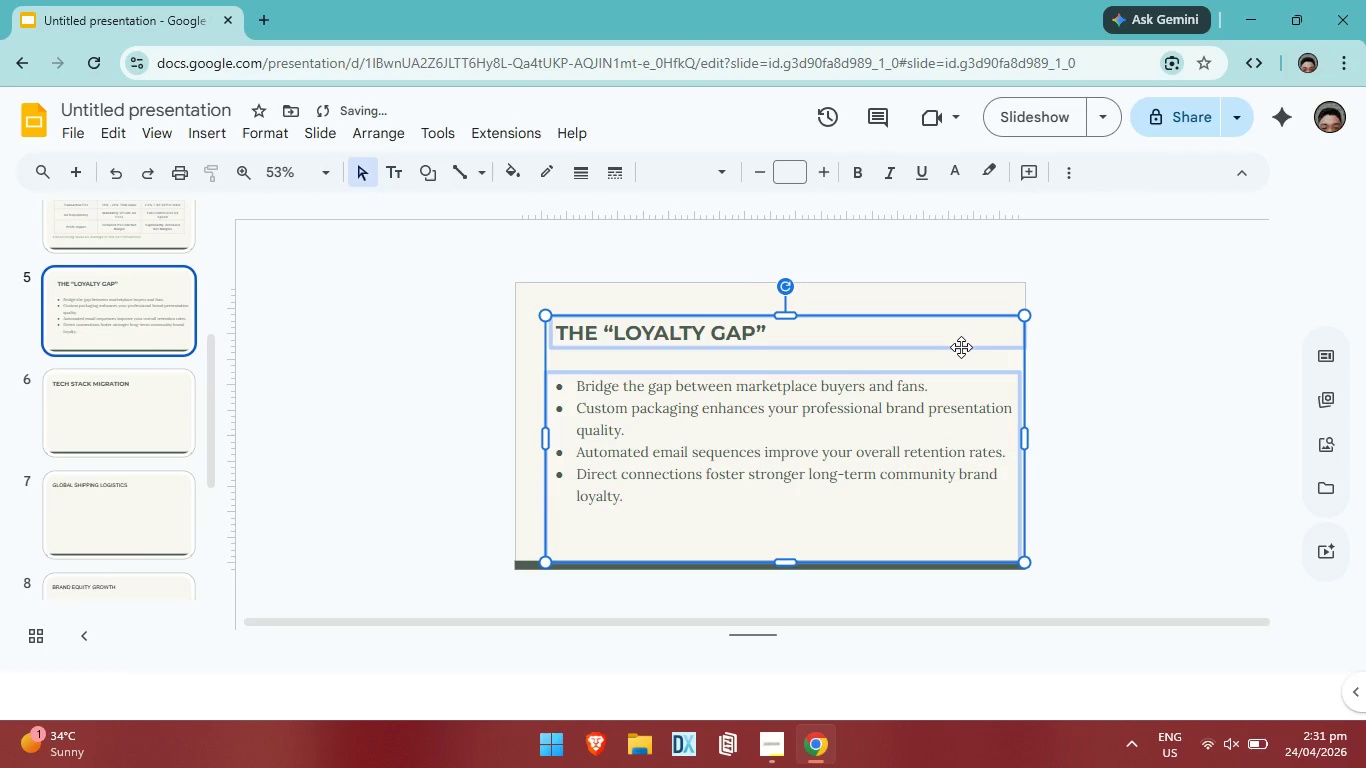 
key(Control+ControlLeft)
 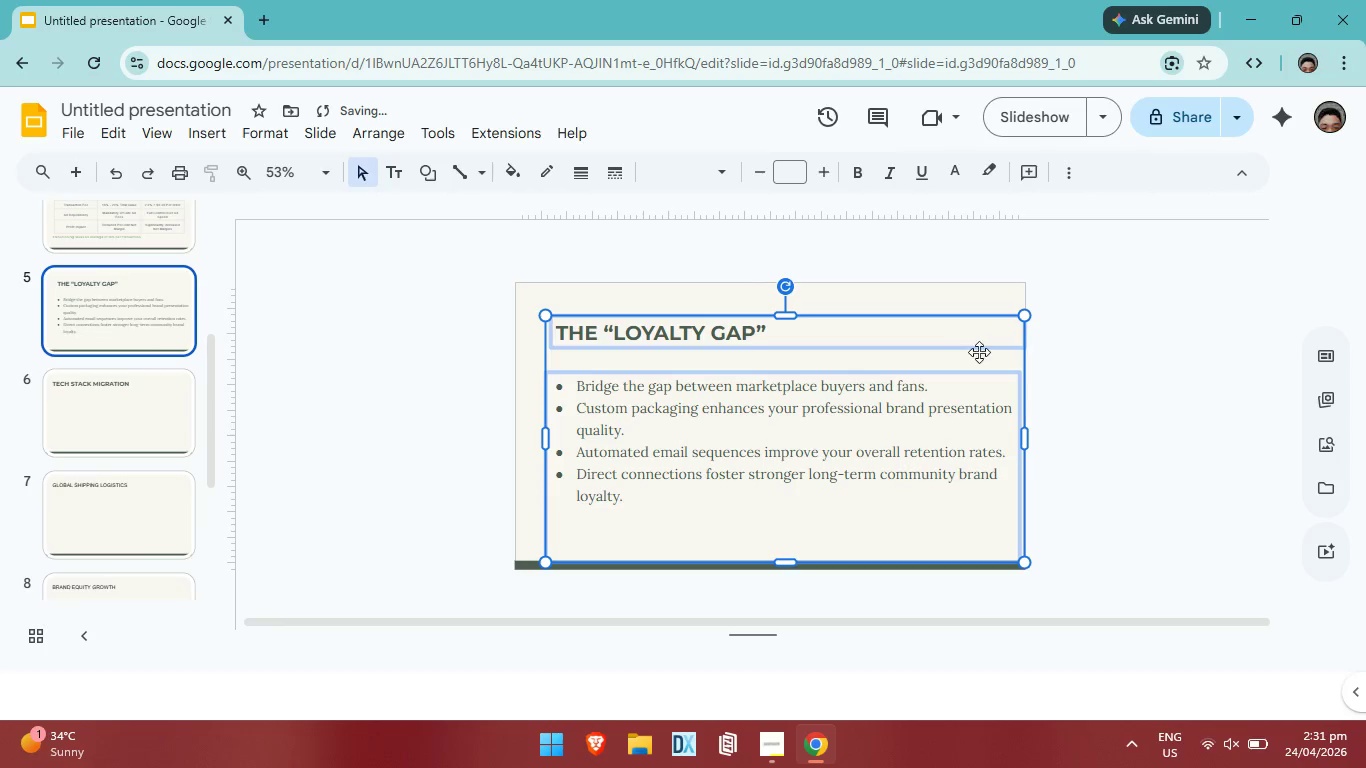 
key(Control+A)
 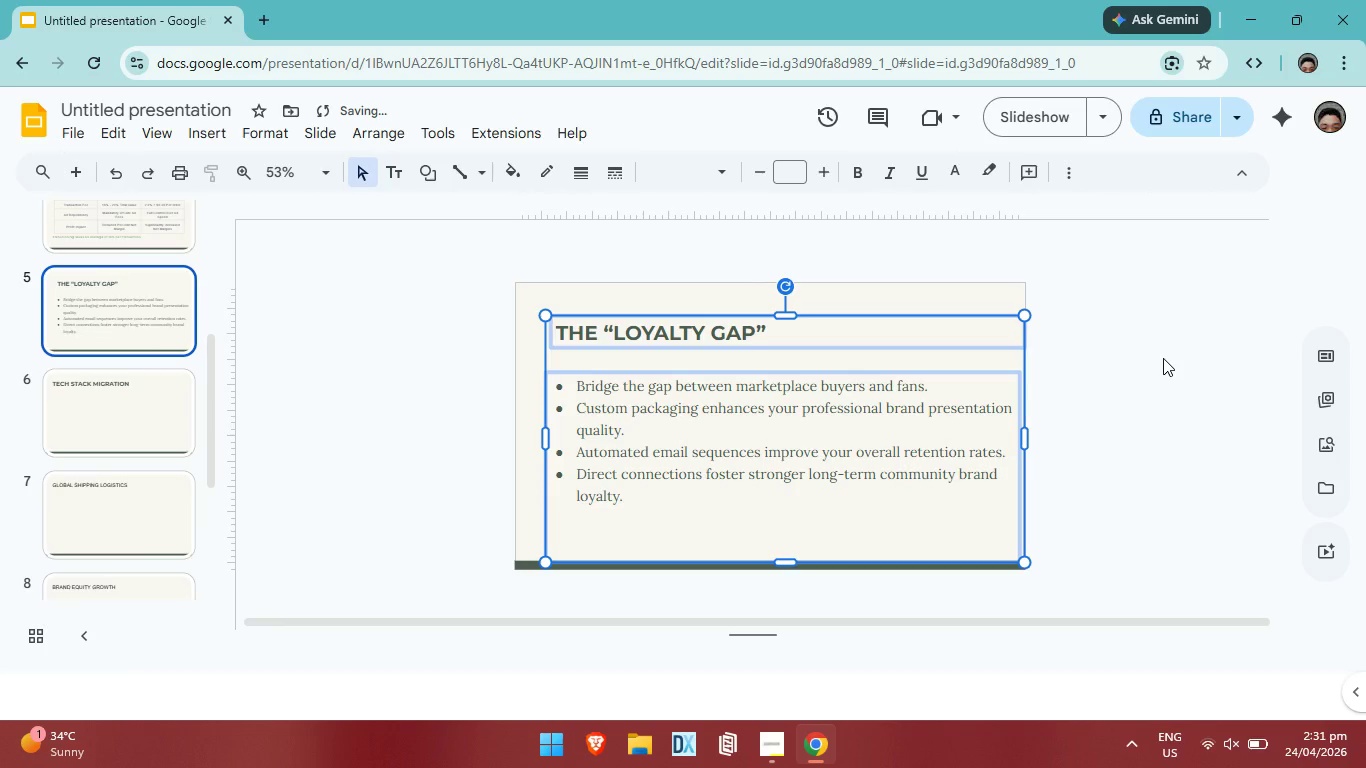 
key(Control+ControlLeft)
 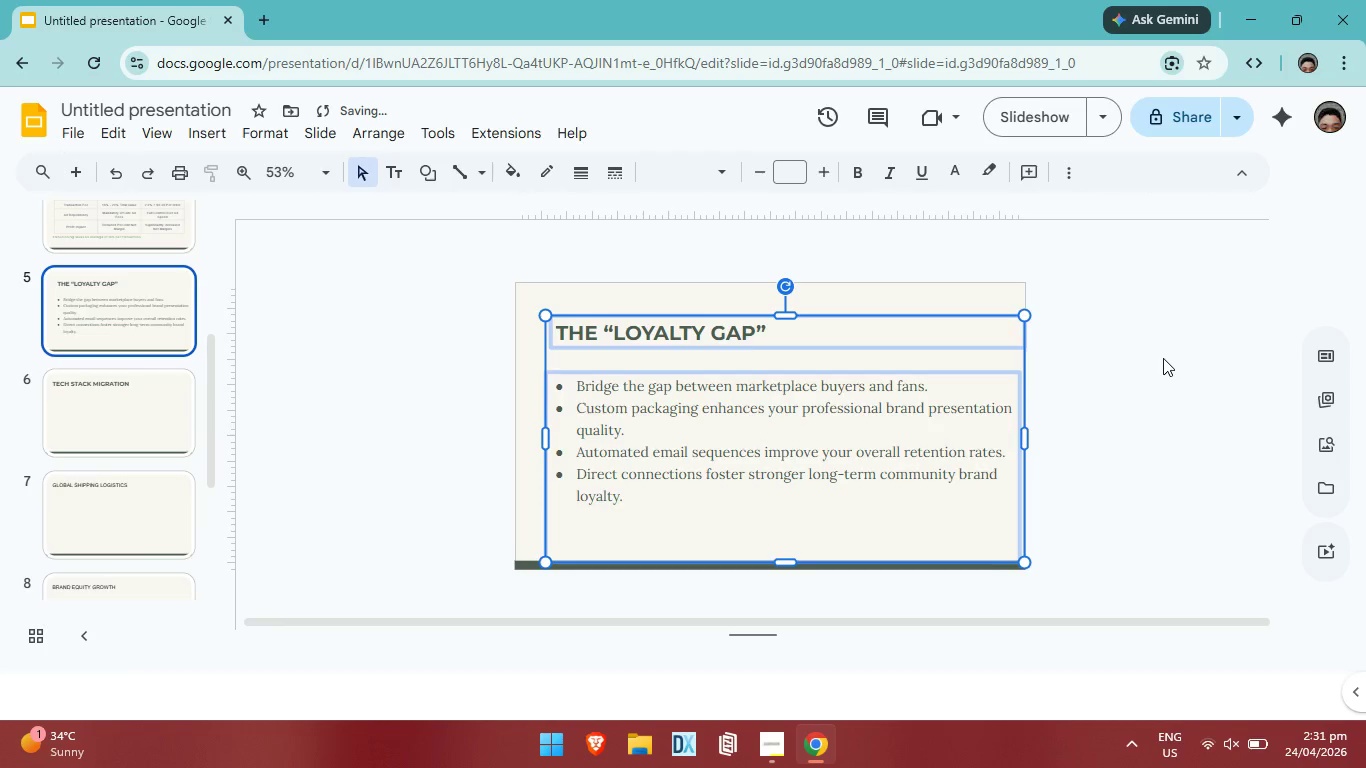 
key(Control+Z)
 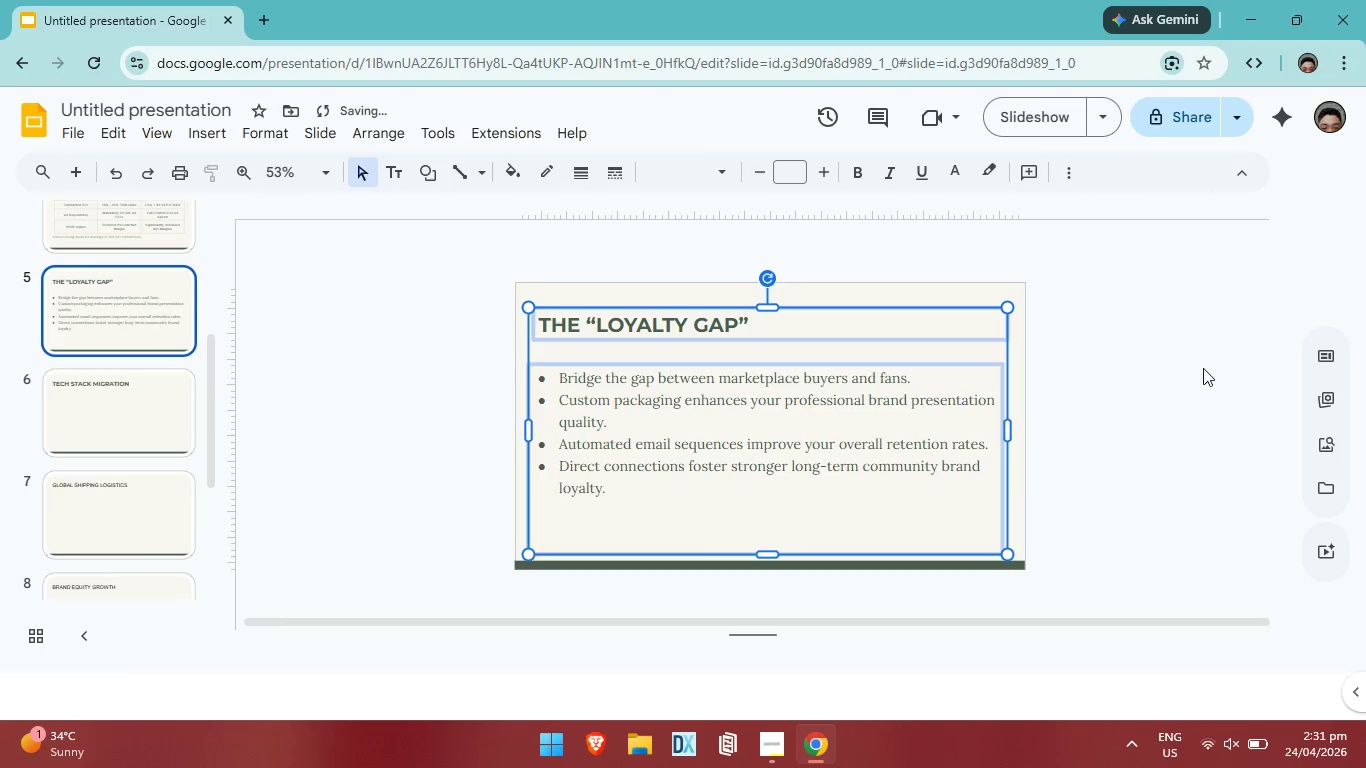 
left_click([1203, 368])
 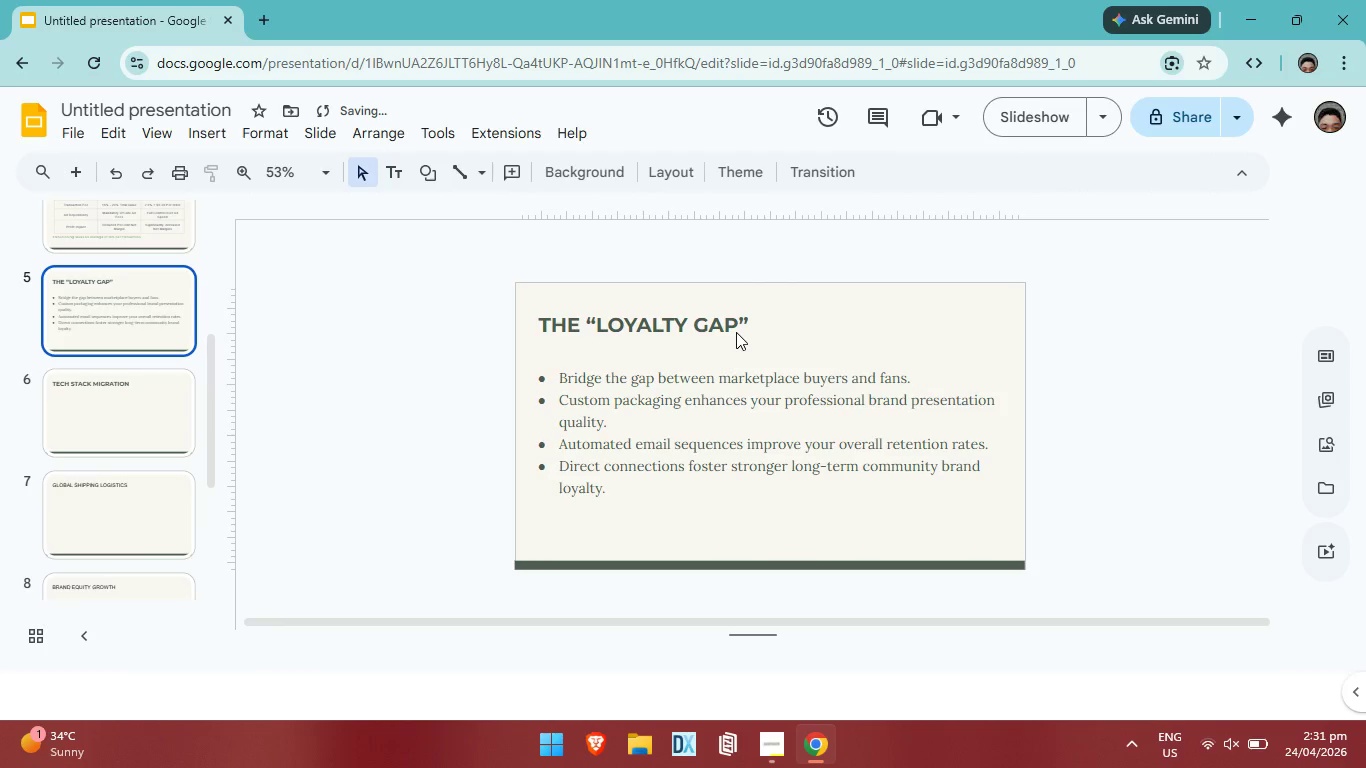 
left_click([736, 330])
 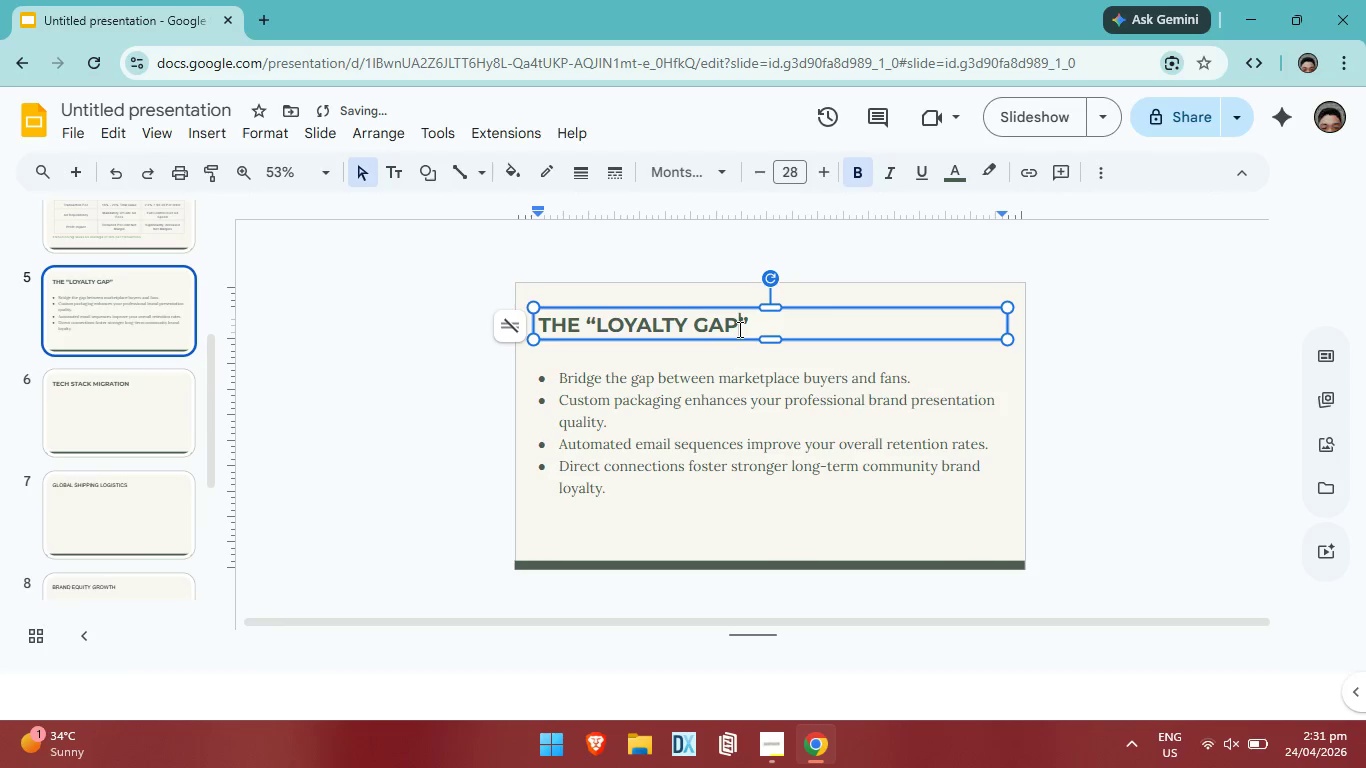 
key(Control+ControlLeft)
 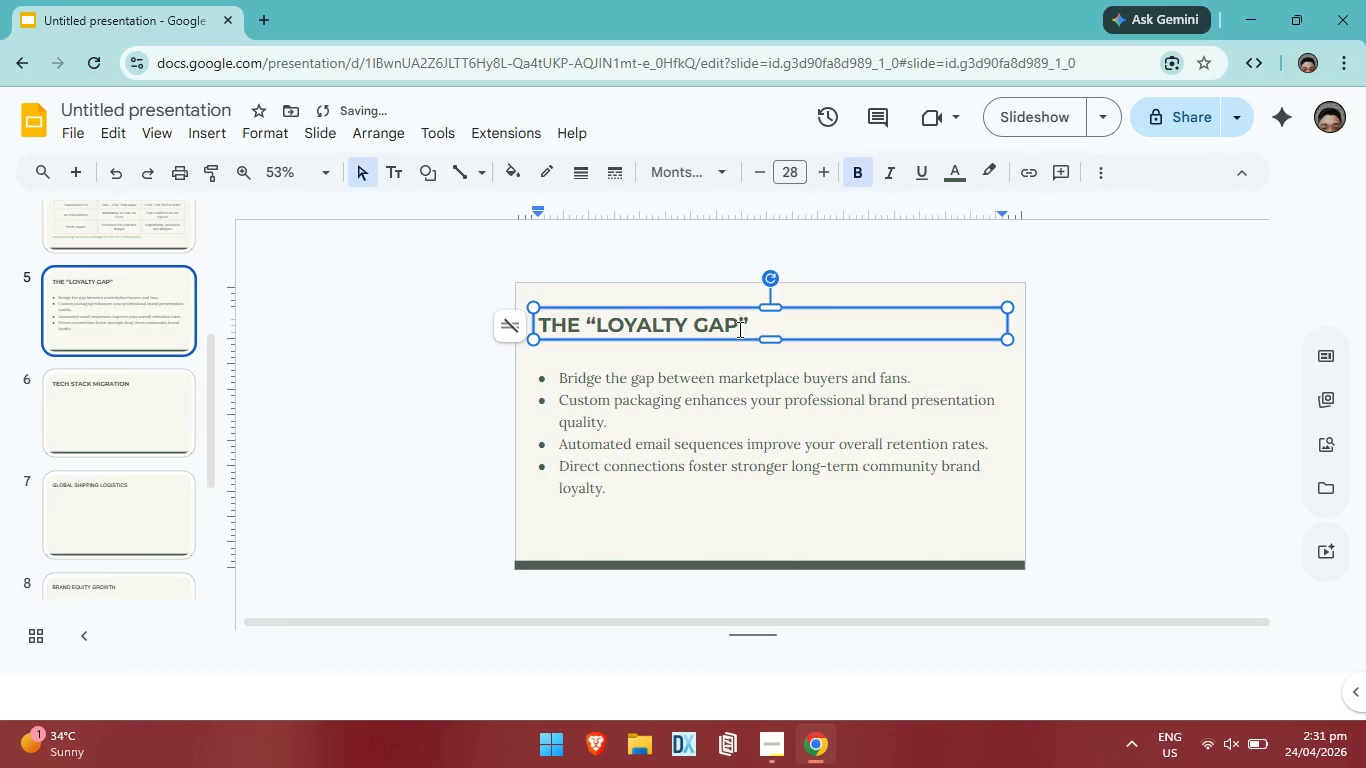 
key(Control+A)
 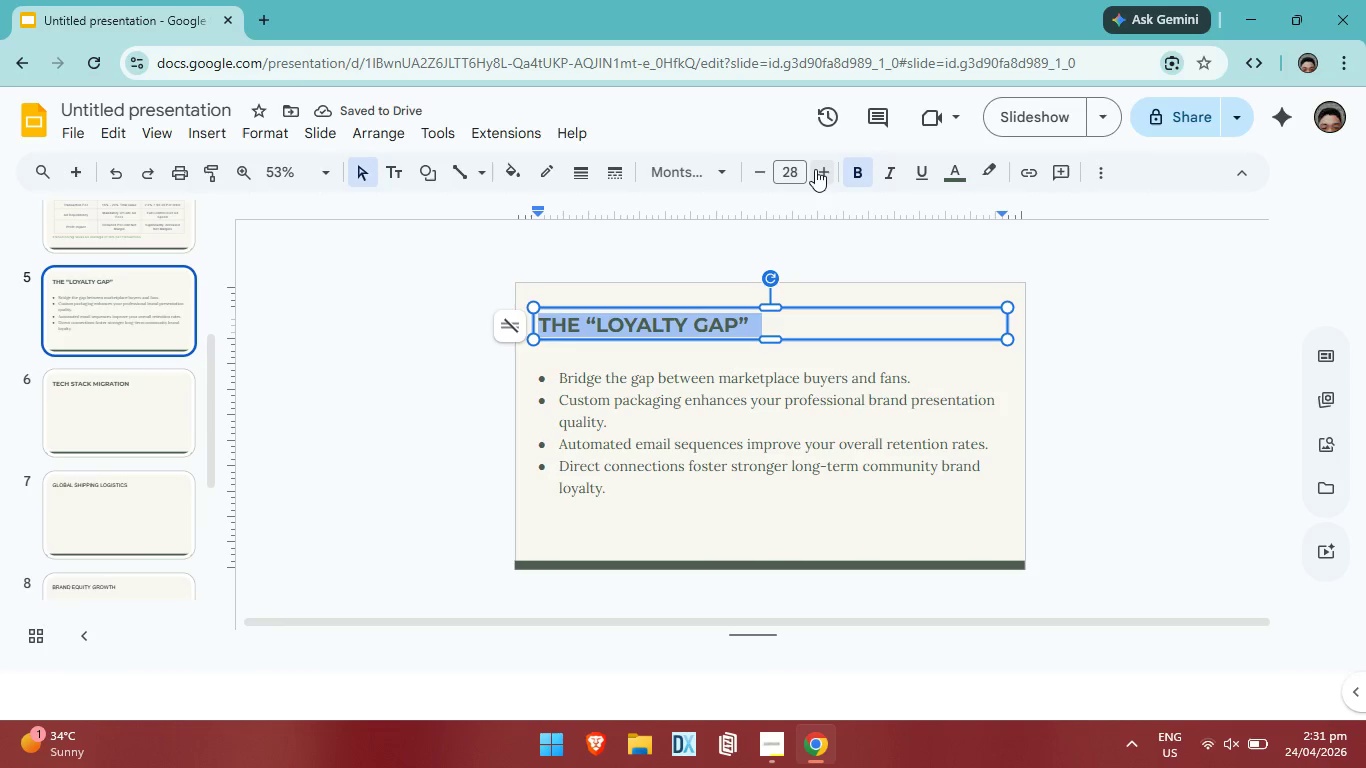 
double_click([816, 170])
 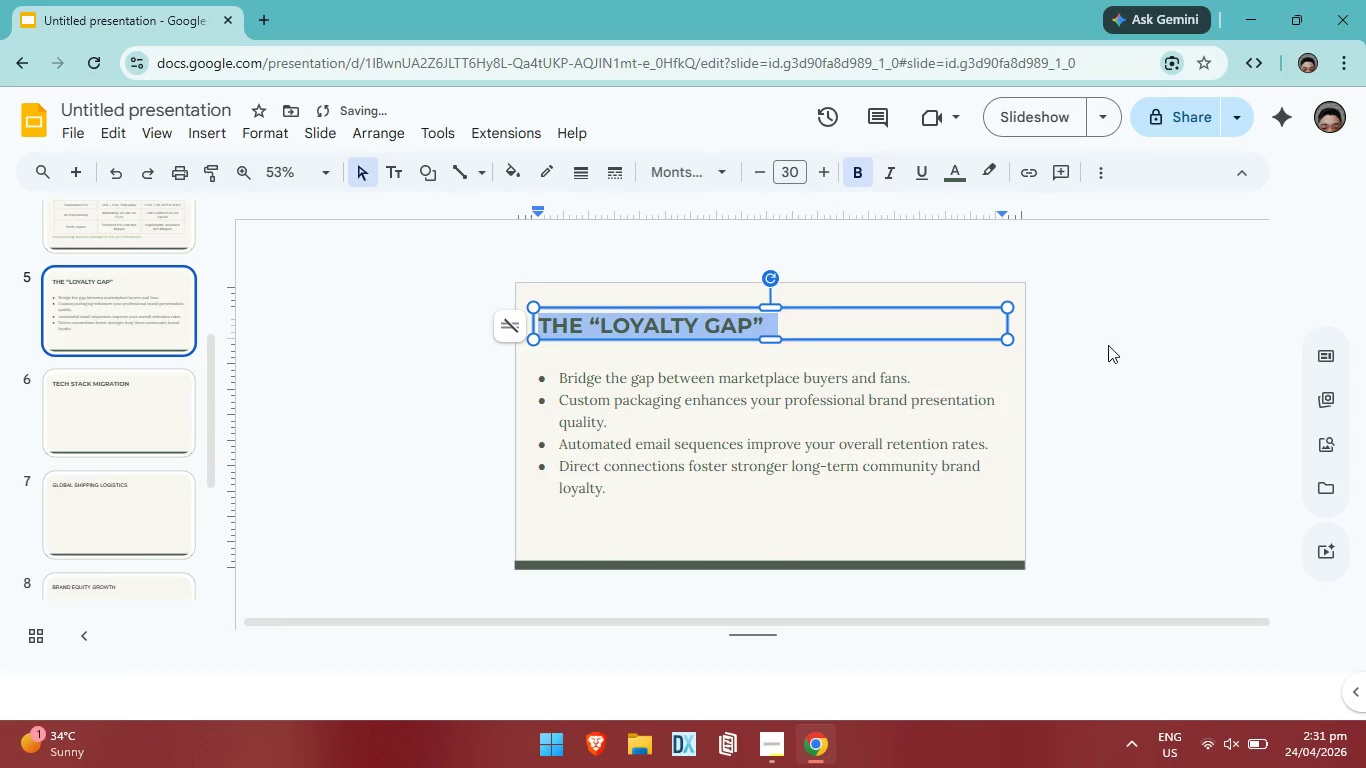 
left_click([1113, 348])
 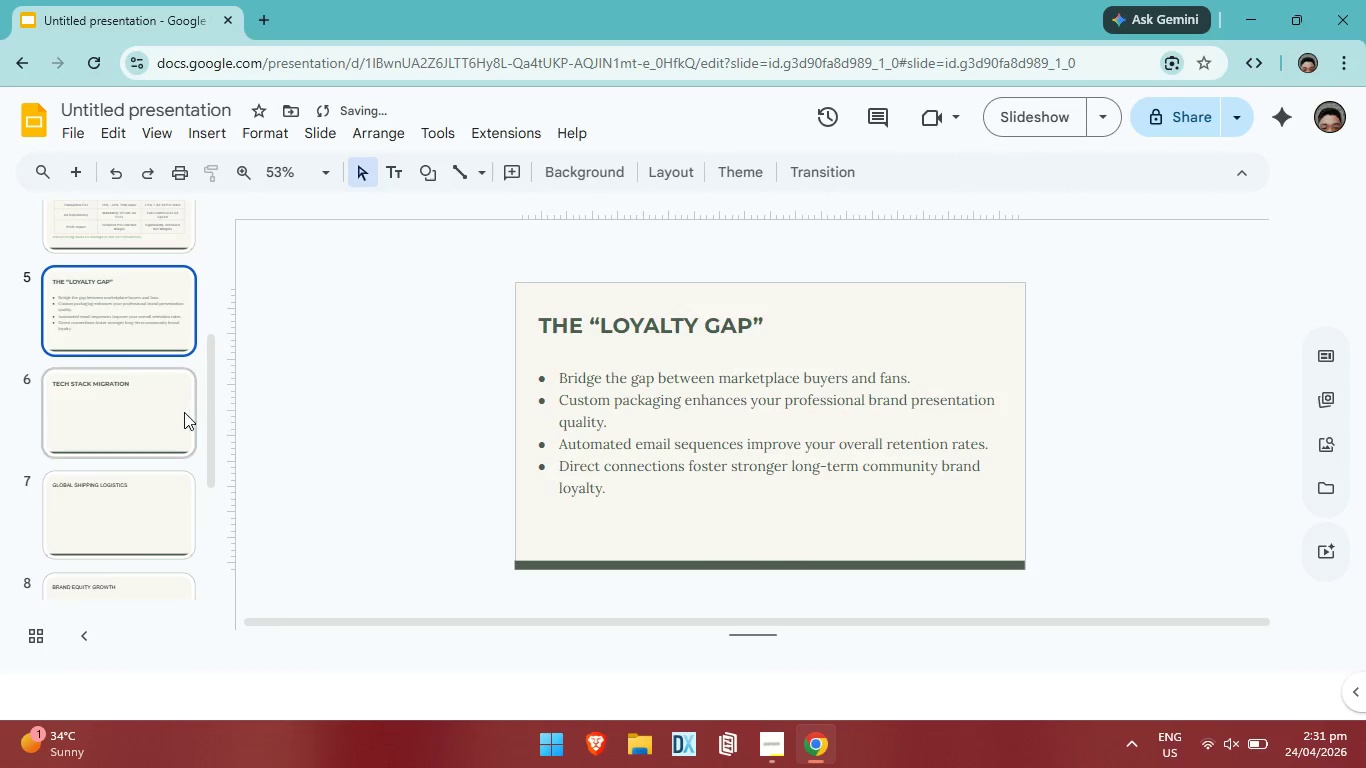 
left_click([171, 413])
 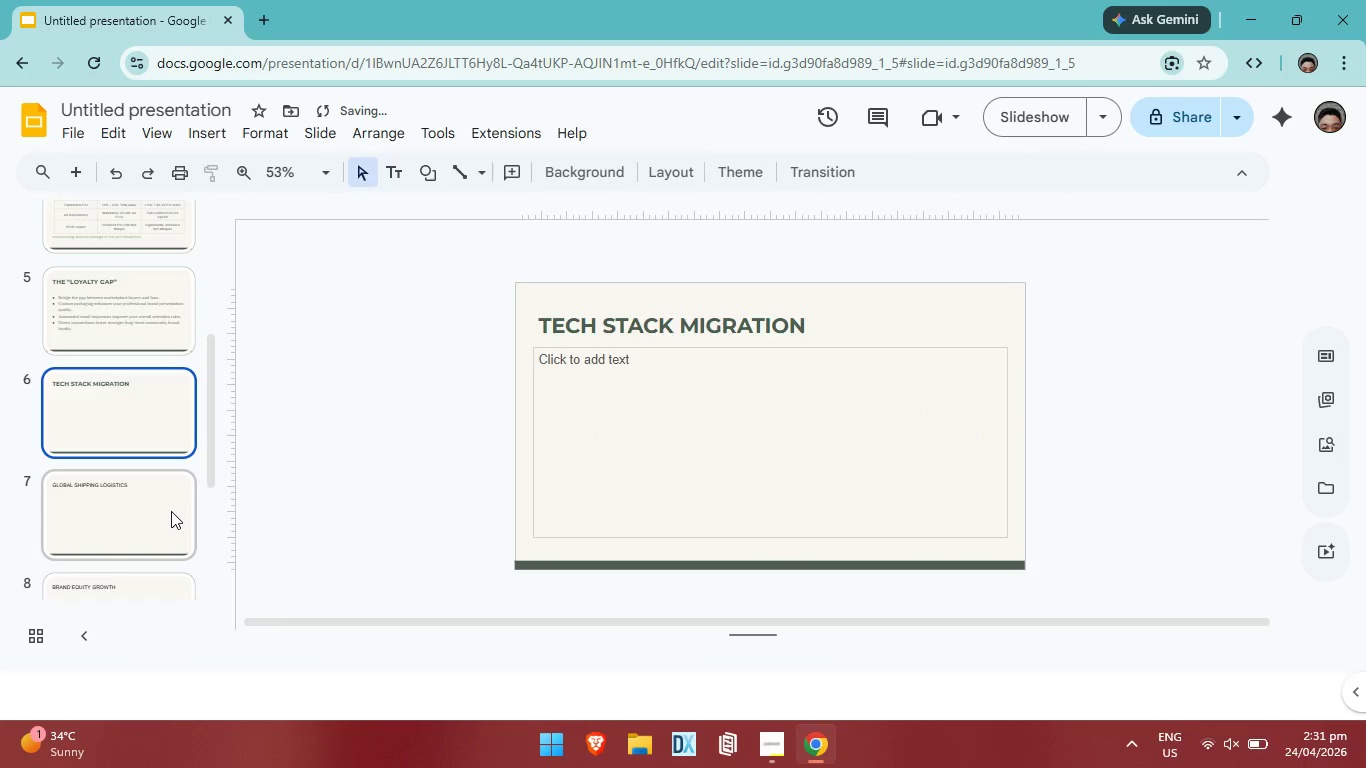 
left_click([171, 511])
 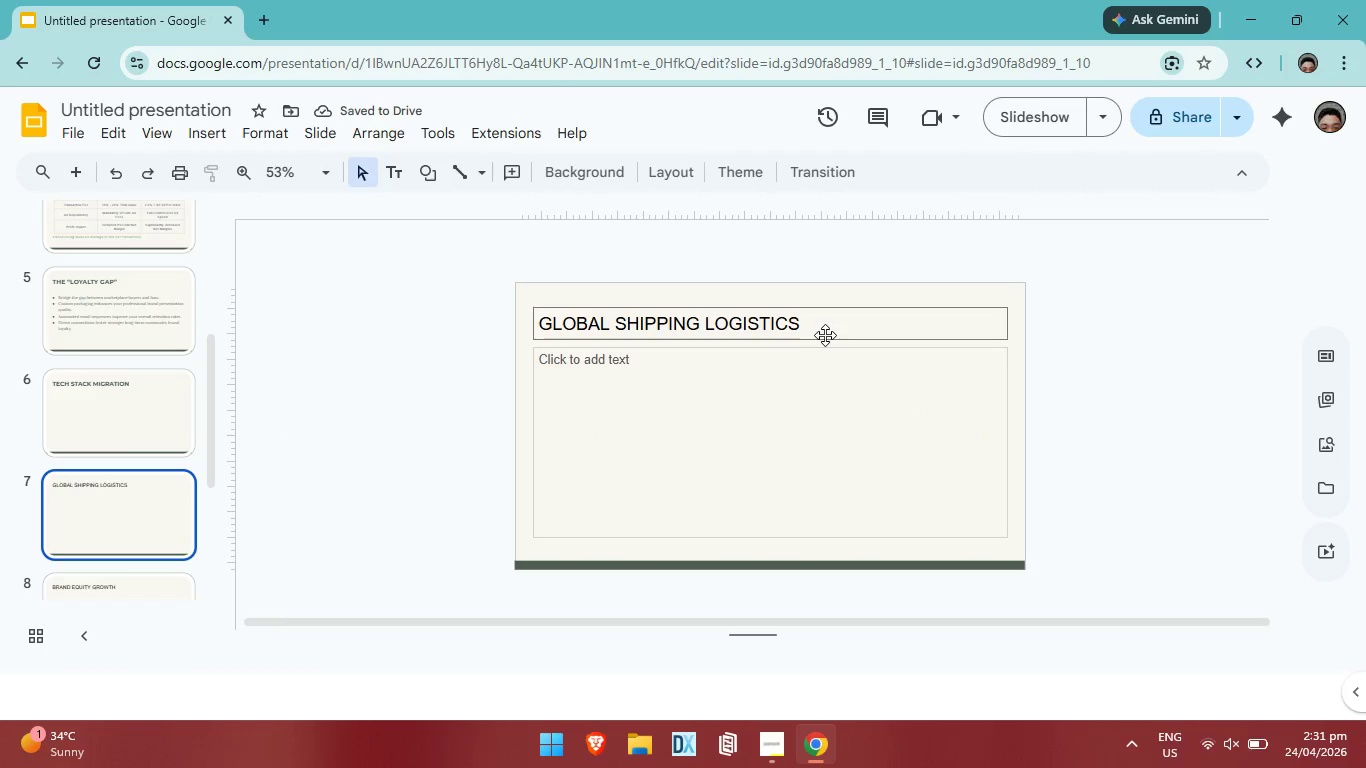 
double_click([821, 326])
 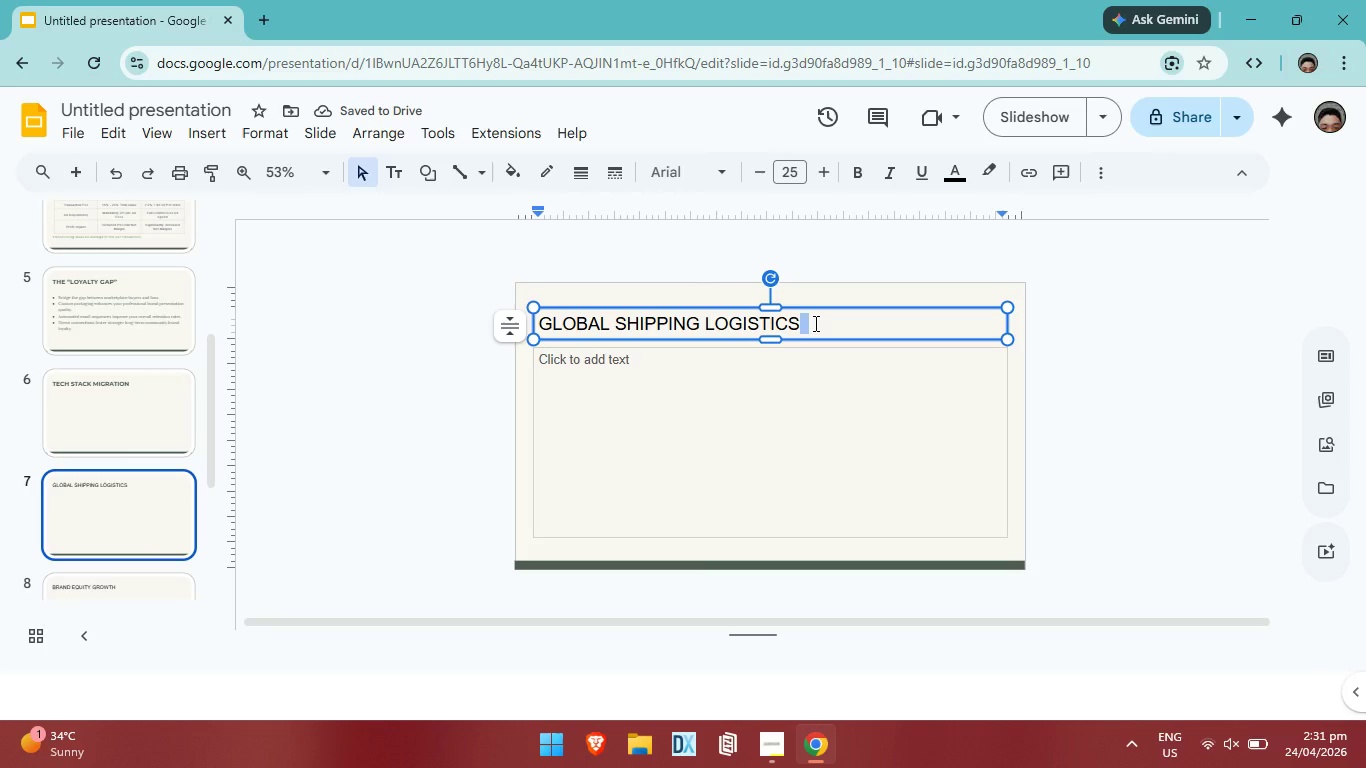 
key(Control+A)
 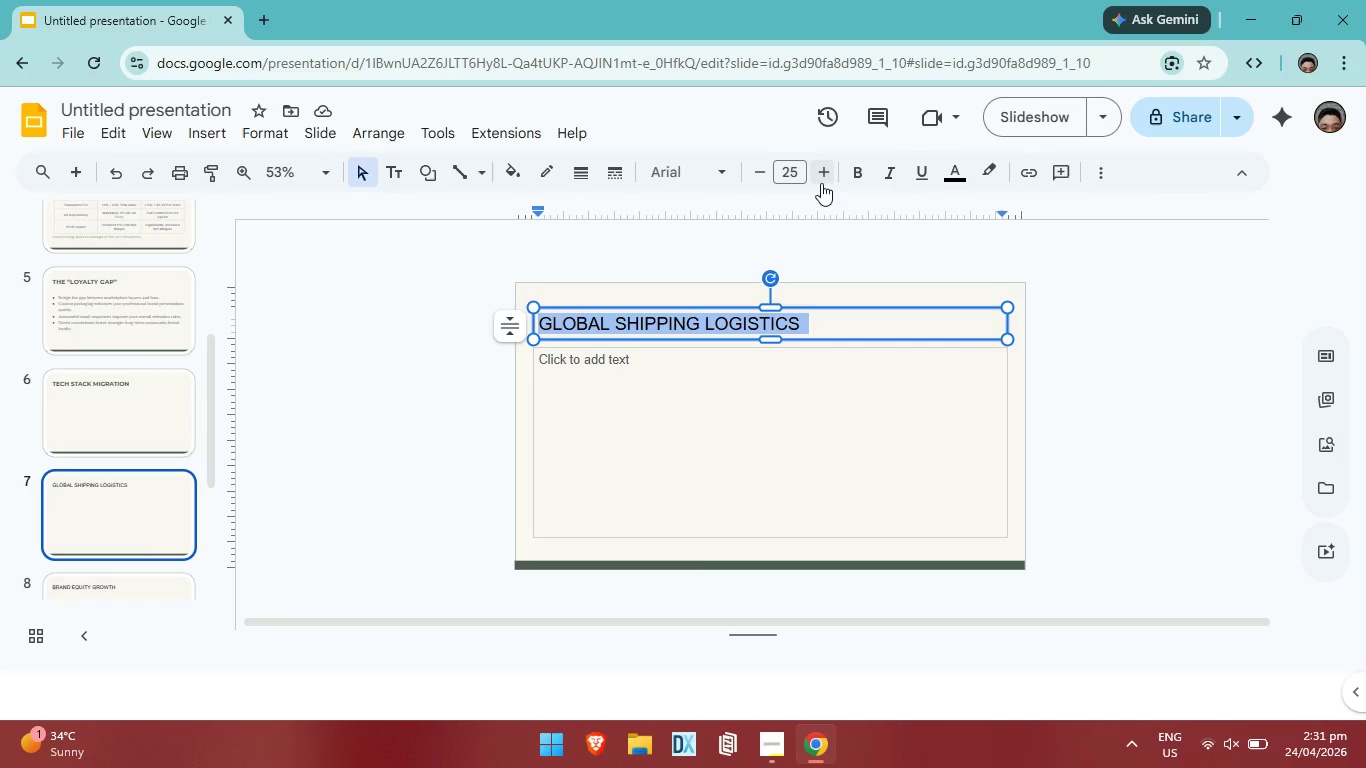 
double_click([821, 180])
 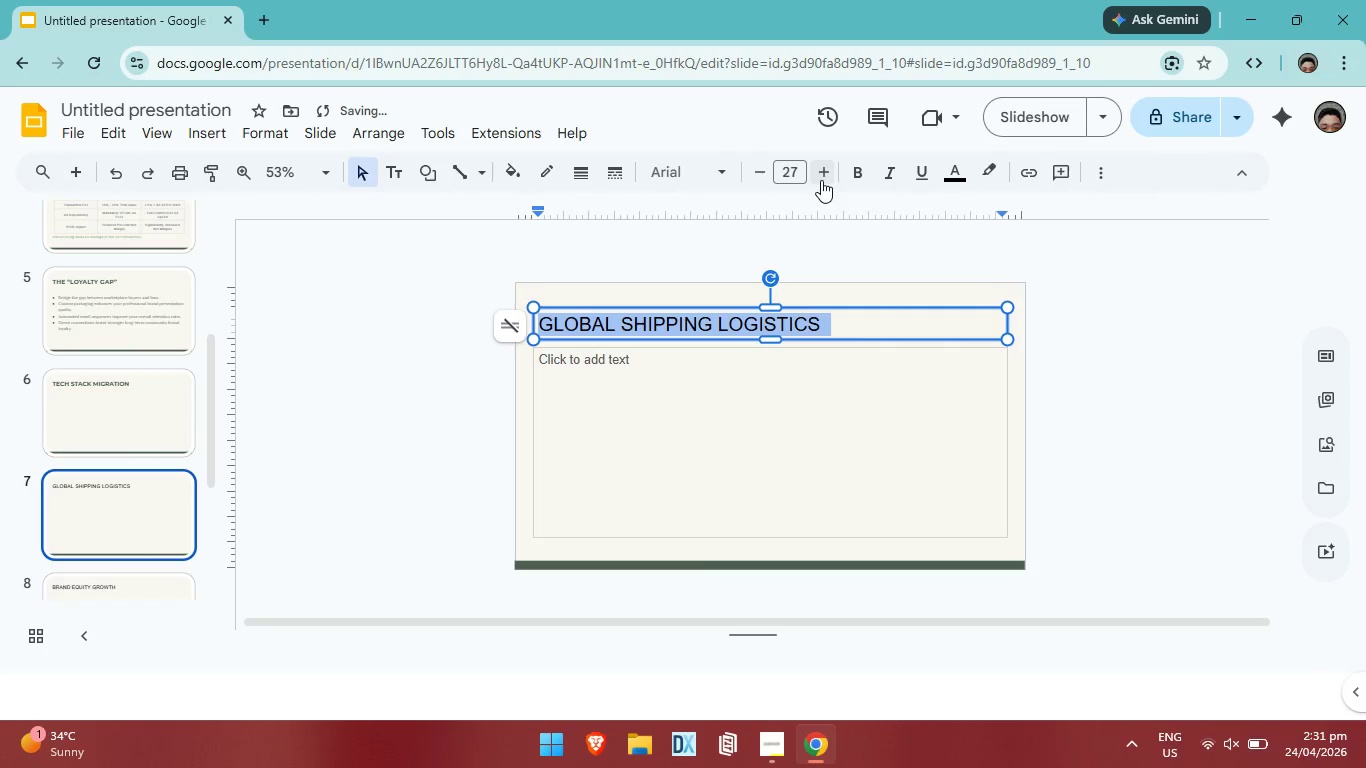 
triple_click([821, 180])
 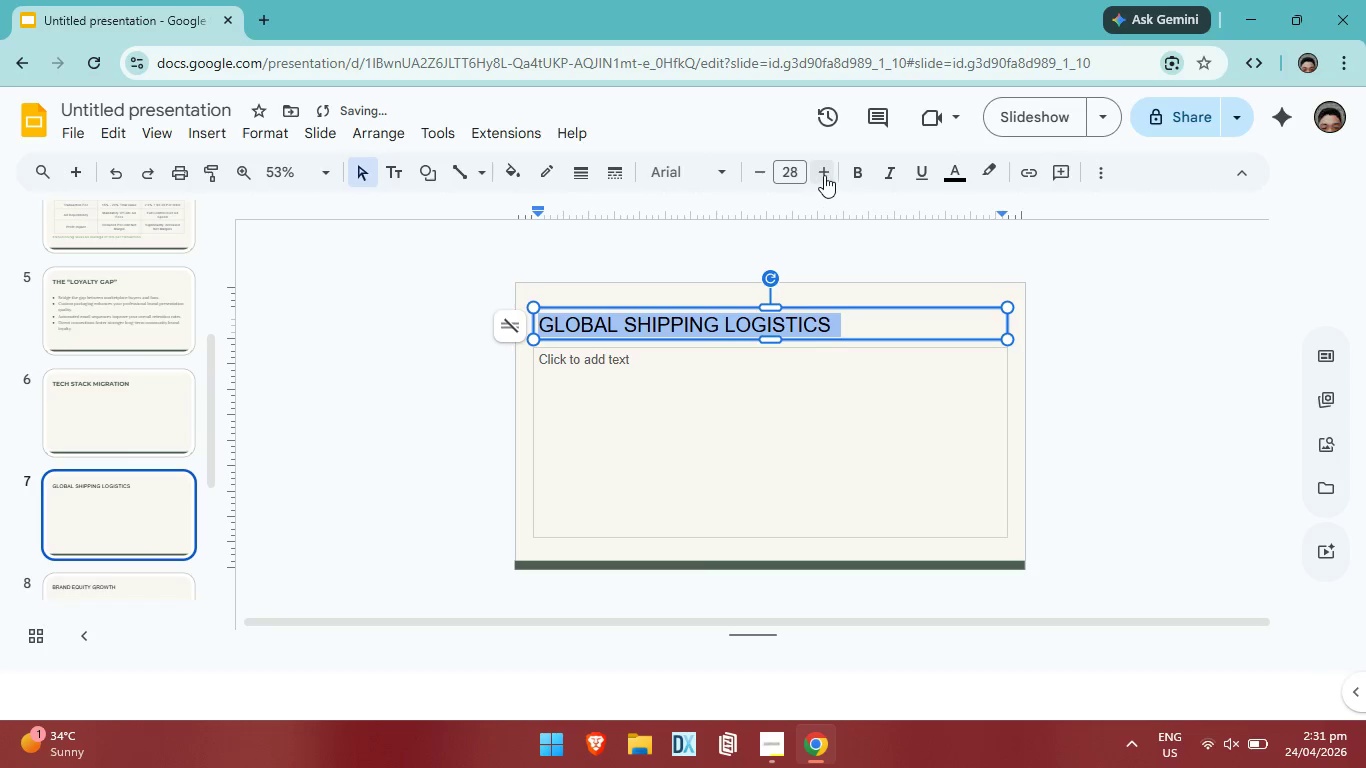 
left_click([825, 175])
 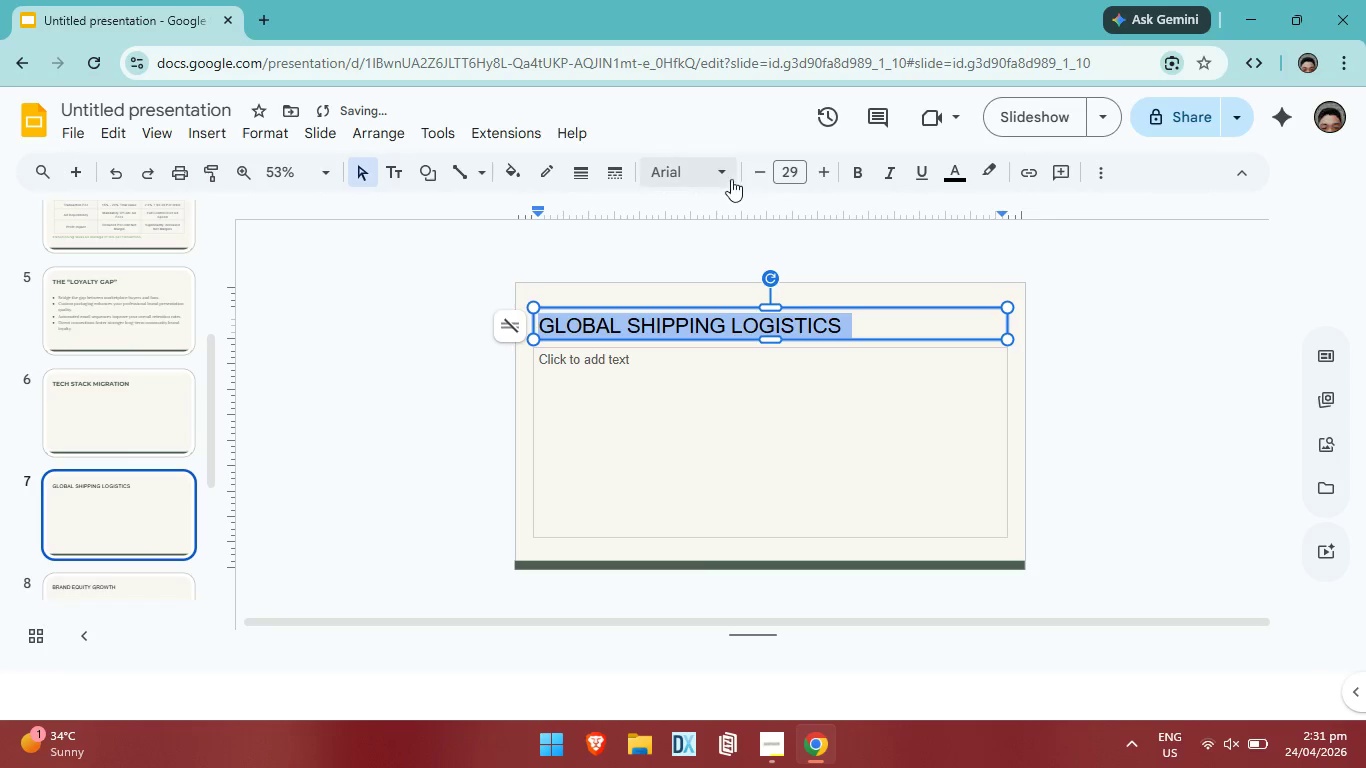 
left_click([729, 177])
 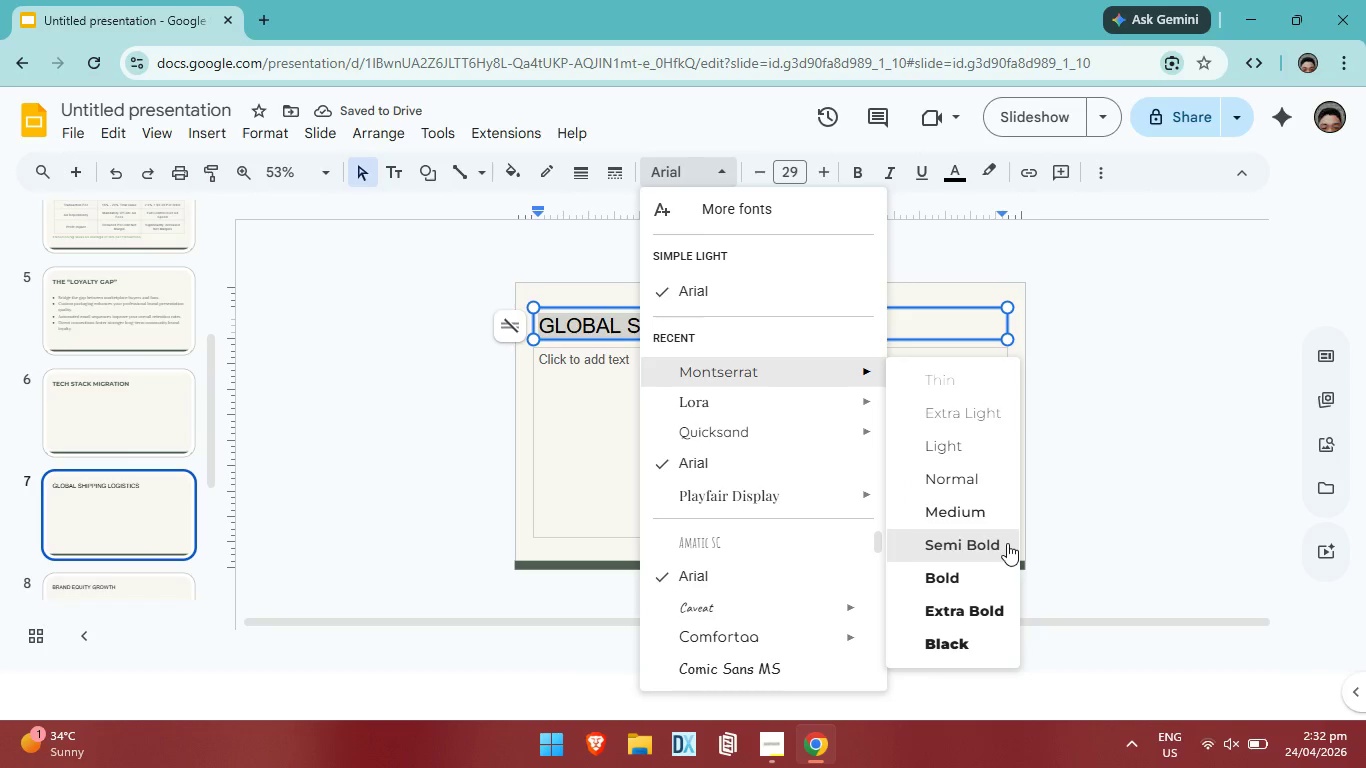 
left_click([969, 574])
 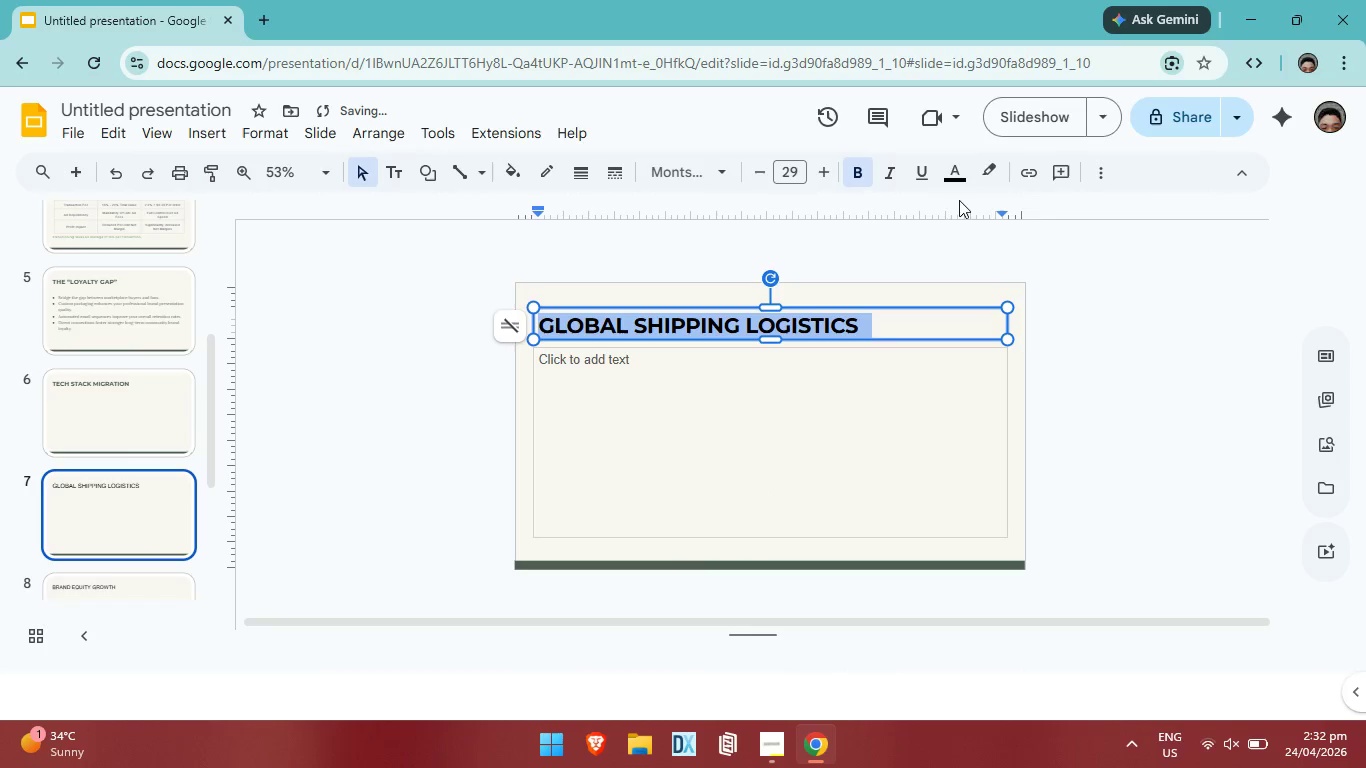 
left_click([951, 164])
 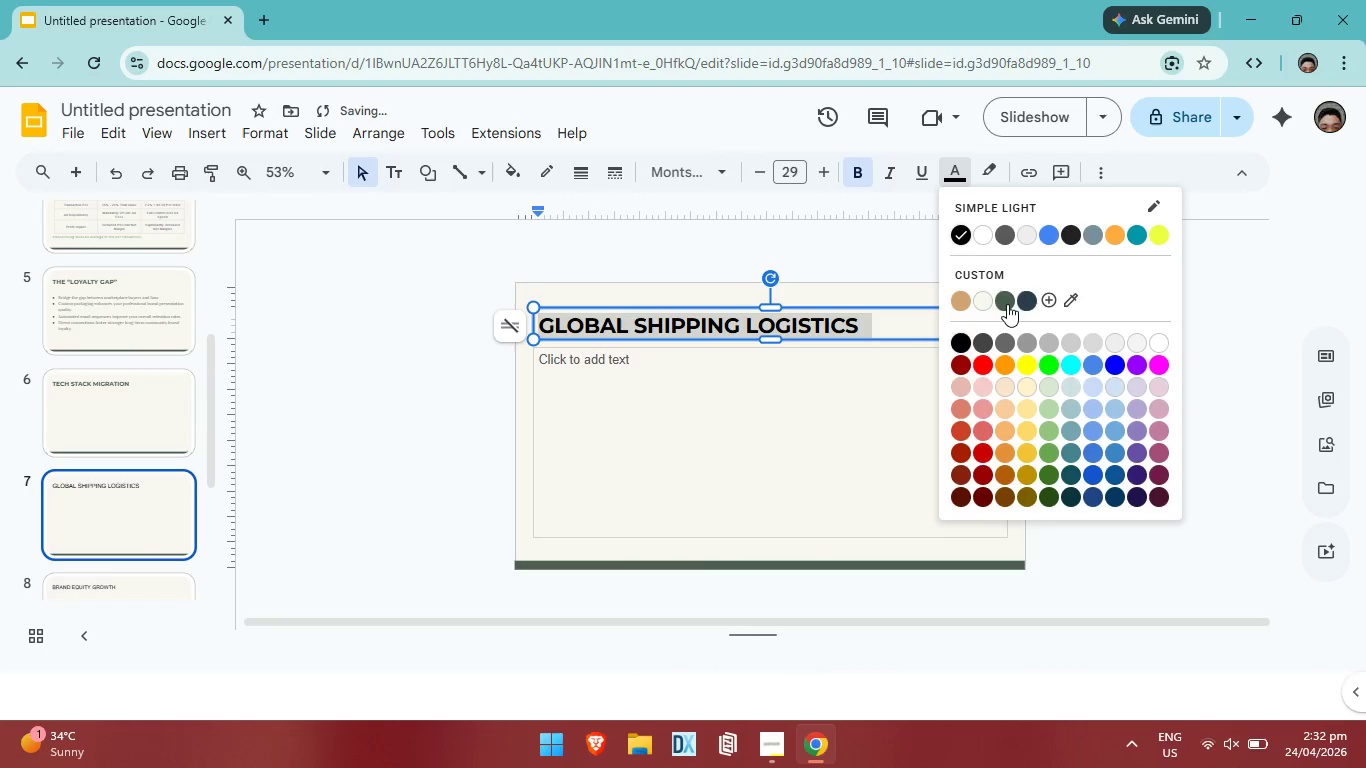 
left_click([1004, 300])
 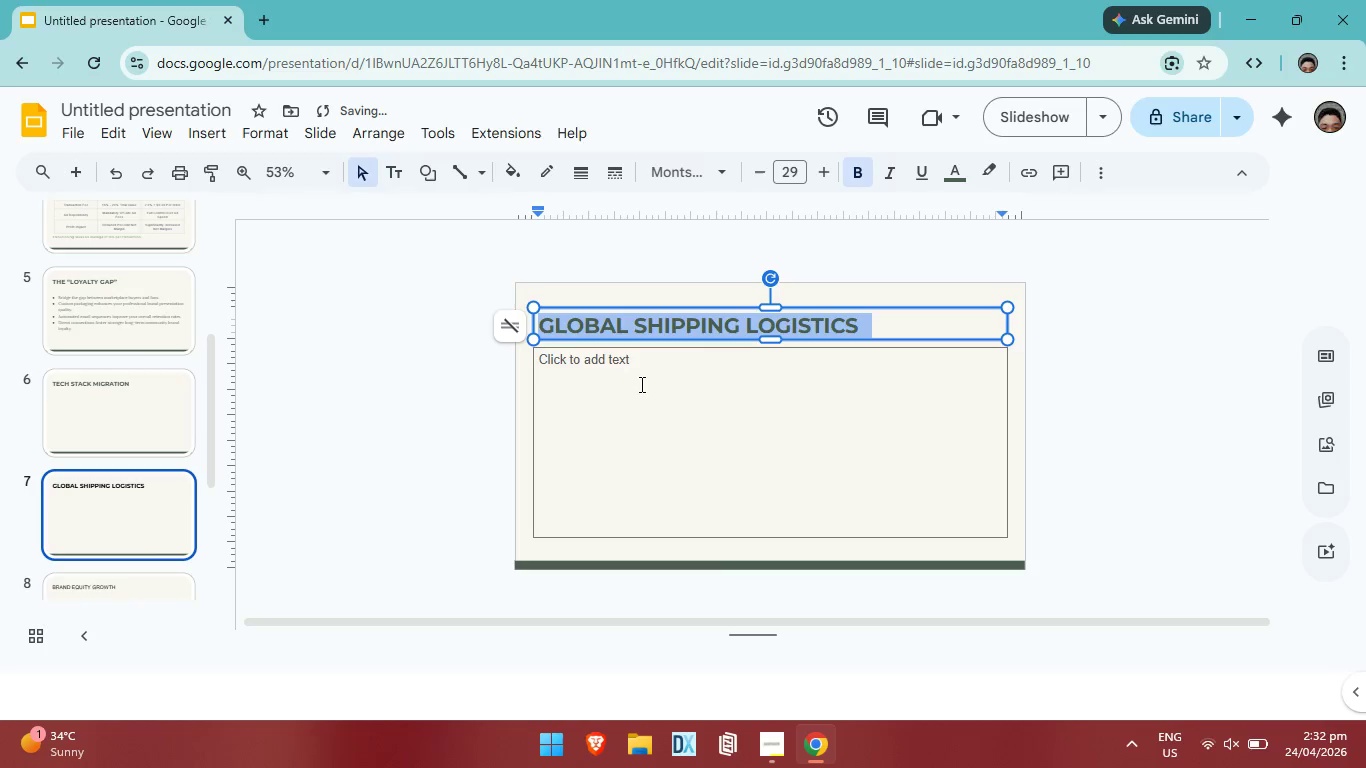 
left_click([640, 384])
 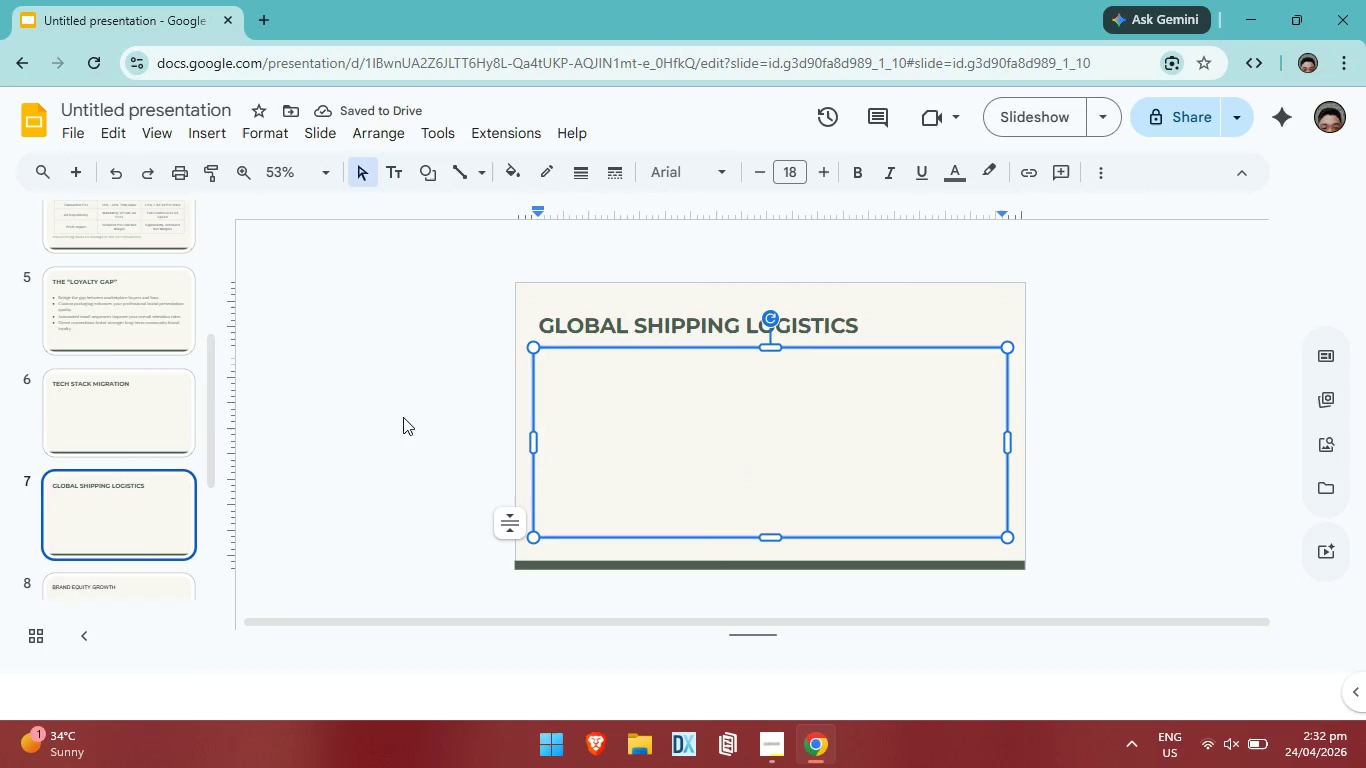 
left_click([98, 306])
 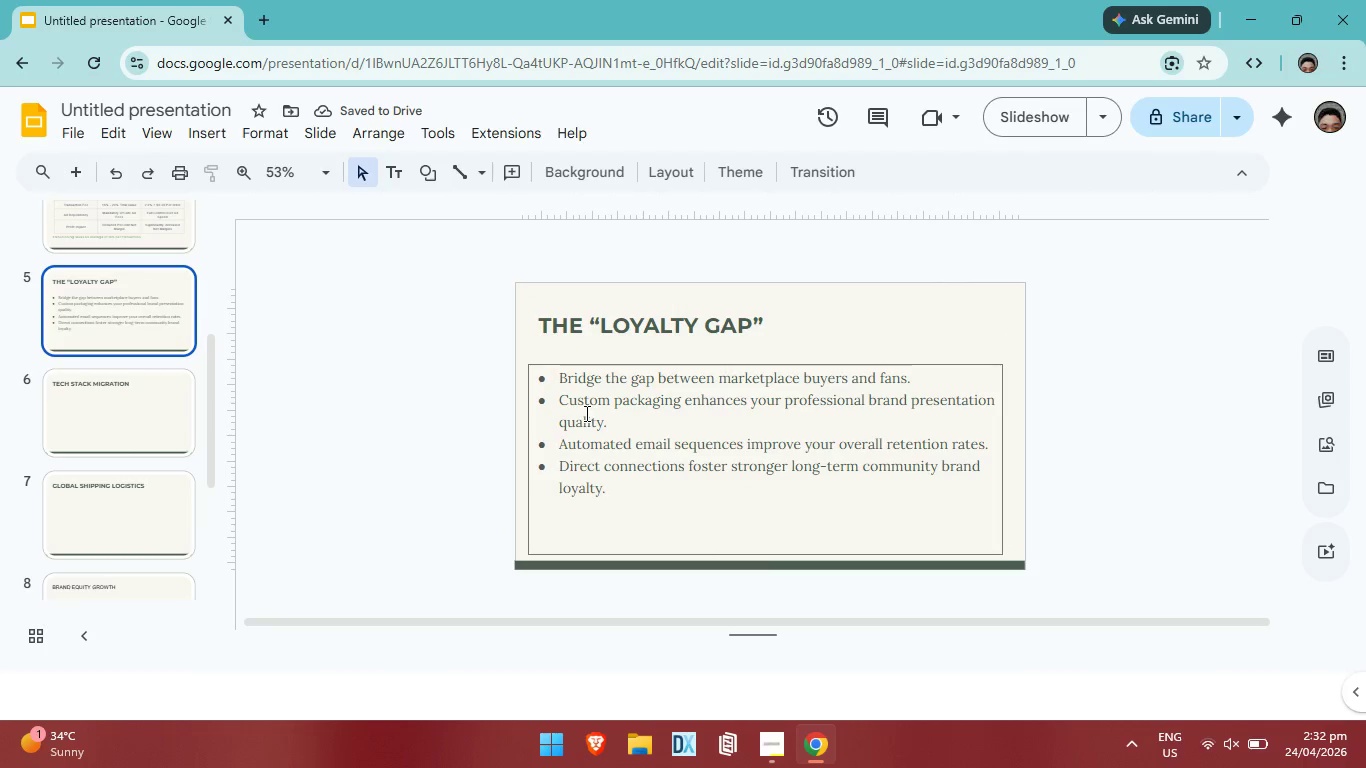 
left_click([589, 410])
 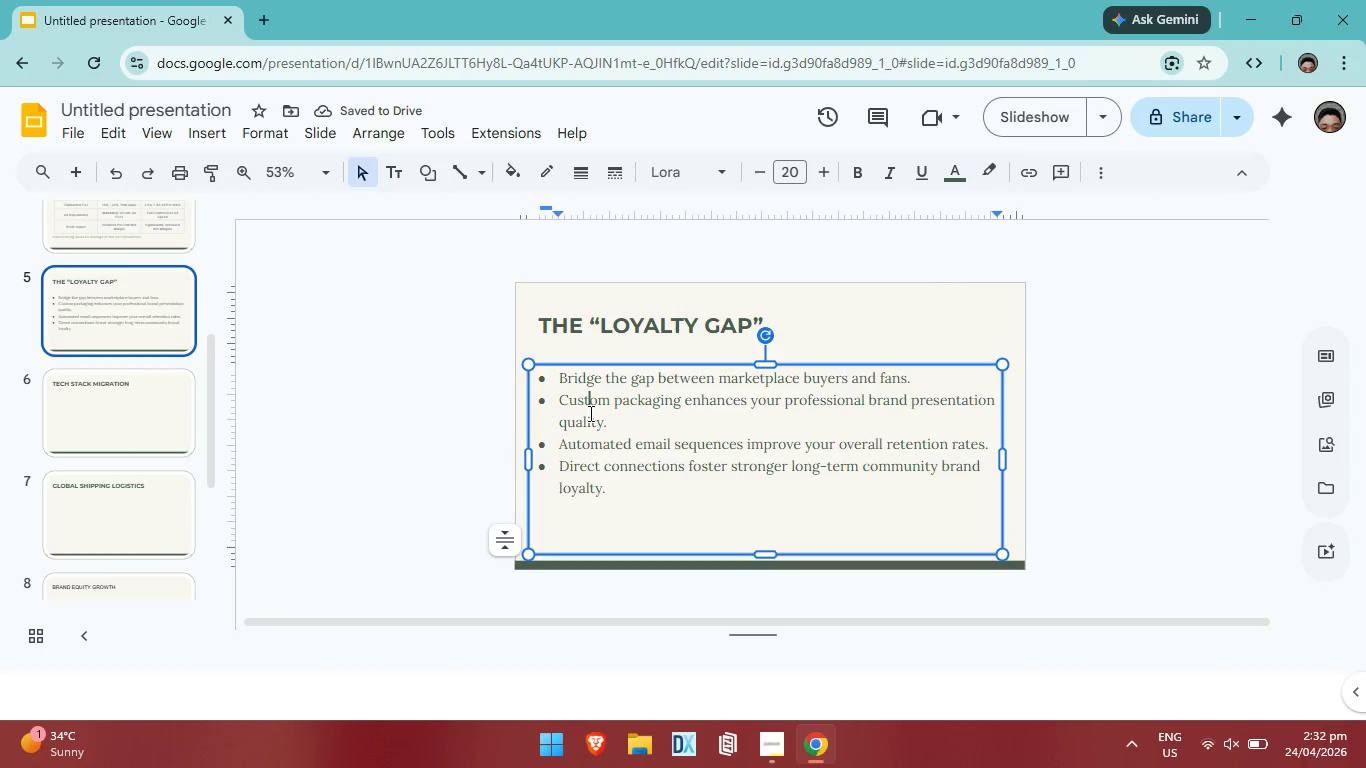 
key(Control+A)
 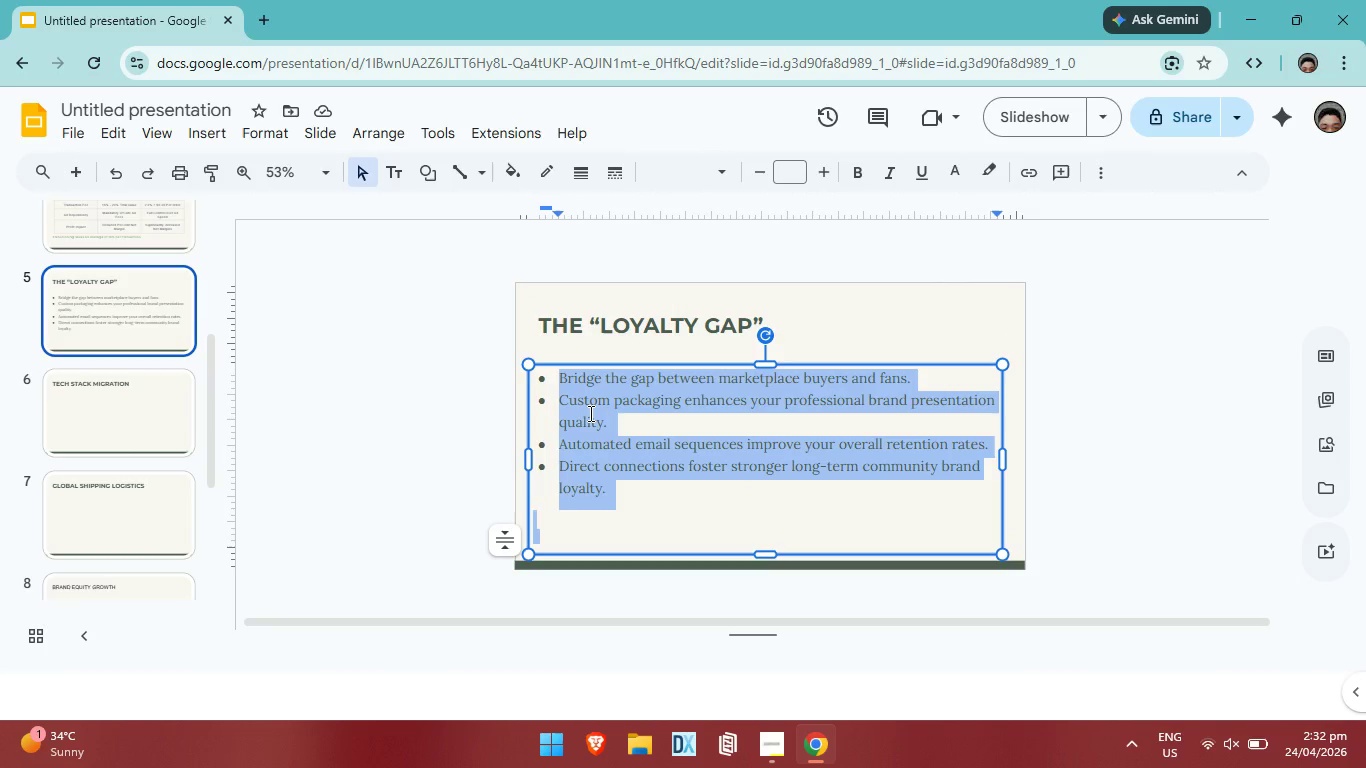 
key(Control+C)
 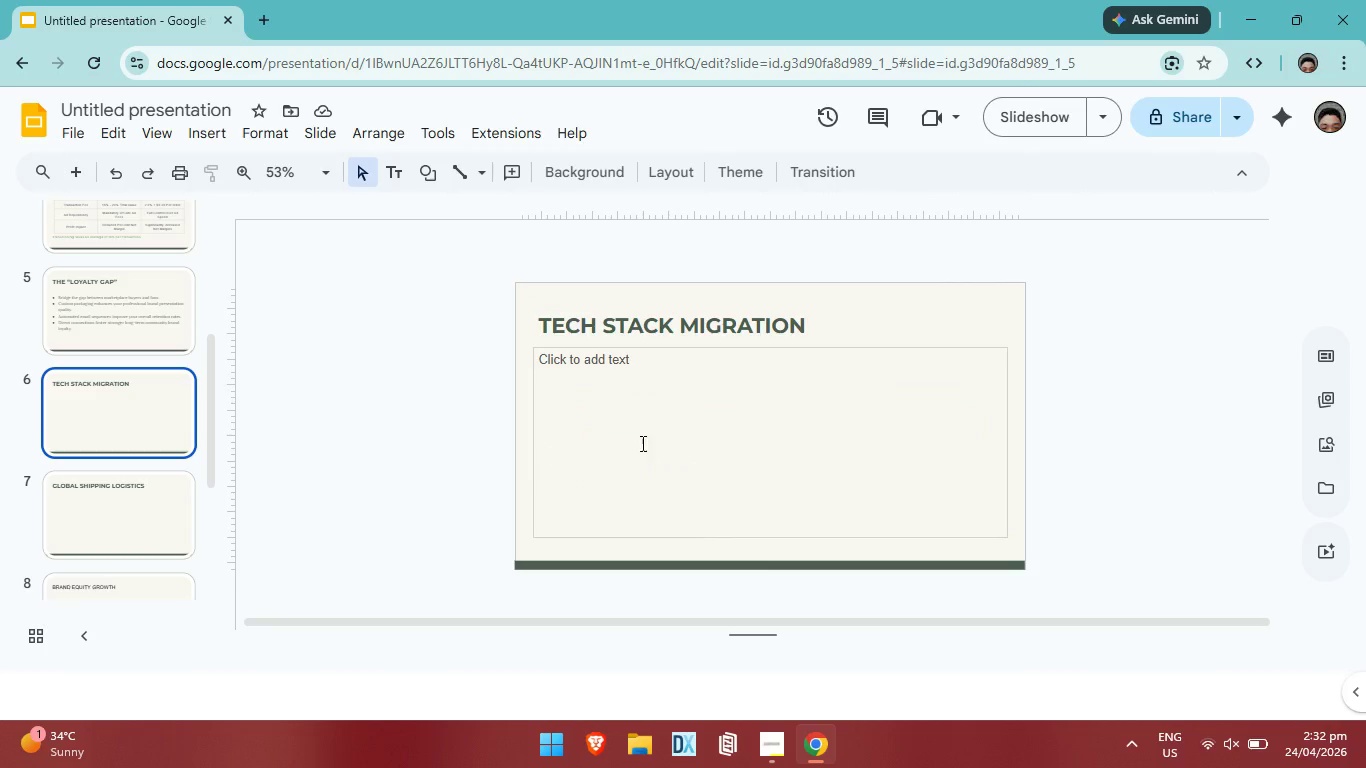 
double_click([672, 446])
 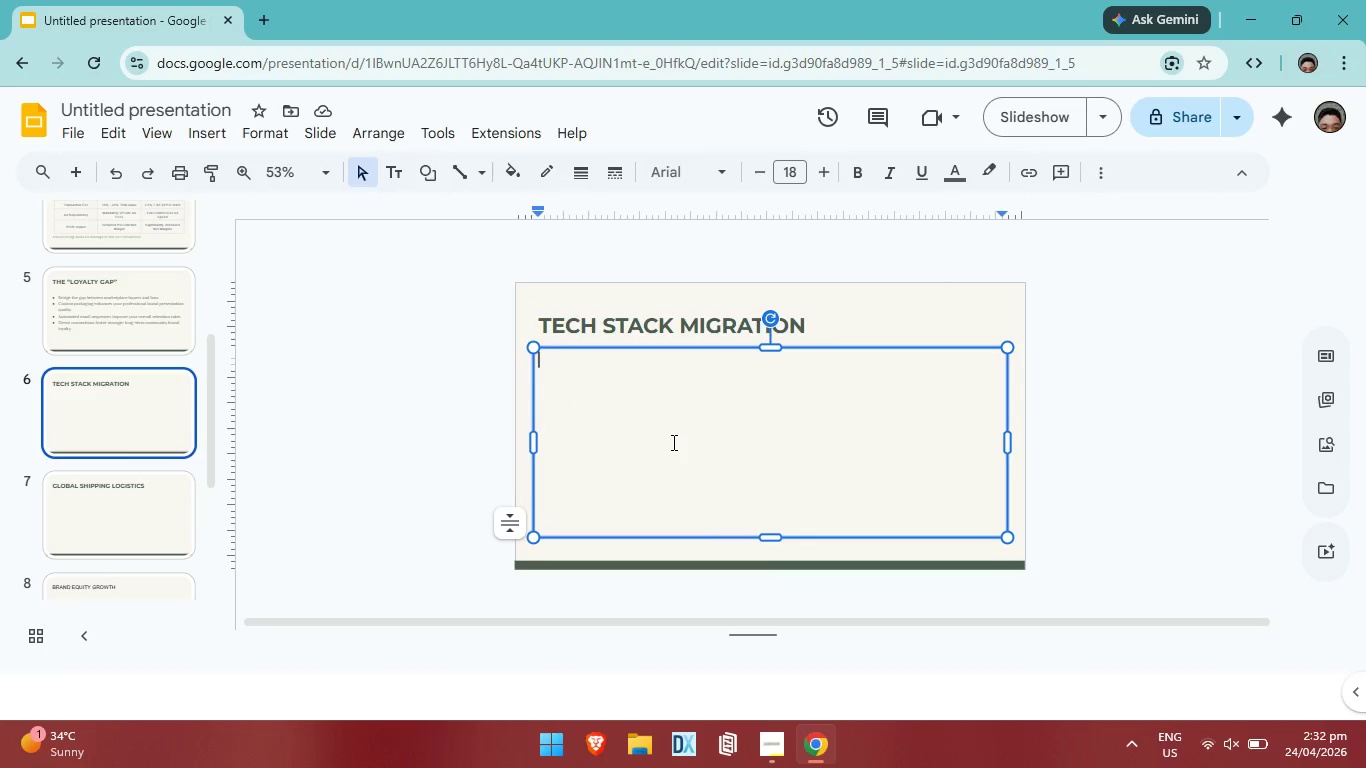 
key(Control+V)
 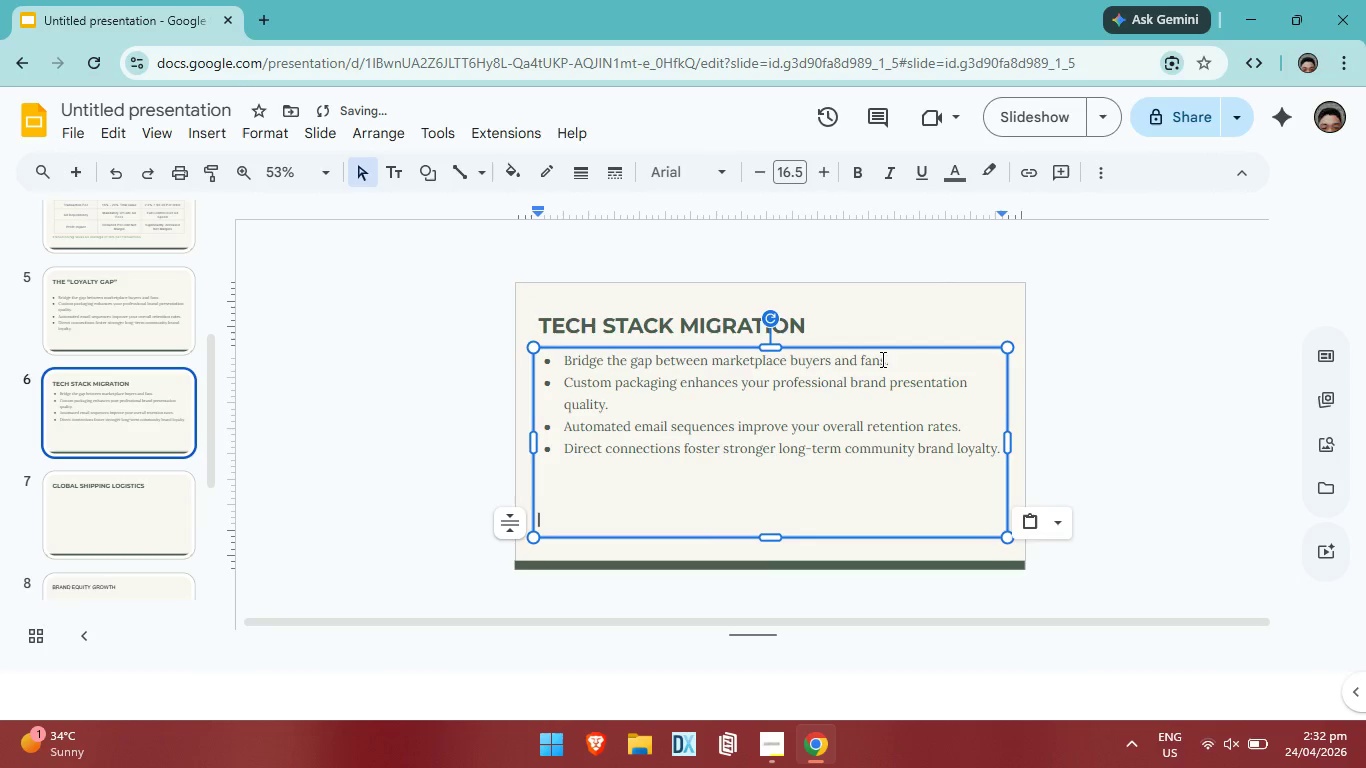 
left_click([889, 362])
 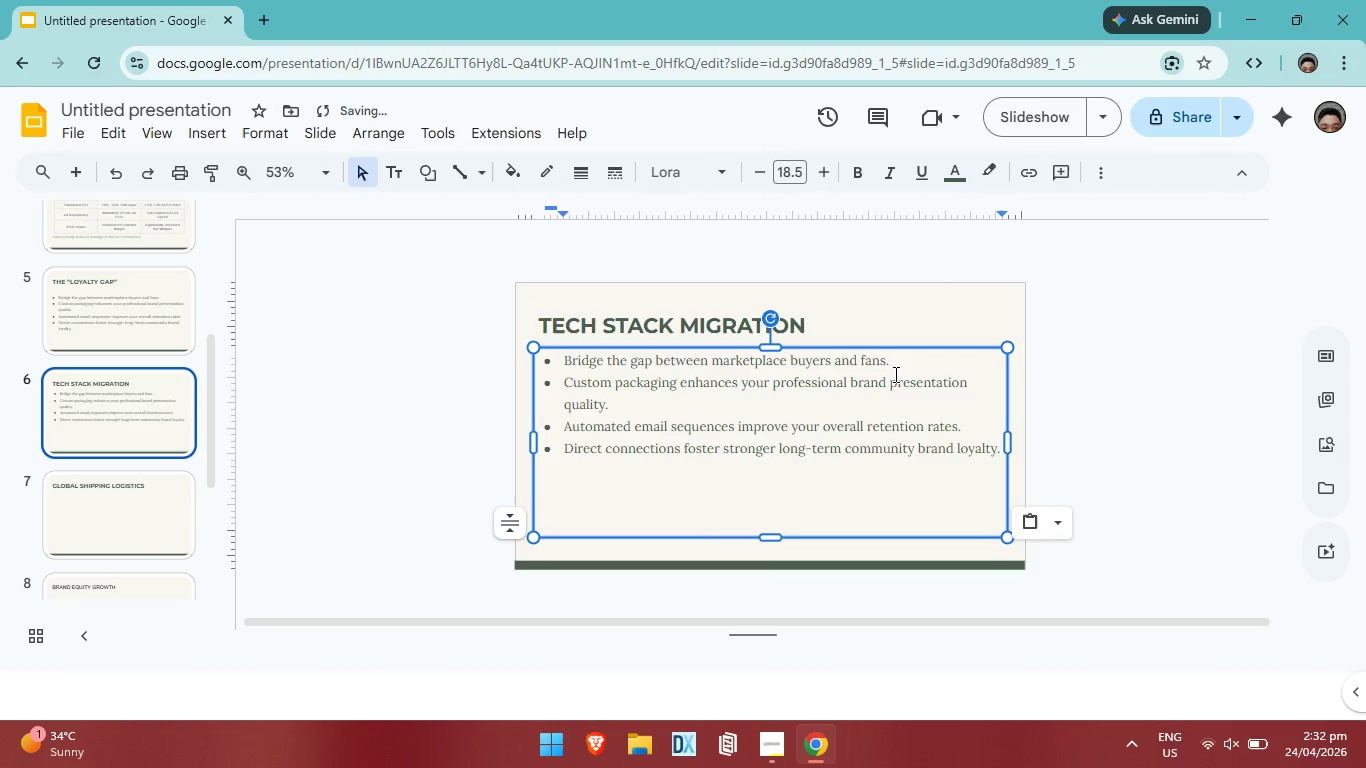 
hold_key(key=Backspace, duration=1.52)
 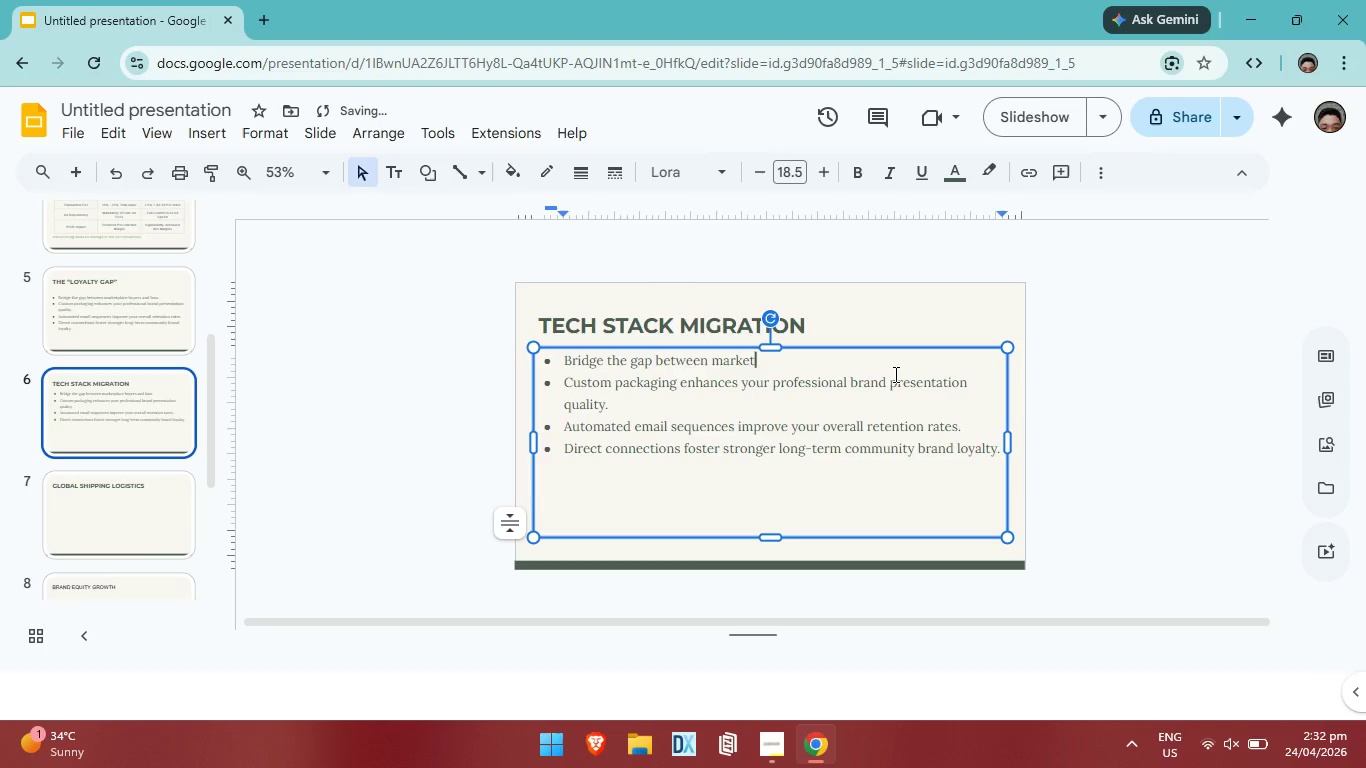 
key(Backspace)
key(Backspace)
key(Backspace)
key(Backspace)
key(Backspace)
key(Backspace)
key(Backspace)
key(Backspace)
key(Backspace)
key(Backspace)
key(Backspace)
key(Backspace)
key(Backspace)
key(Backspace)
key(Backspace)
key(Backspace)
type(Integrated )
 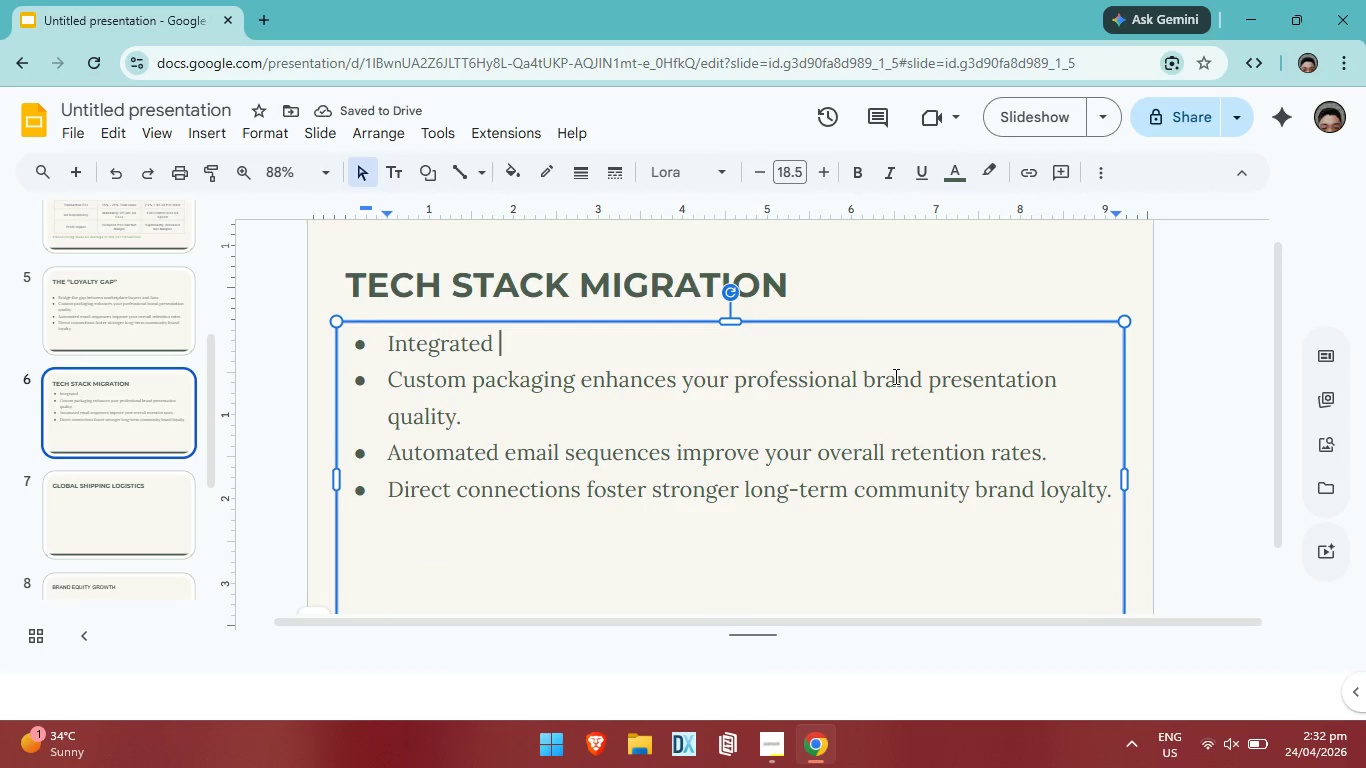 
type(carrie)
 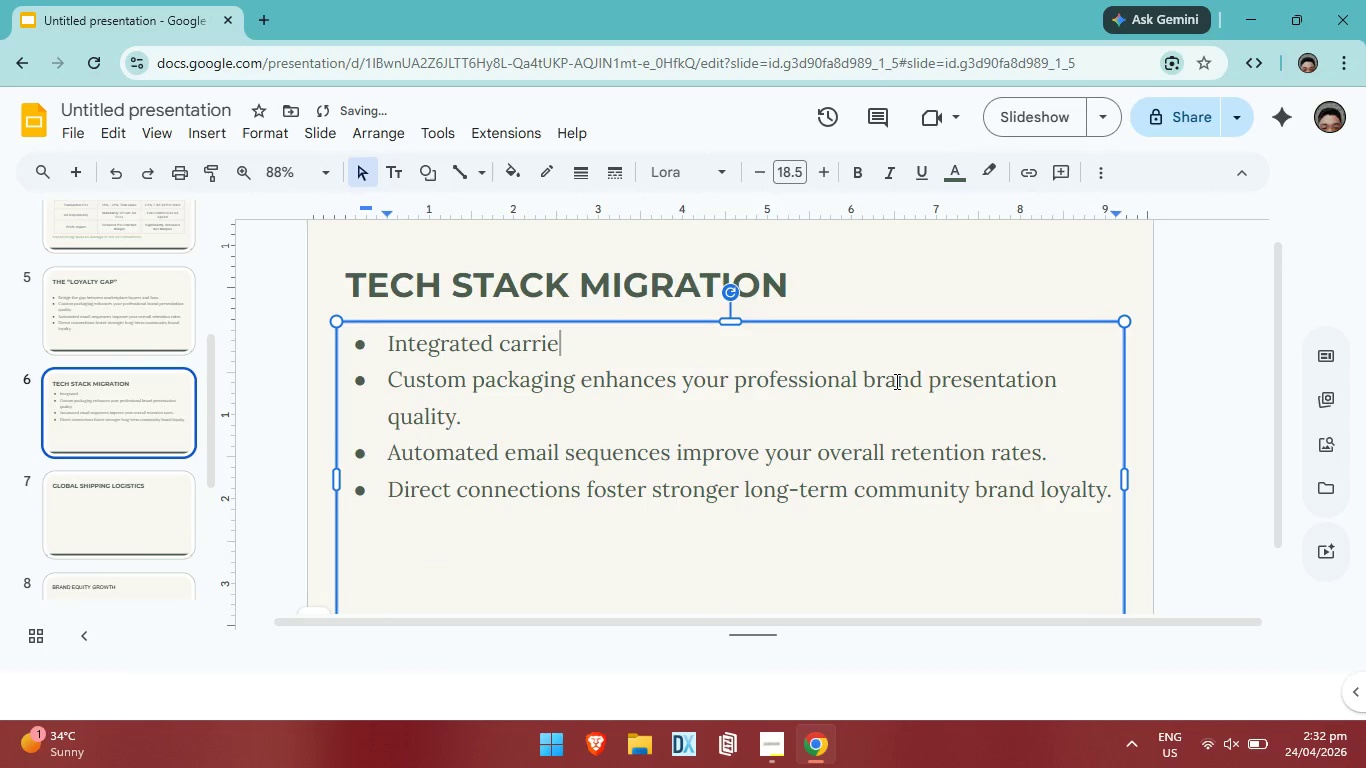 
type(rs simplify complex international shipping label.)
 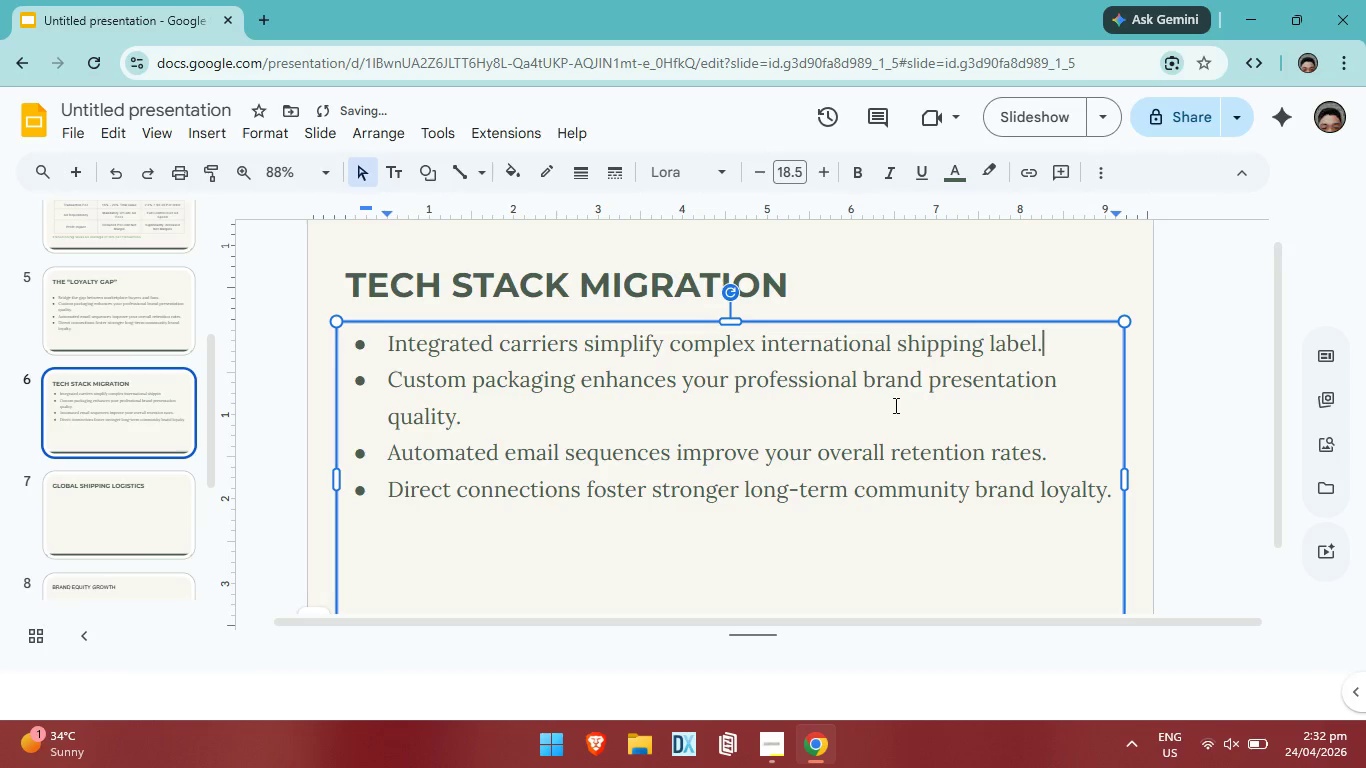 
key(Backspace)
type( generation. )
 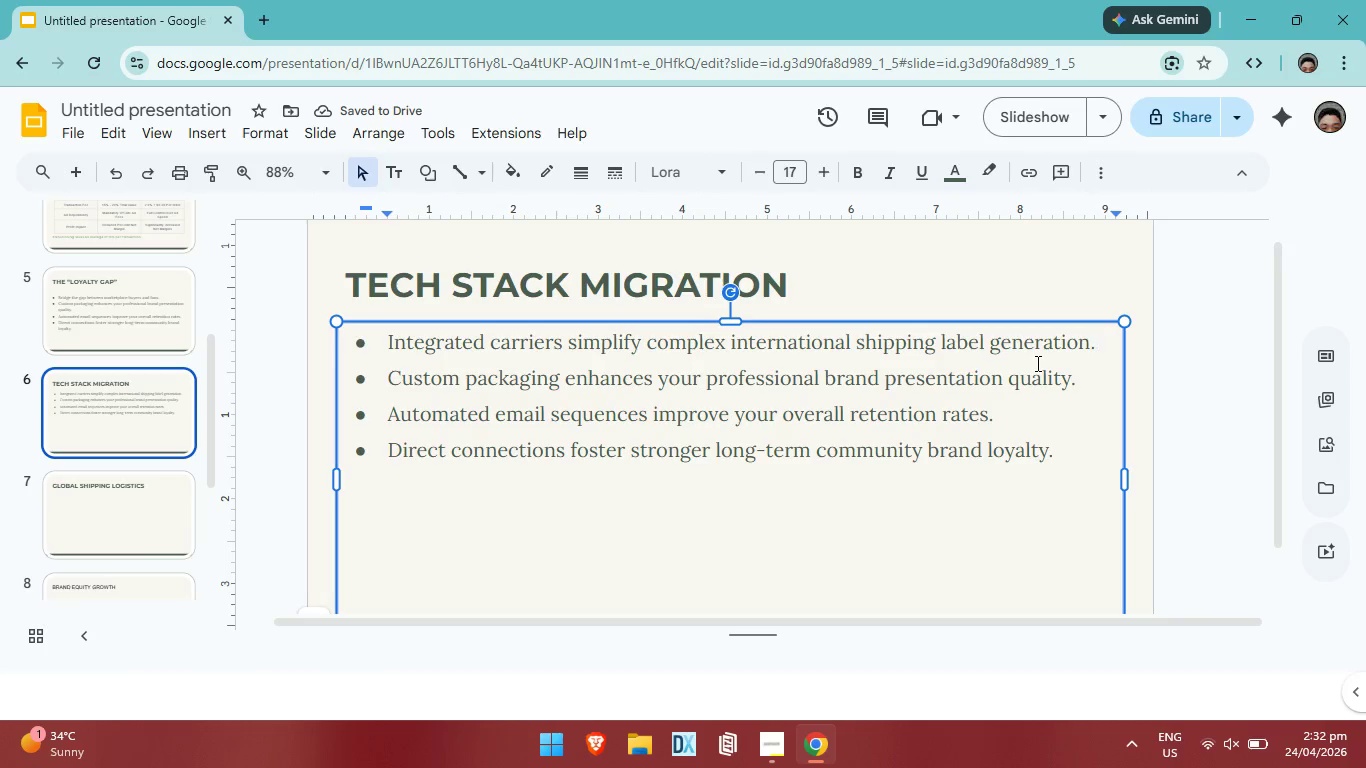 
left_click([1072, 379])
 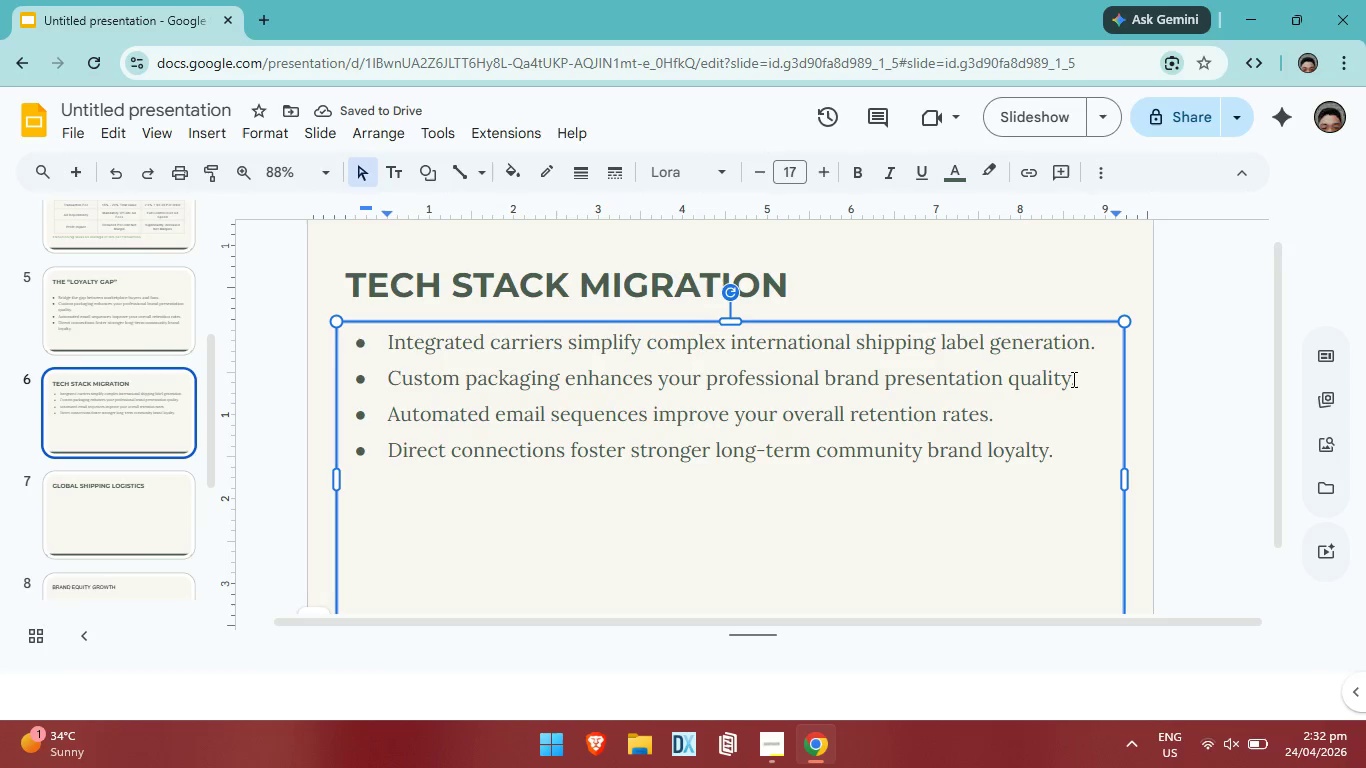 
key(ArrowRight)
 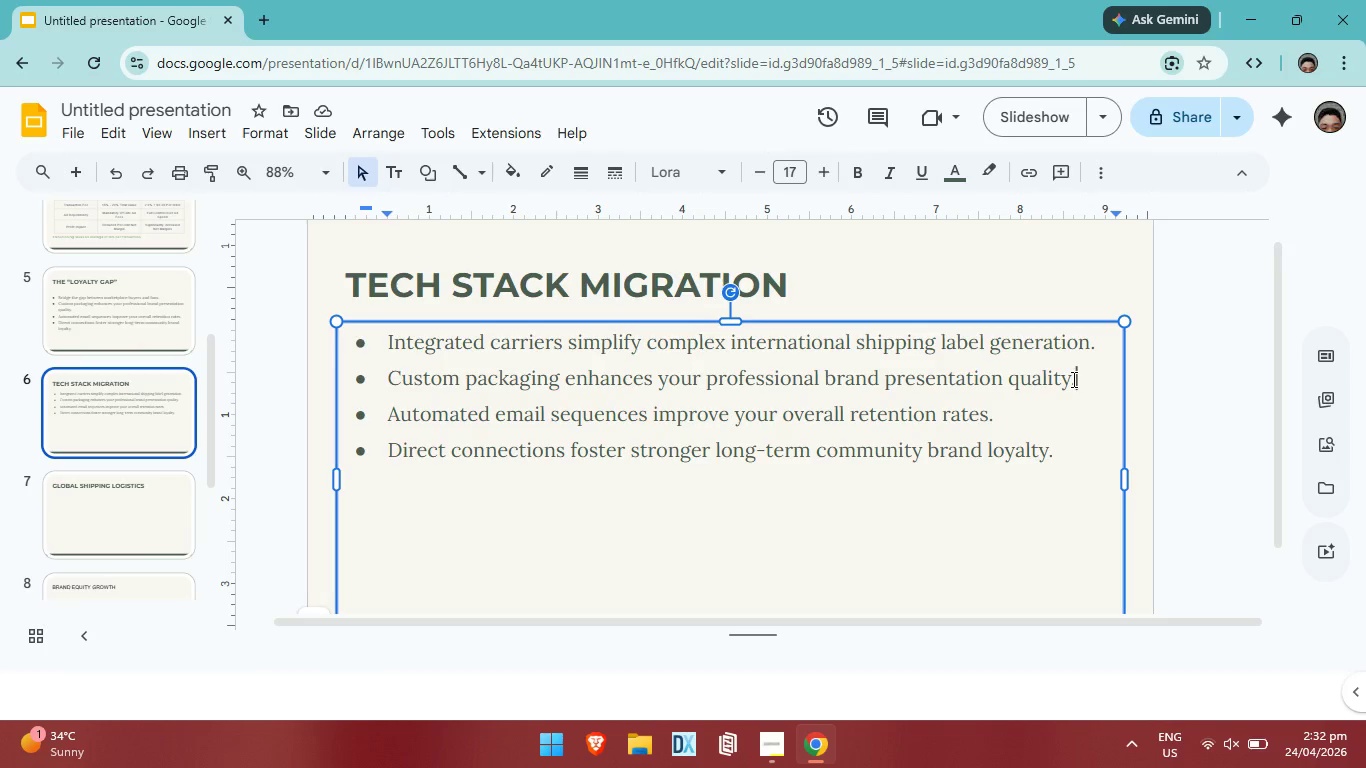 
hold_key(key=Backspace, duration=1.5)
 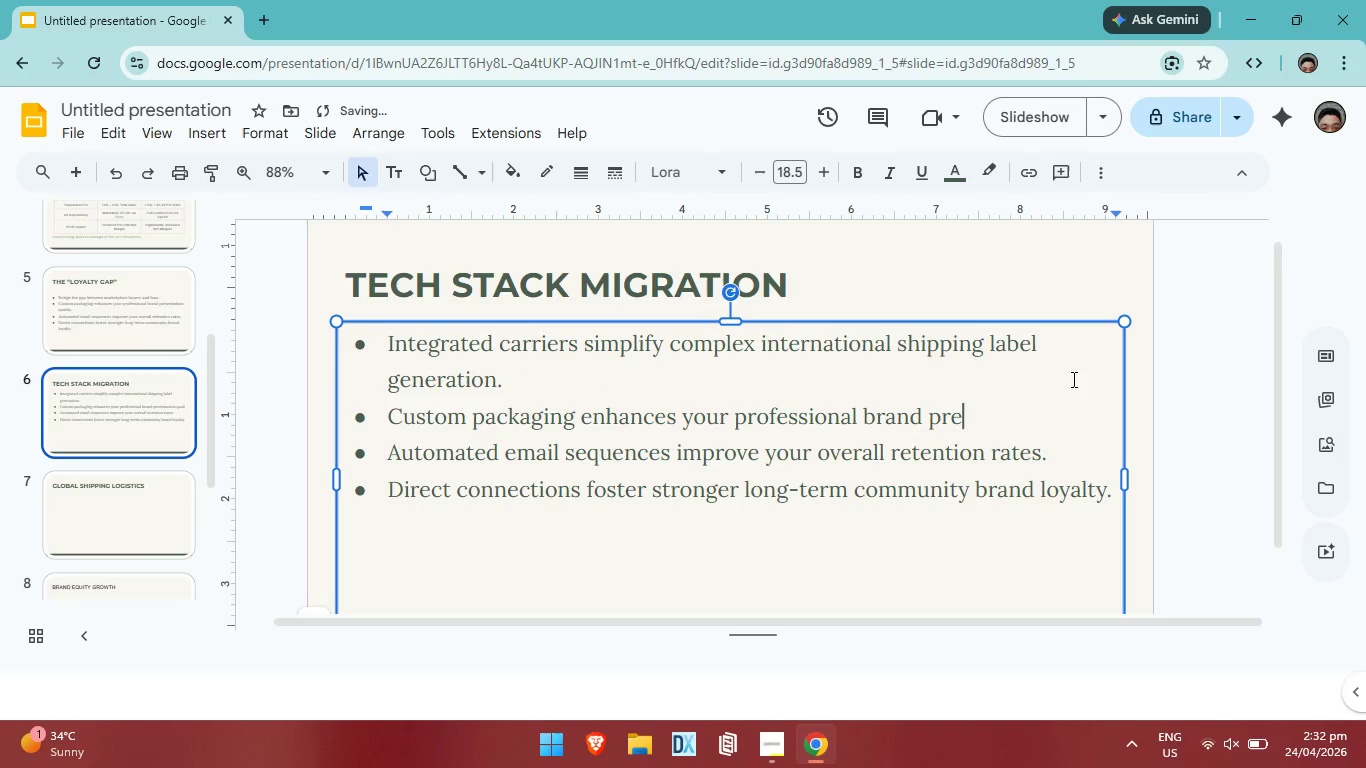 
hold_key(key=Backspace, duration=0.36)
 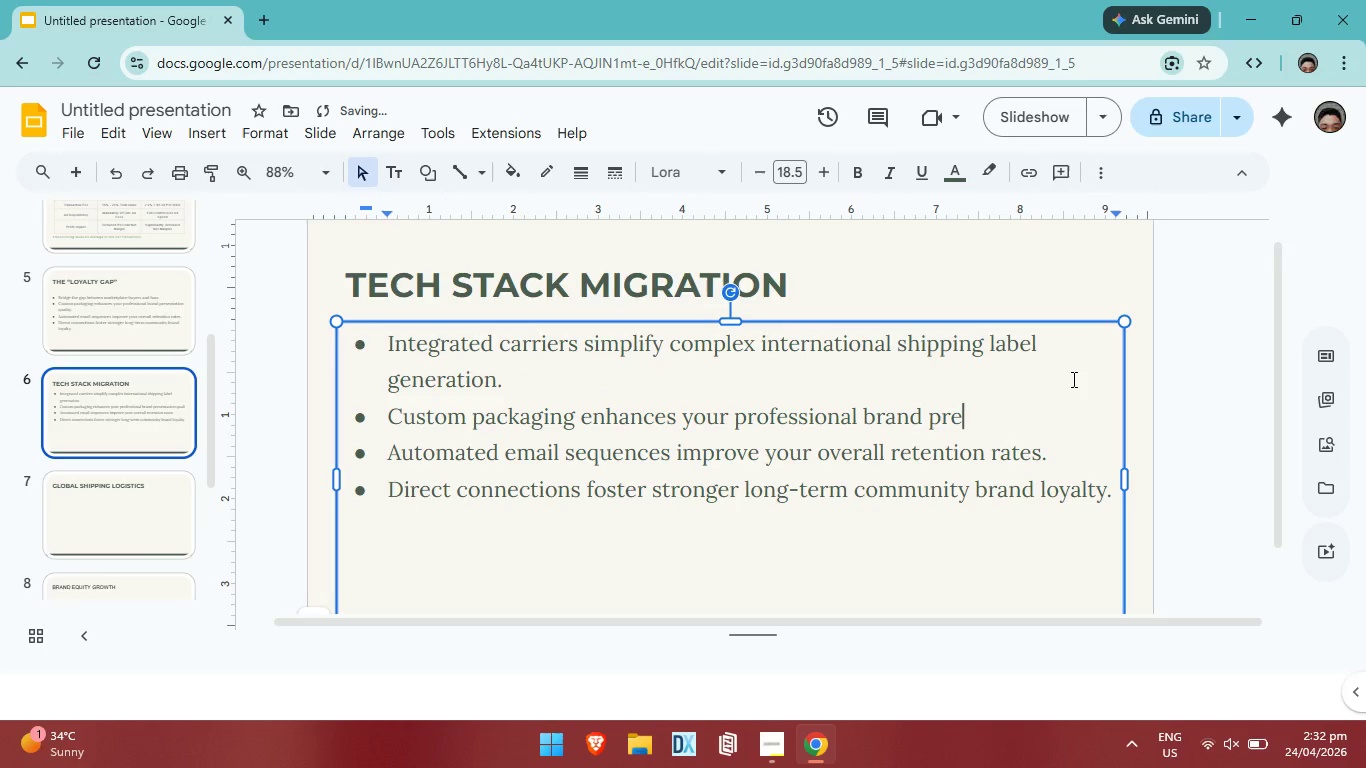 
key(Backspace)
key(Backspace)
key(Backspace)
key(Backspace)
key(Backspace)
key(Backspace)
key(Backspace)
key(Backspace)
key(Backspace)
key(Backspace)
key(Backspace)
key(Backspace)
key(Backspace)
key(Backspace)
key(Backspace)
key(Backspace)
key(Backspace)
key(Backspace)
key(Backspace)
key(Backspace)
key(Backspace)
key(Backspace)
key(Backspace)
key(Backspace)
key(Backspace)
key(Backspace)
type(Aitu)
key(Backspace)
key(Backspace)
key(Backspace)
type(utoa)
key(Backspace)
type(mated tax calculations ensure global trade compliance standards.)
 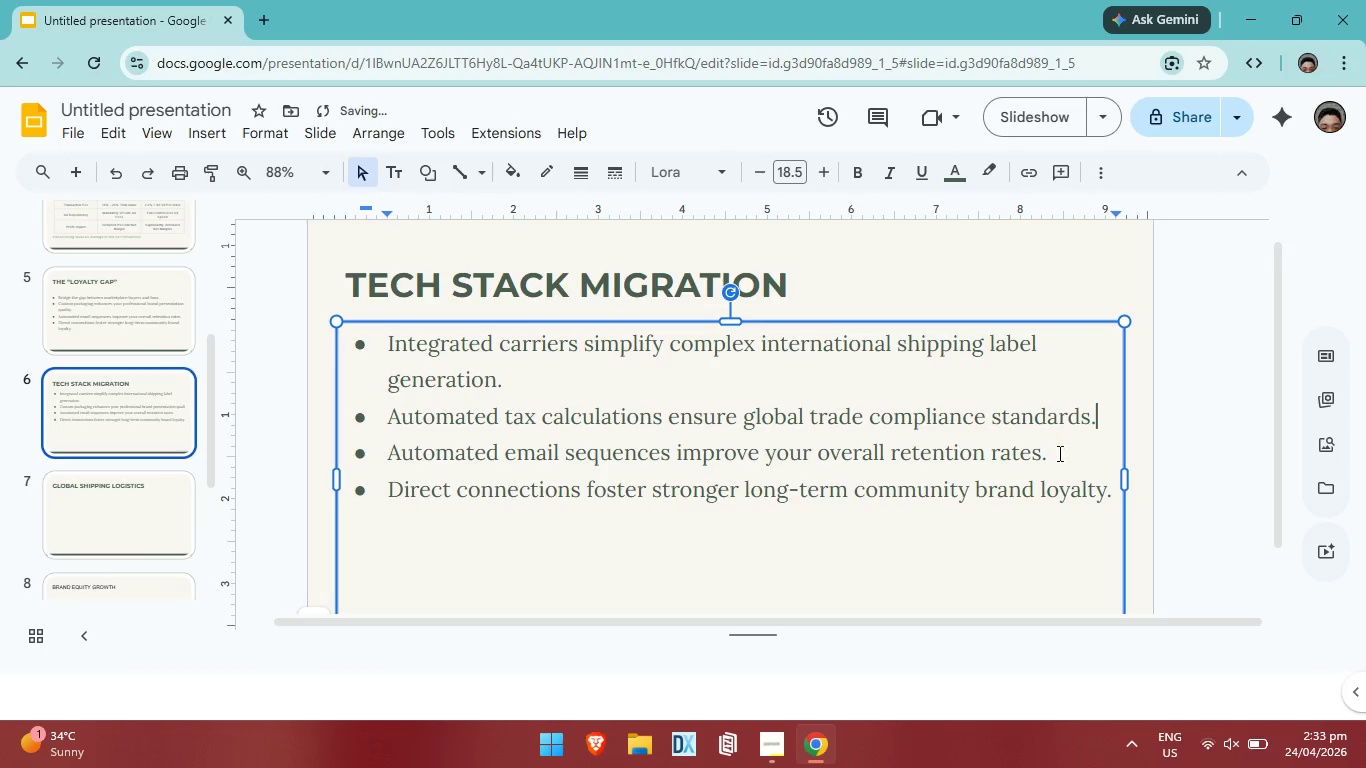 
left_click([1058, 459])
 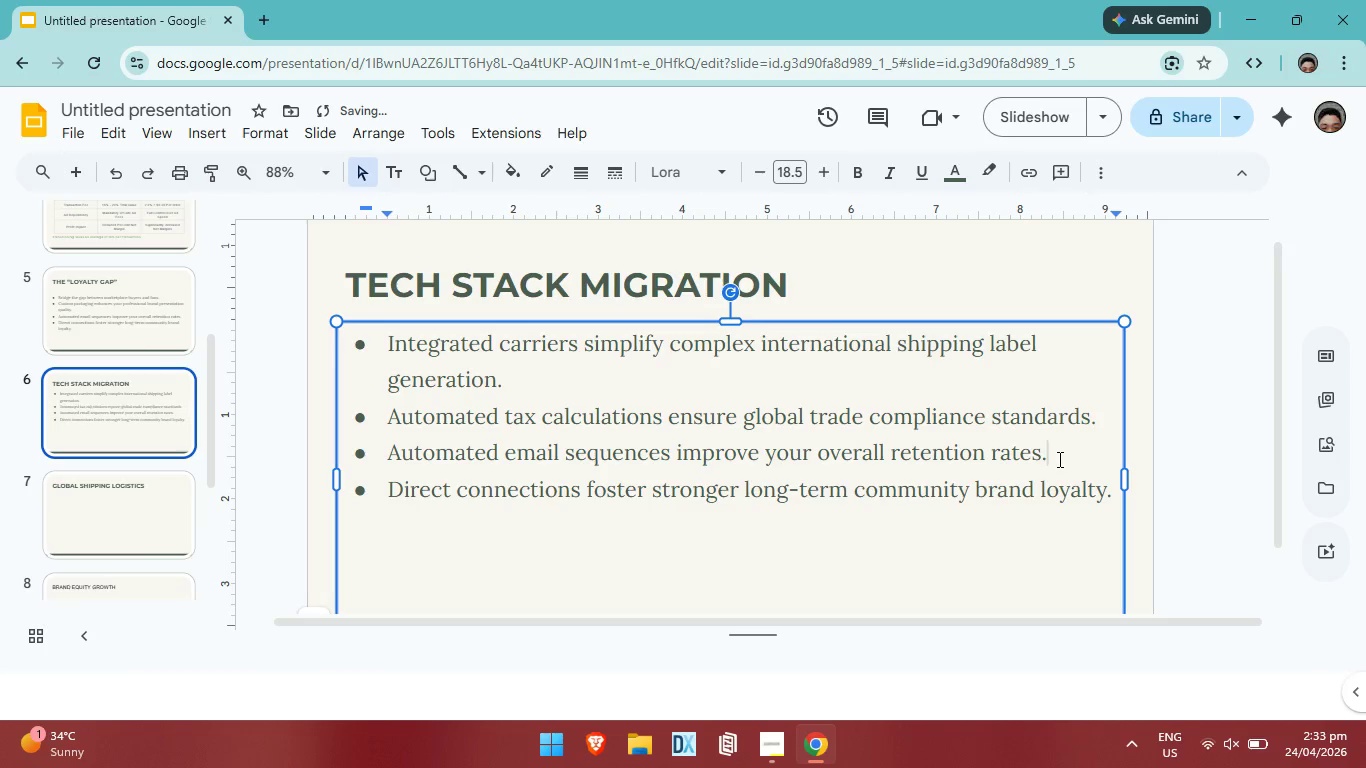 
hold_key(key=Backspace, duration=1.5)
 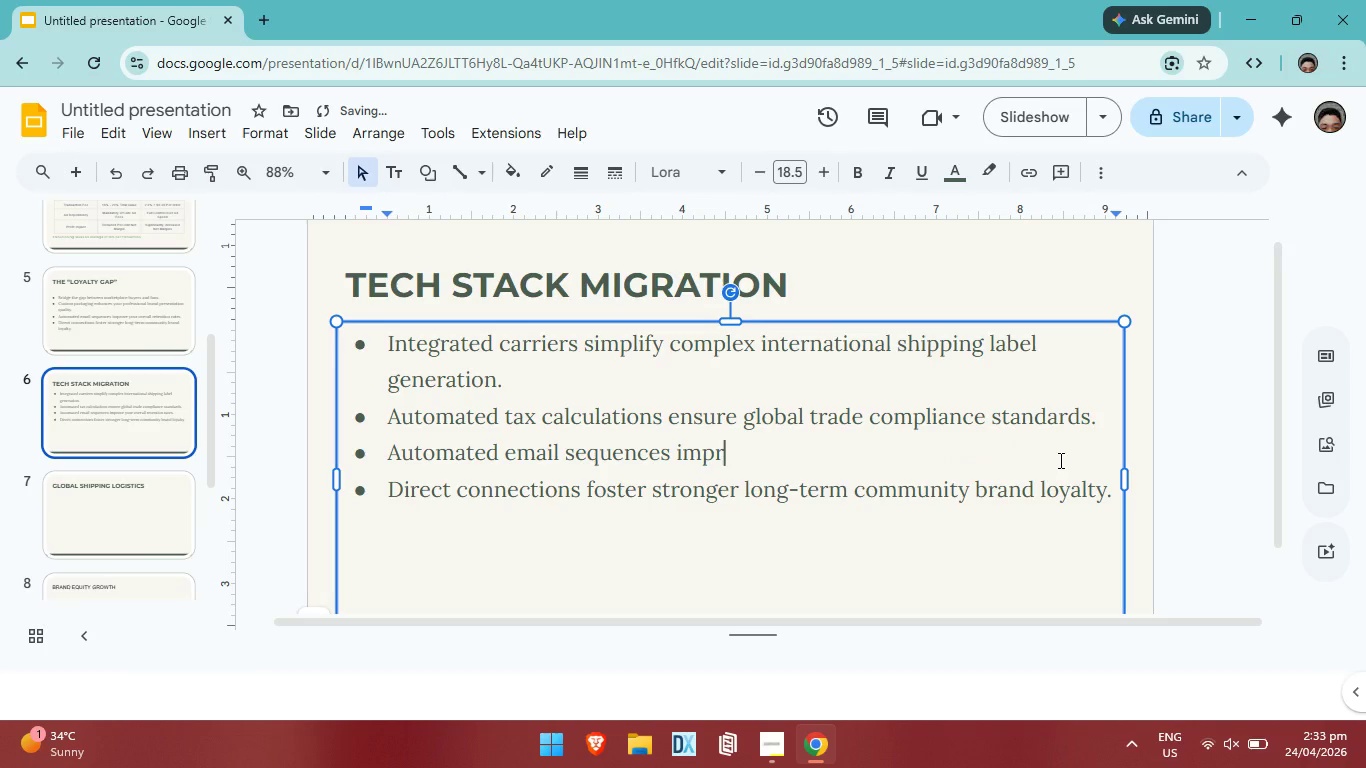 
hold_key(key=Backspace, duration=0.34)
 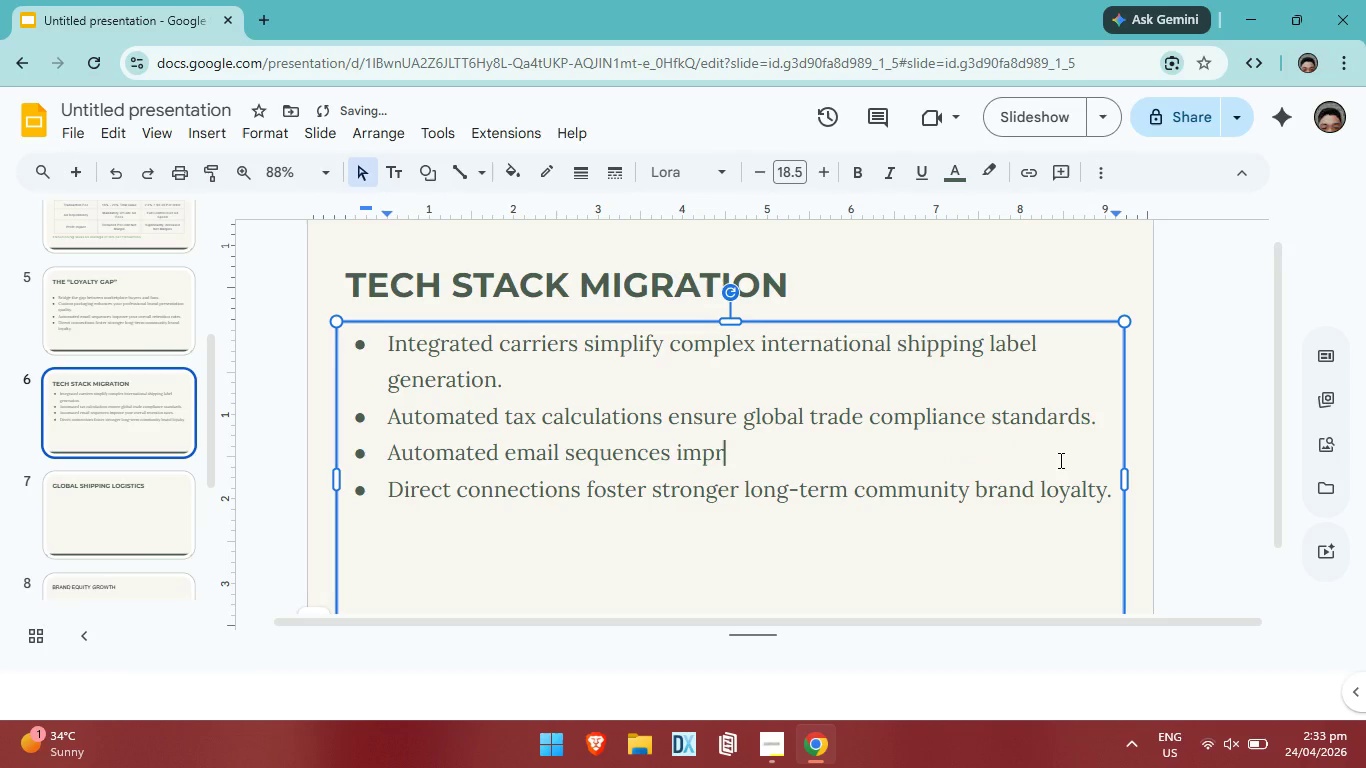 
key(Backspace)
key(Backspace)
key(Backspace)
key(Backspace)
key(Backspace)
key(Backspace)
key(Backspace)
key(Backspace)
key(Backspace)
key(Backspace)
key(Backspace)
key(Backspace)
key(Backspace)
key(Backspace)
key(Backspace)
key(Backspace)
key(Backspace)
type(Rei)
key(Backspace)
type(gionsl)
key(Backspace)
key(Backspace)
type(al warehousing optimizes your total shipppin)
key(Backspace)
key(Backspace)
key(Backspace)
type(ing transit times.)
 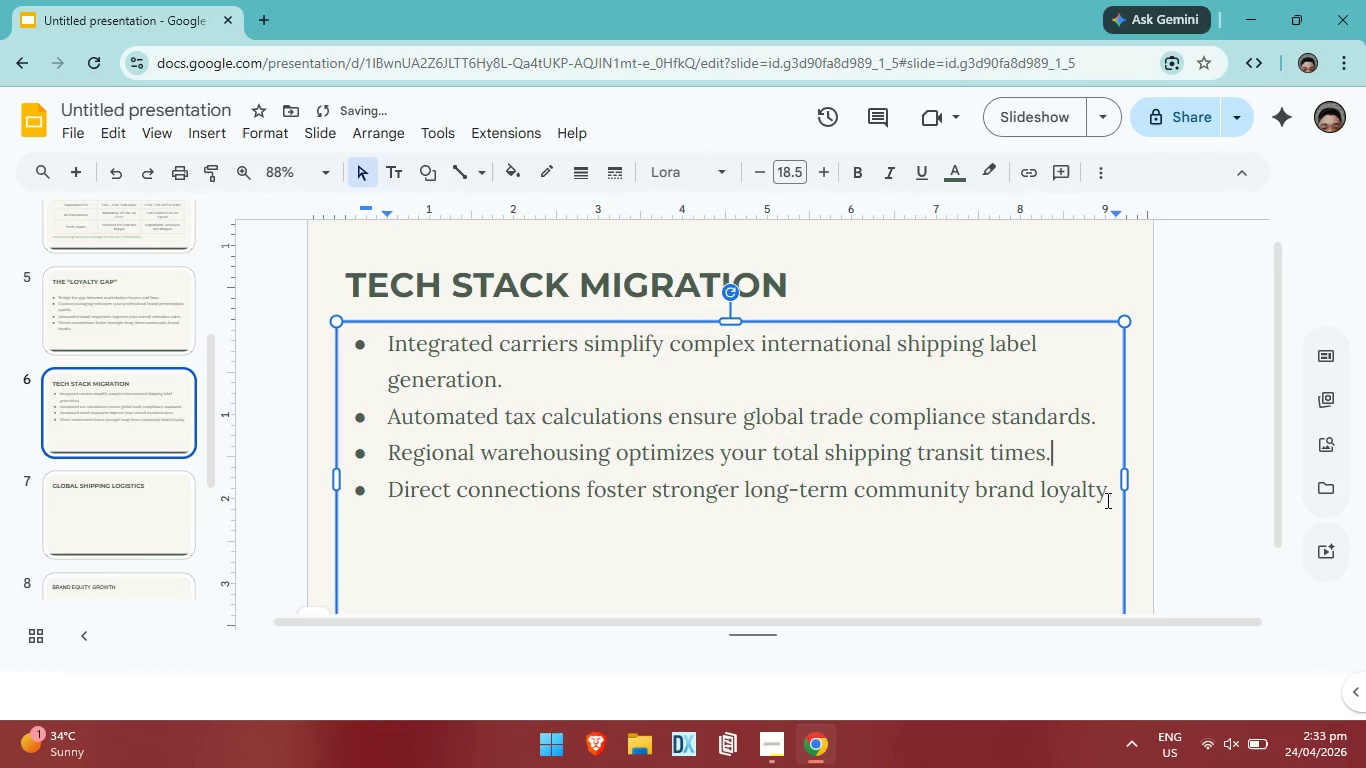 
left_click([1108, 505])
 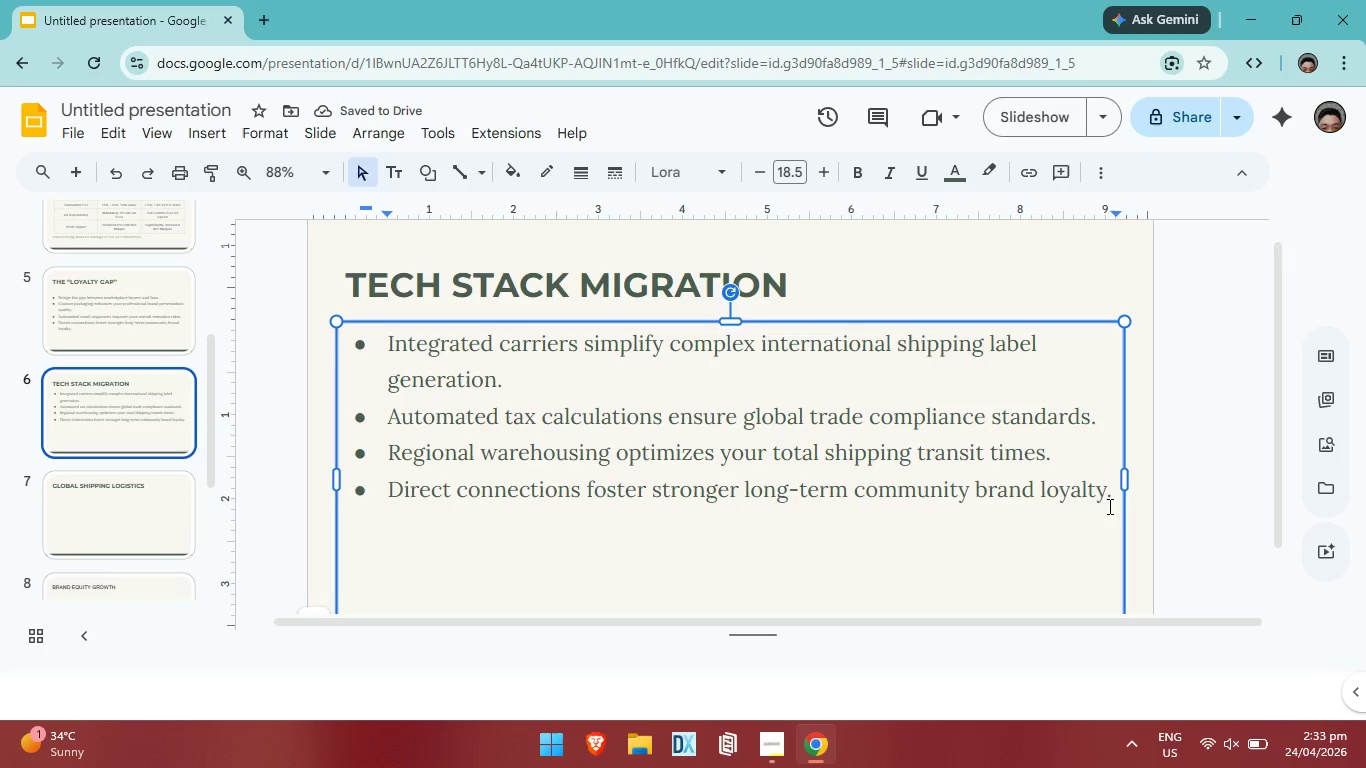 
key(ArrowRight)
 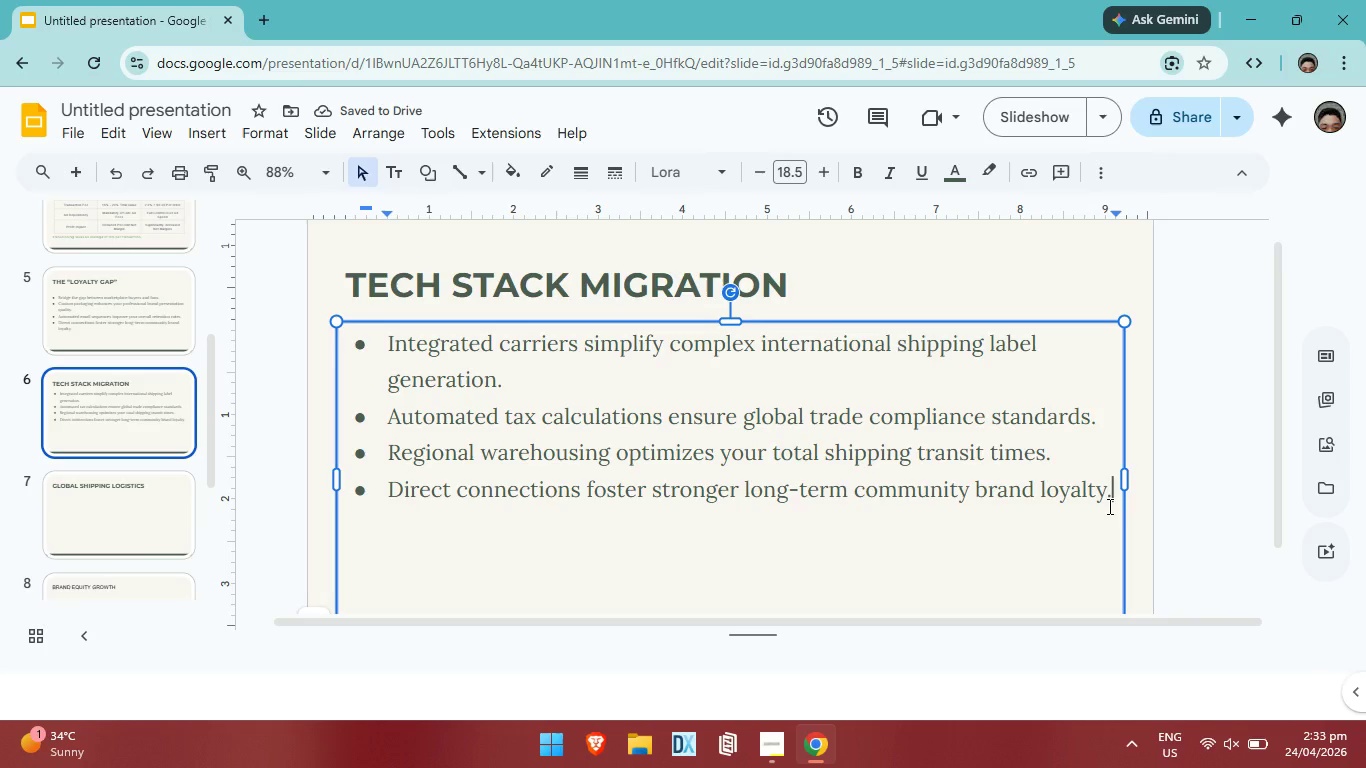 
hold_key(key=Backspace, duration=1.51)
 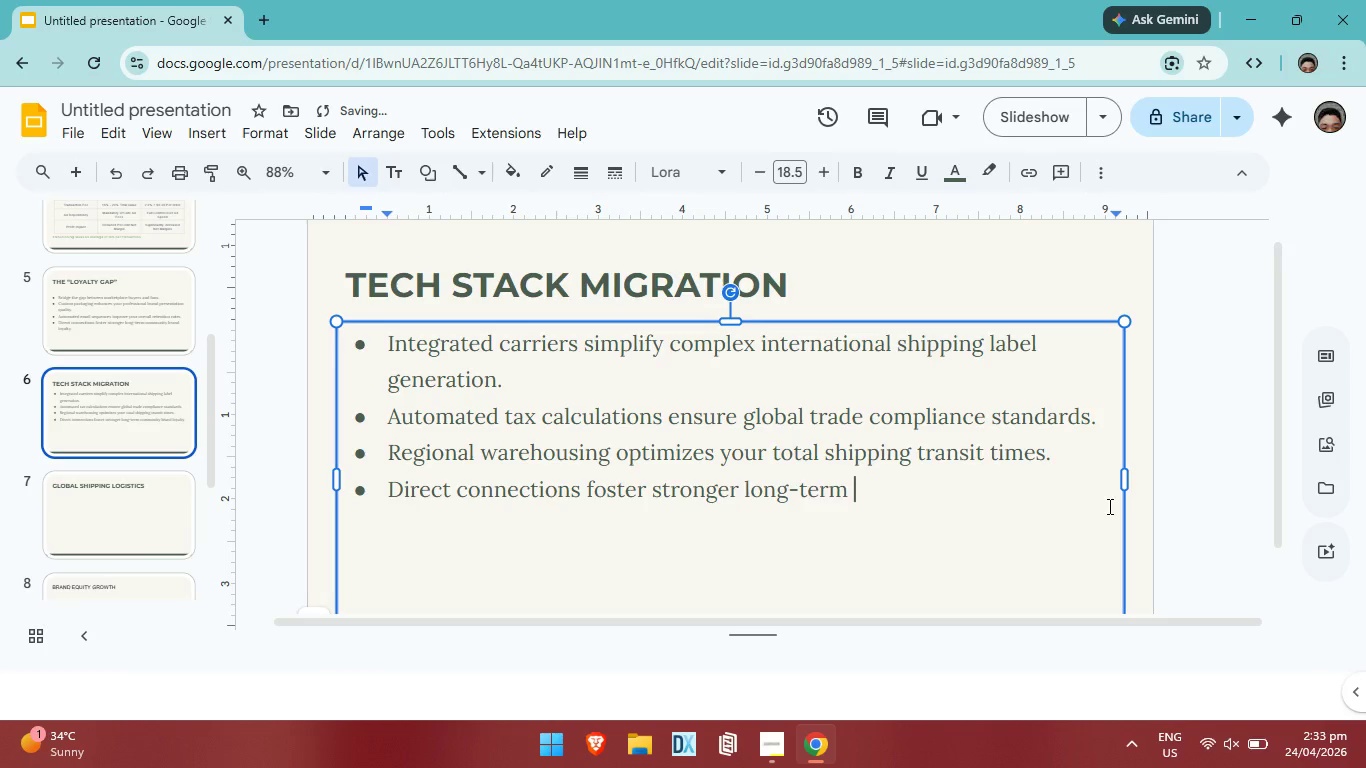 
hold_key(key=Backspace, duration=0.36)
 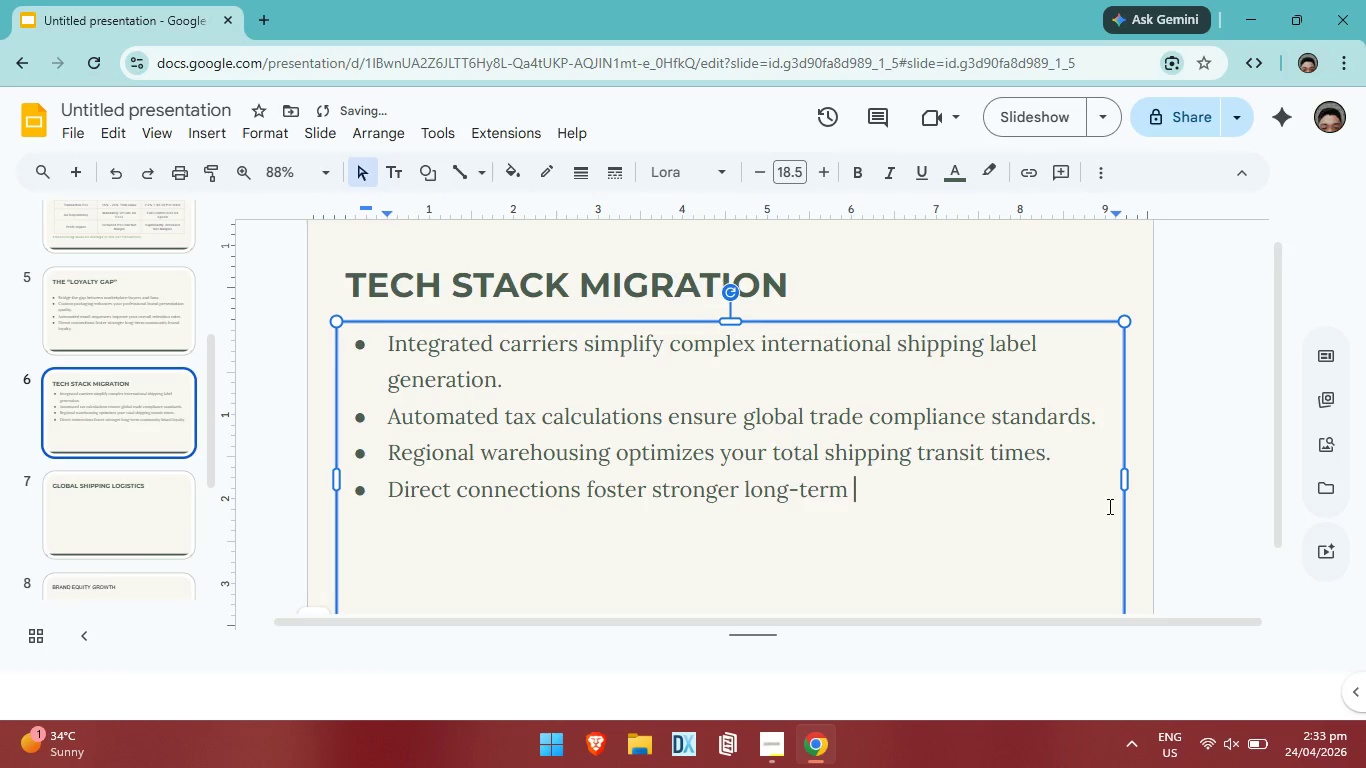 
key(Backspace)
key(Backspace)
key(Backspace)
key(Backspace)
key(Backspace)
key(Backspace)
key(Backspace)
key(Backspace)
key(Backspace)
key(Backspace)
key(Backspace)
key(Backspace)
key(Backspace)
key(Backspace)
key(Backspace)
key(Backspace)
key(Backspace)
key(Backspace)
key(Backspace)
key(Backspace)
key(Backspace)
key(Backspace)
key(Backspace)
type(Transpae)
key(Backspace)
type(rent tracking enchance)
key(Backspace)
key(Backspace)
key(Backspace)
key(Backspace)
key(Backspace)
key(Backspace)
type(hances your overall co)
key(Backspace)
type(ustomer support experience. )
 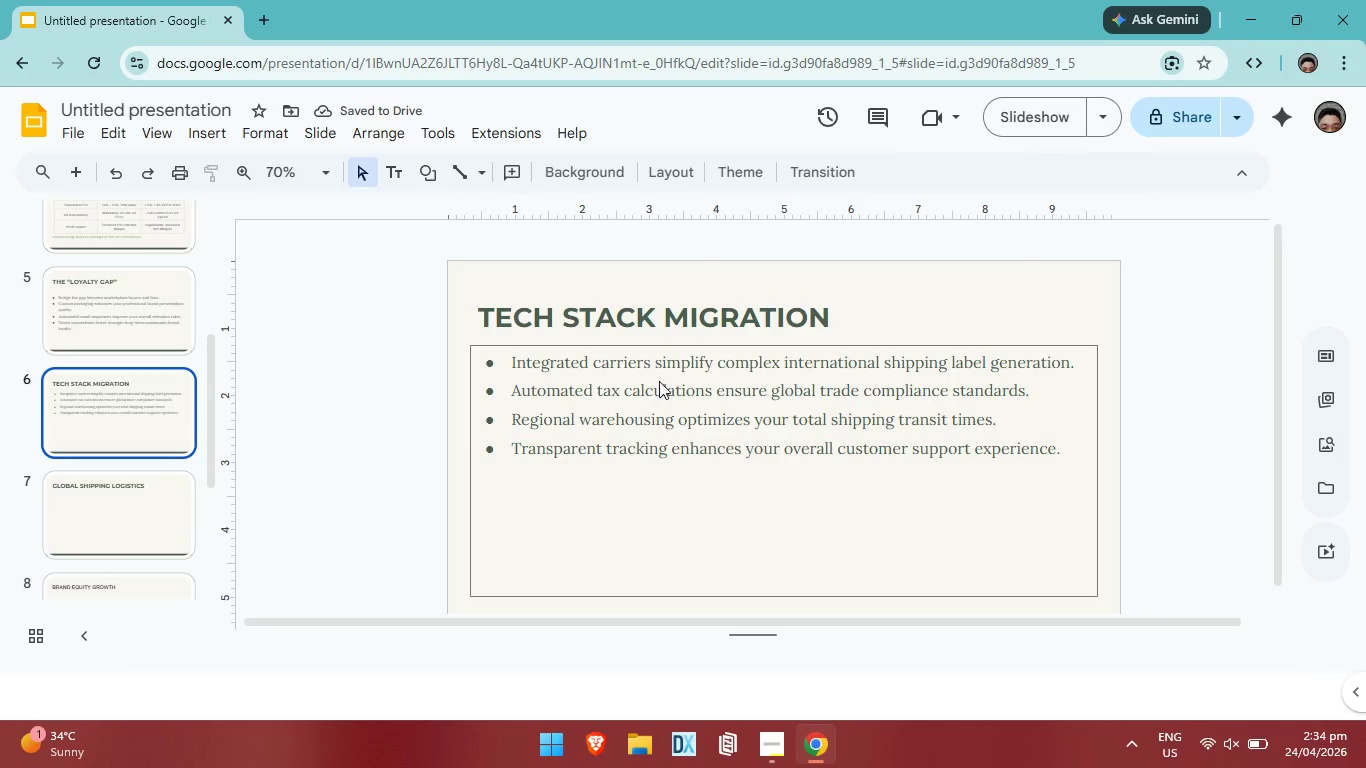 
left_click_drag(start_coordinate=[690, 341], to_coordinate=[687, 367])
 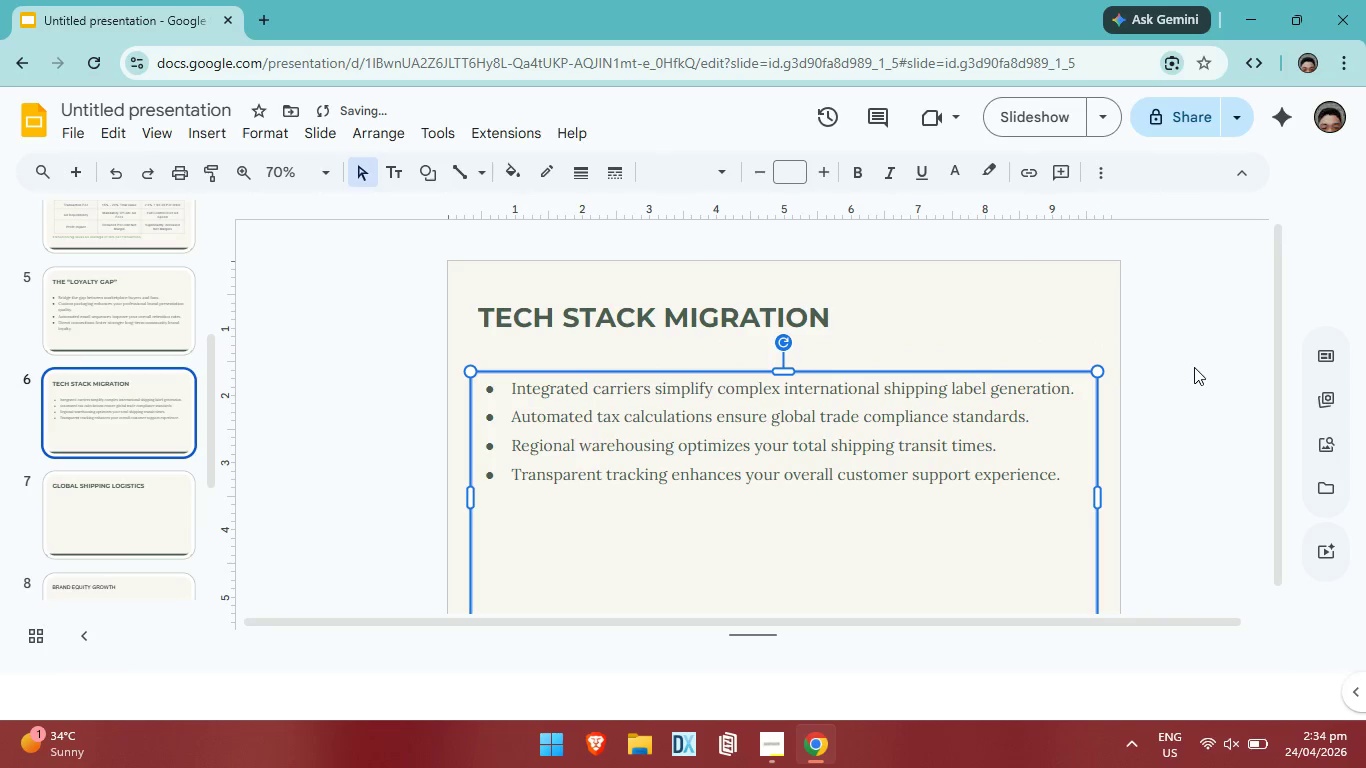 
left_click([1196, 367])
 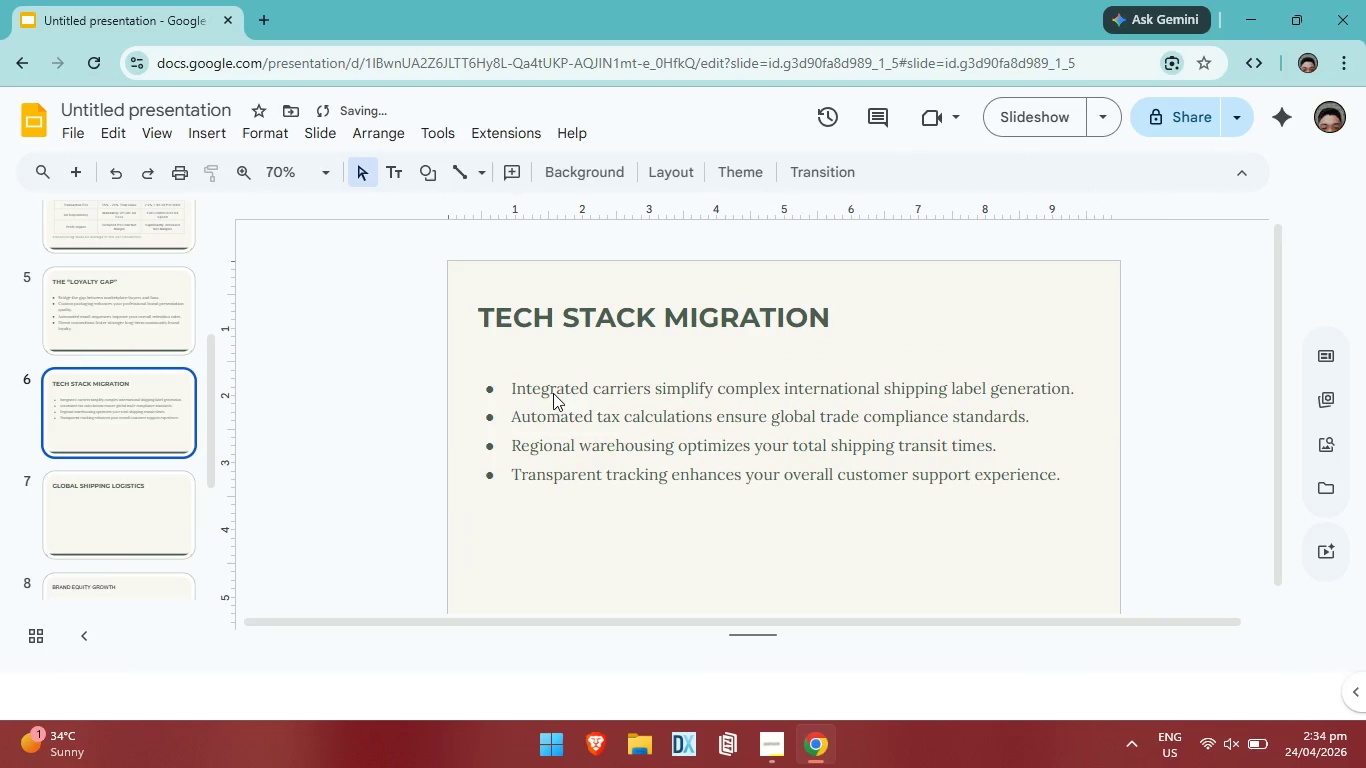 
left_click([553, 393])
 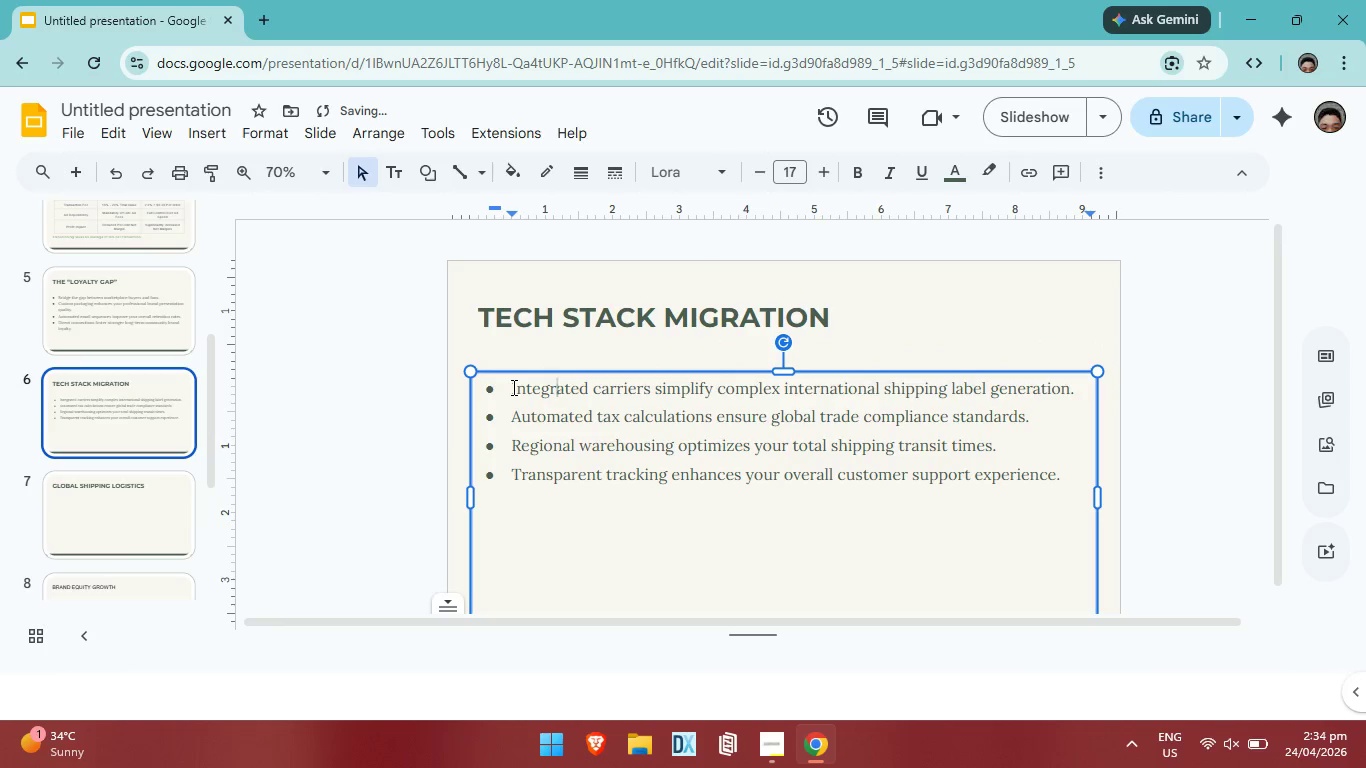 
left_click_drag(start_coordinate=[512, 387], to_coordinate=[1102, 486])
 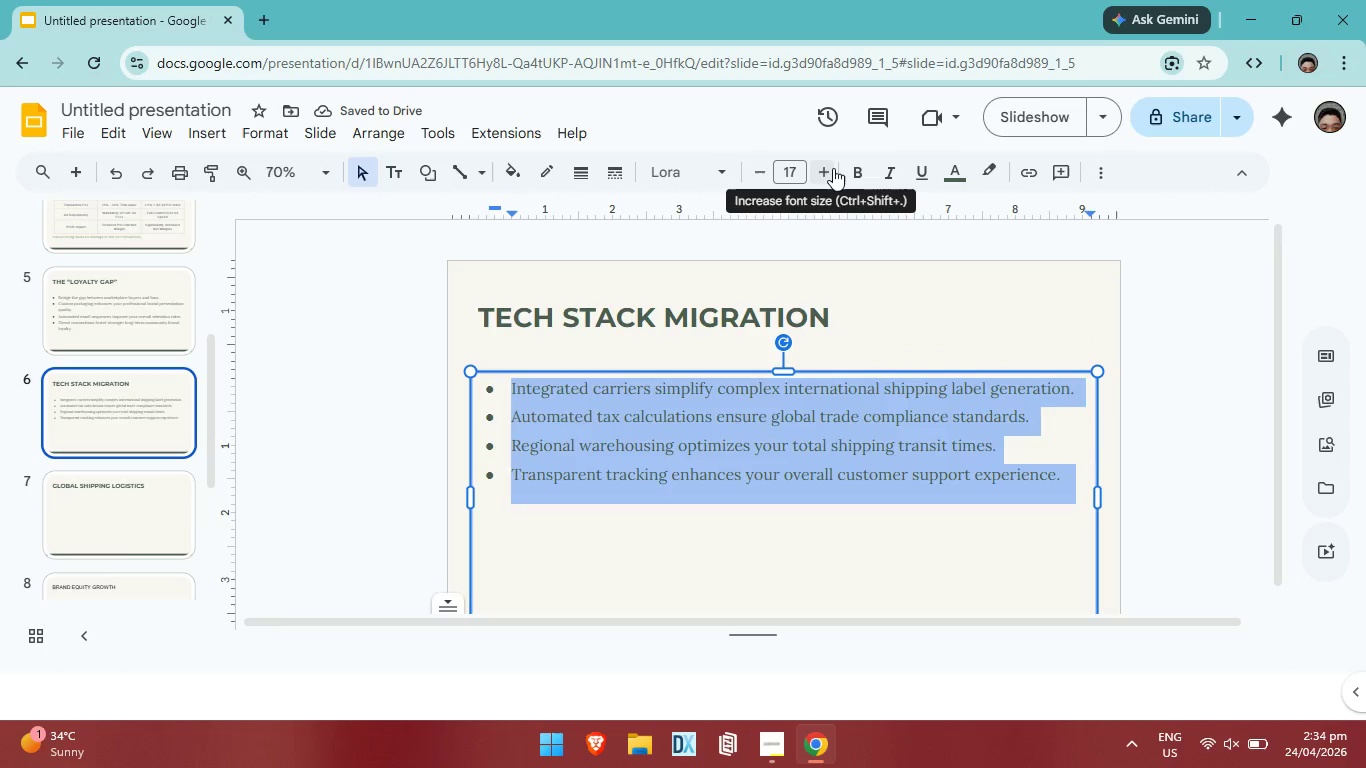 
double_click([833, 168])
 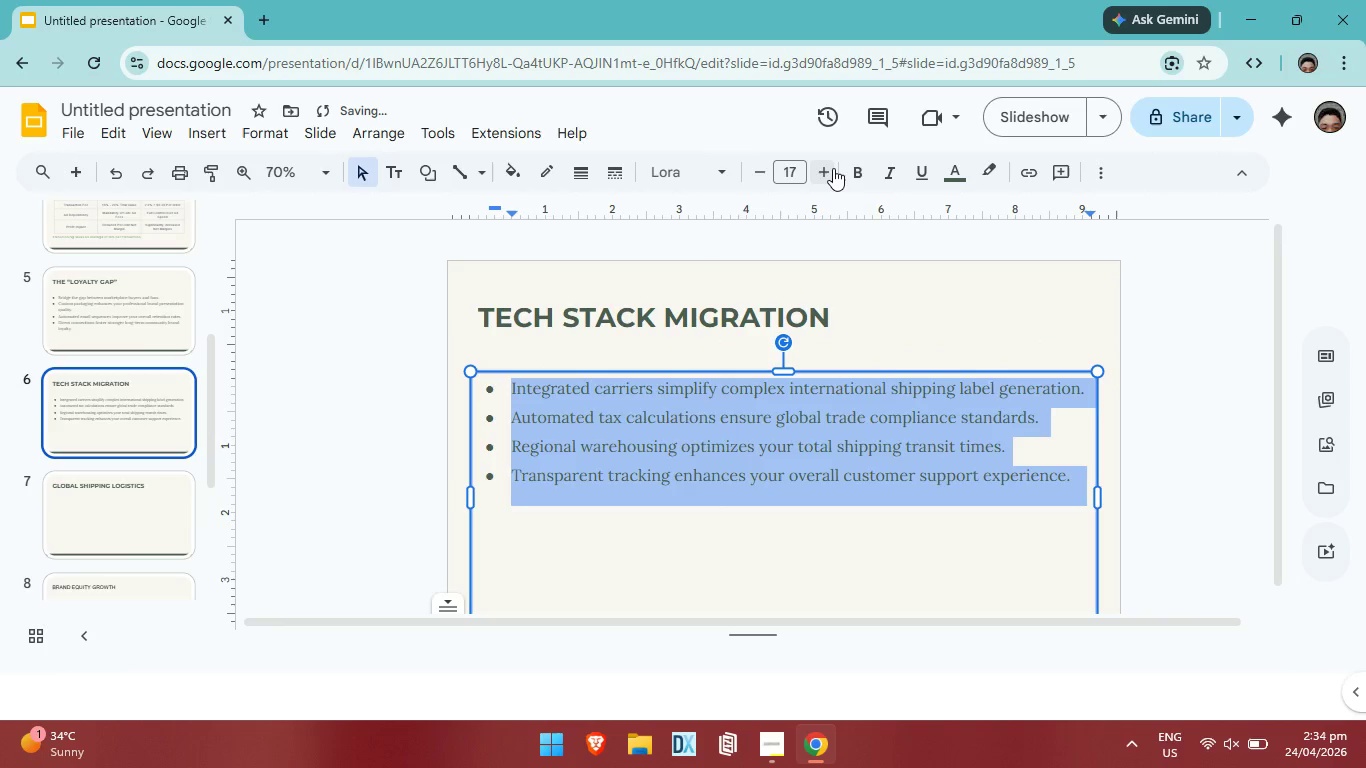 
left_click([833, 168])
 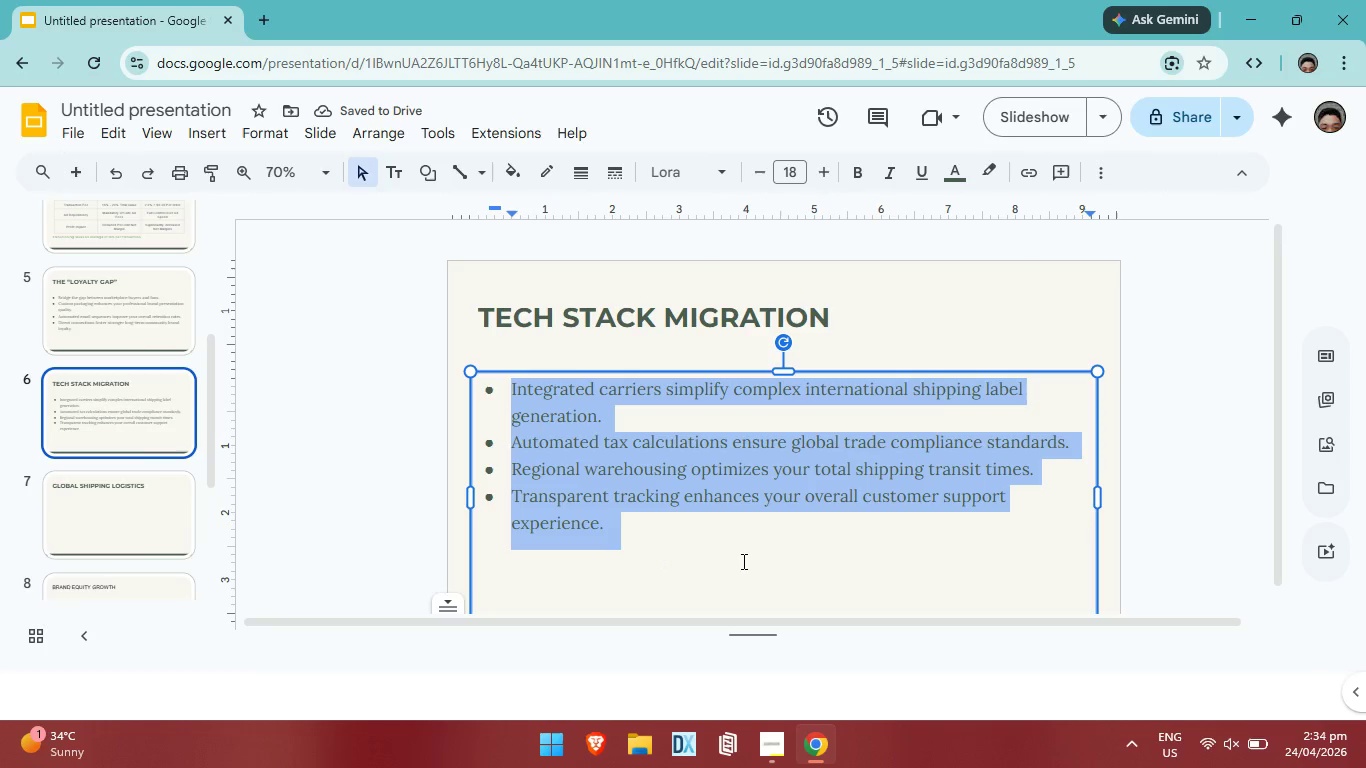 
wait(6.34)
 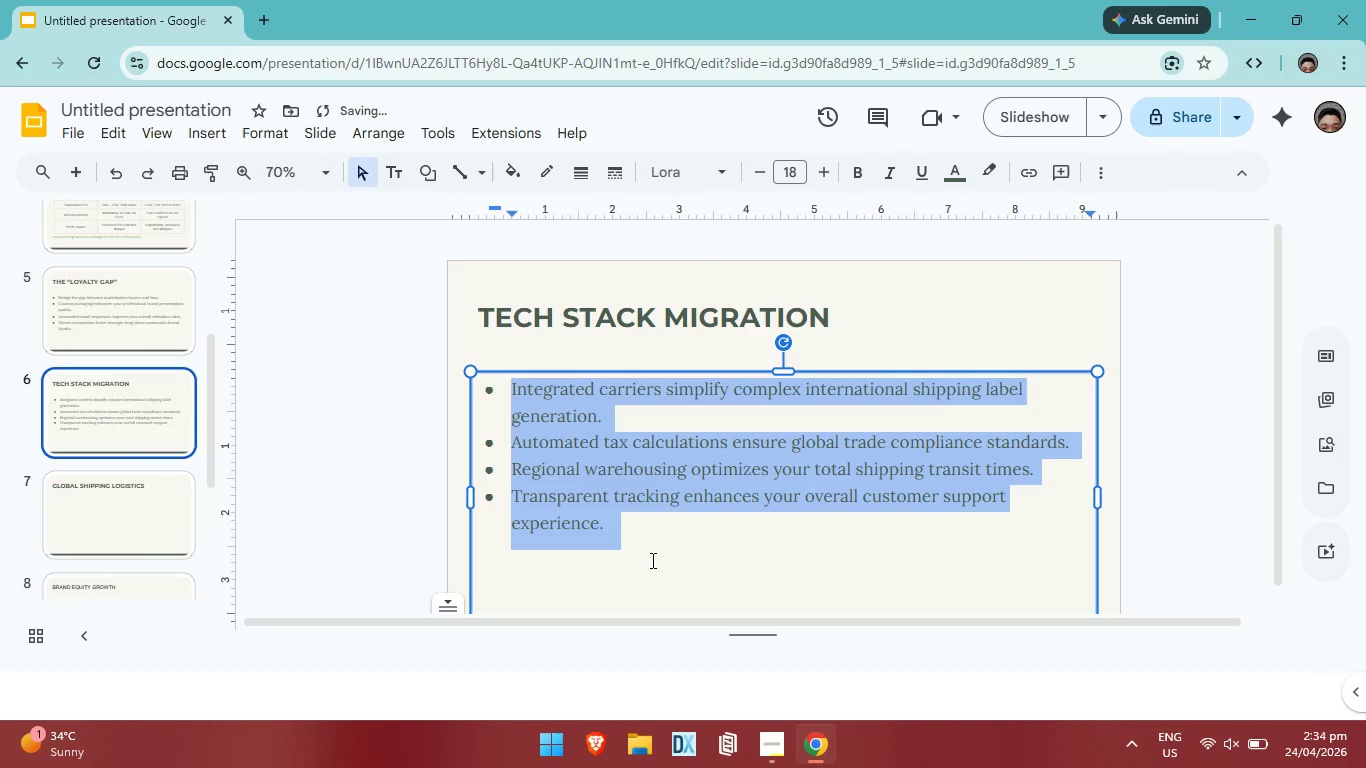 
left_click([805, 170])
 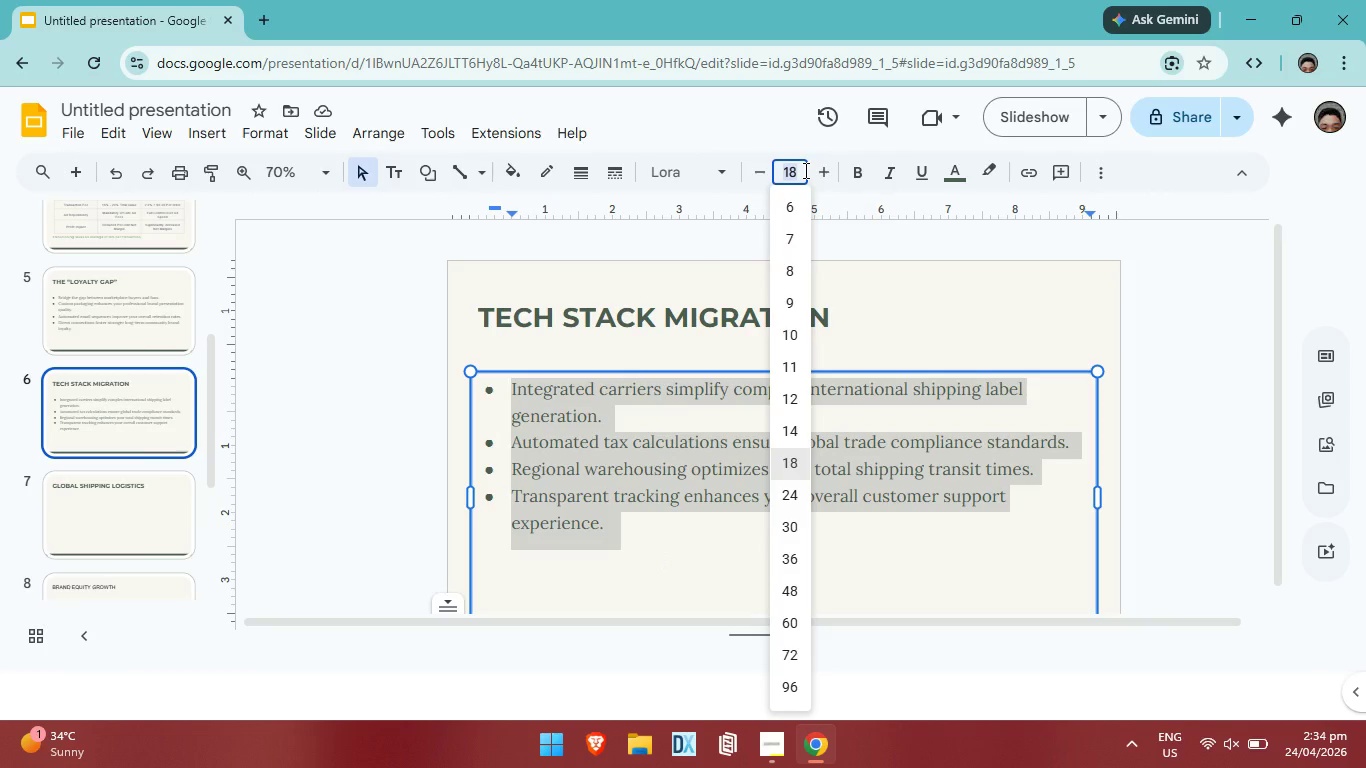 
key(Backspace)
type(19)
 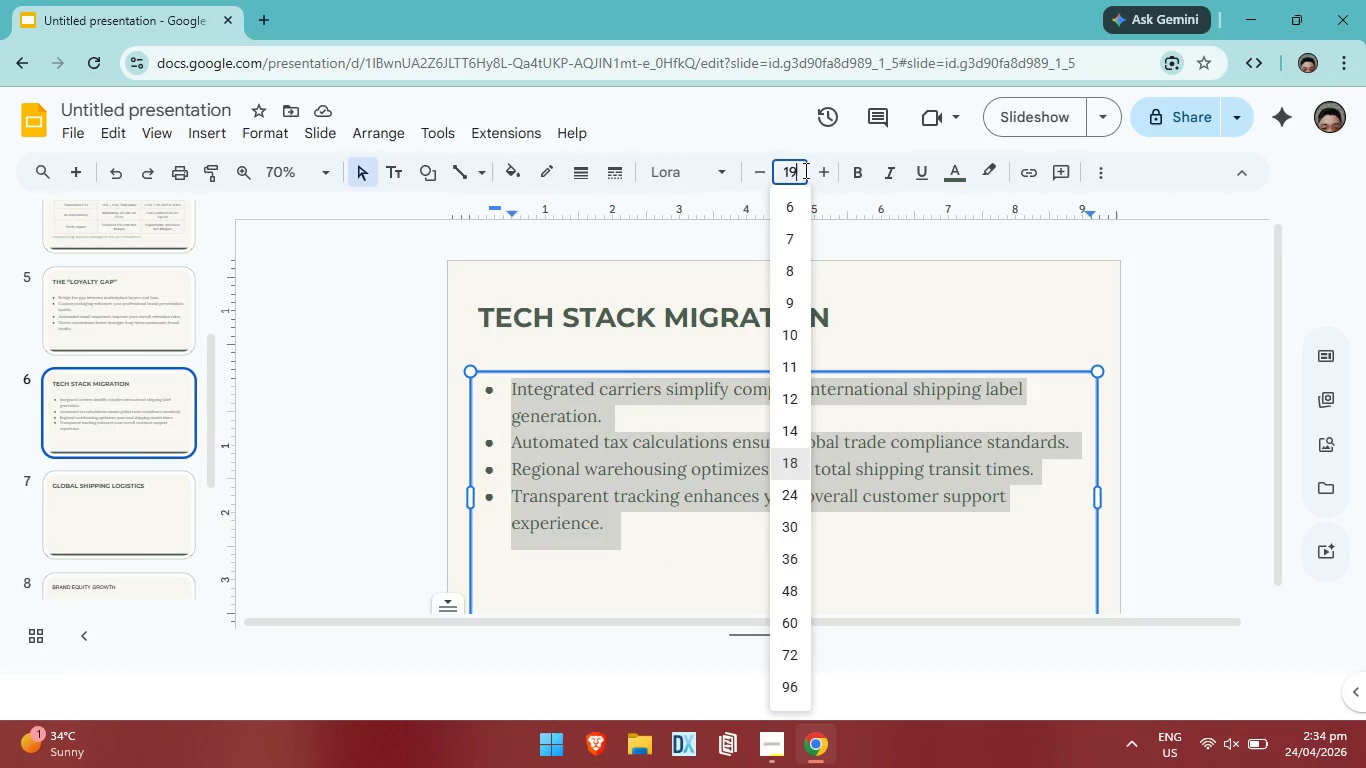 
key(Enter)
 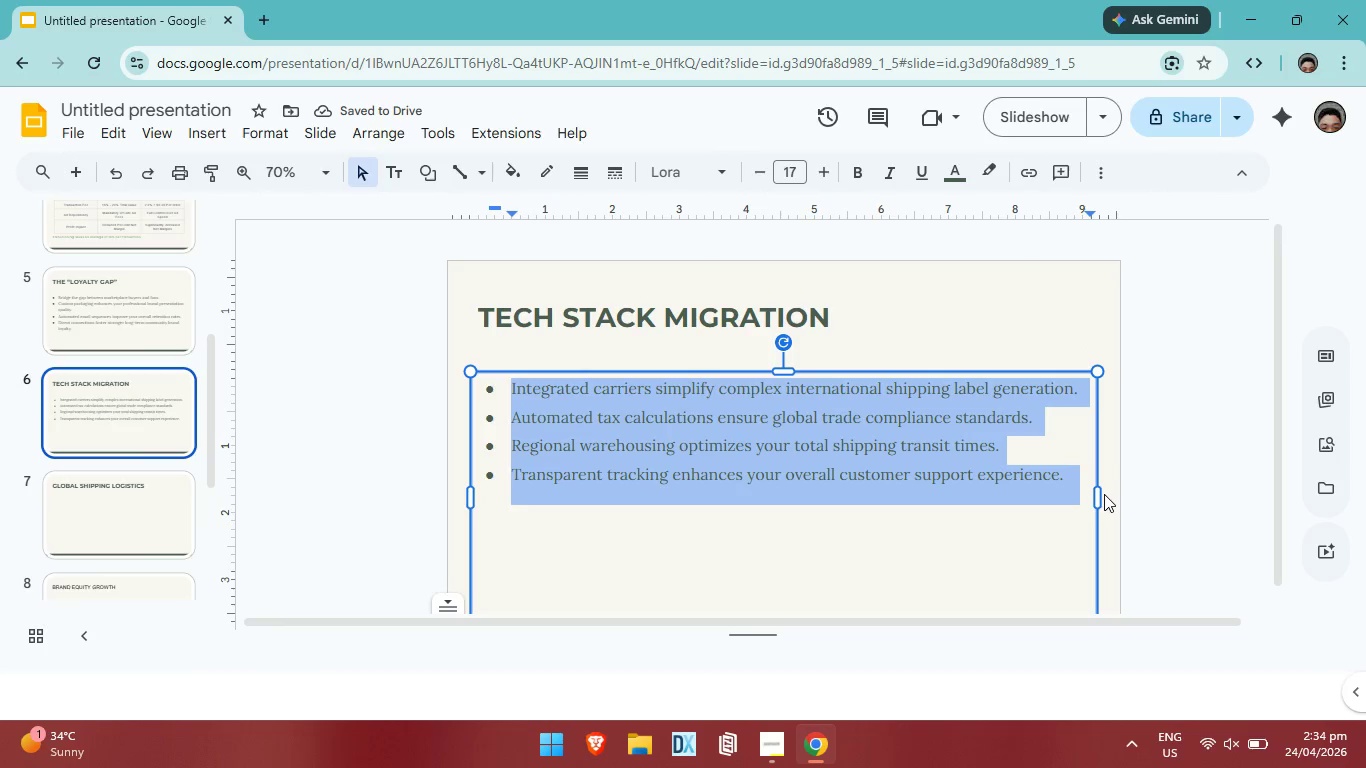 
double_click([1100, 494])
 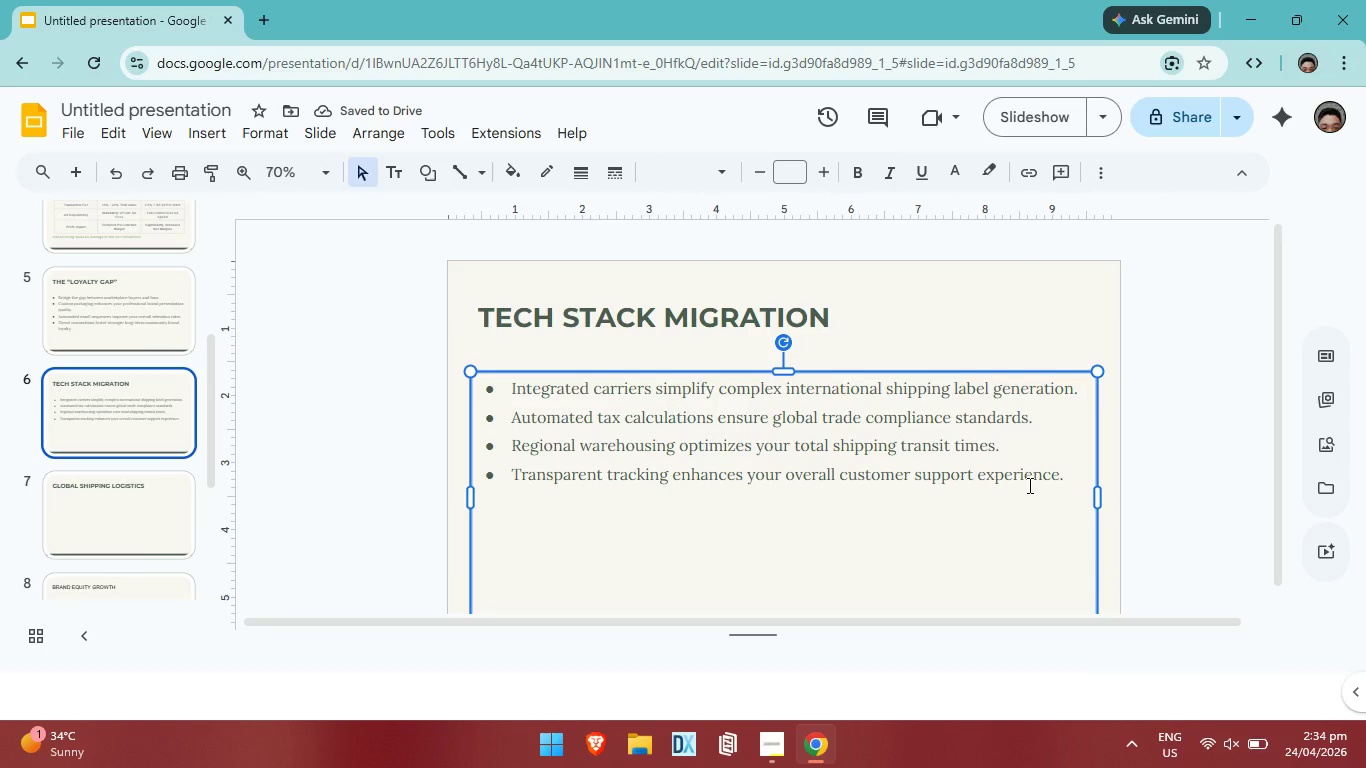 
key(Control+ControlLeft)
 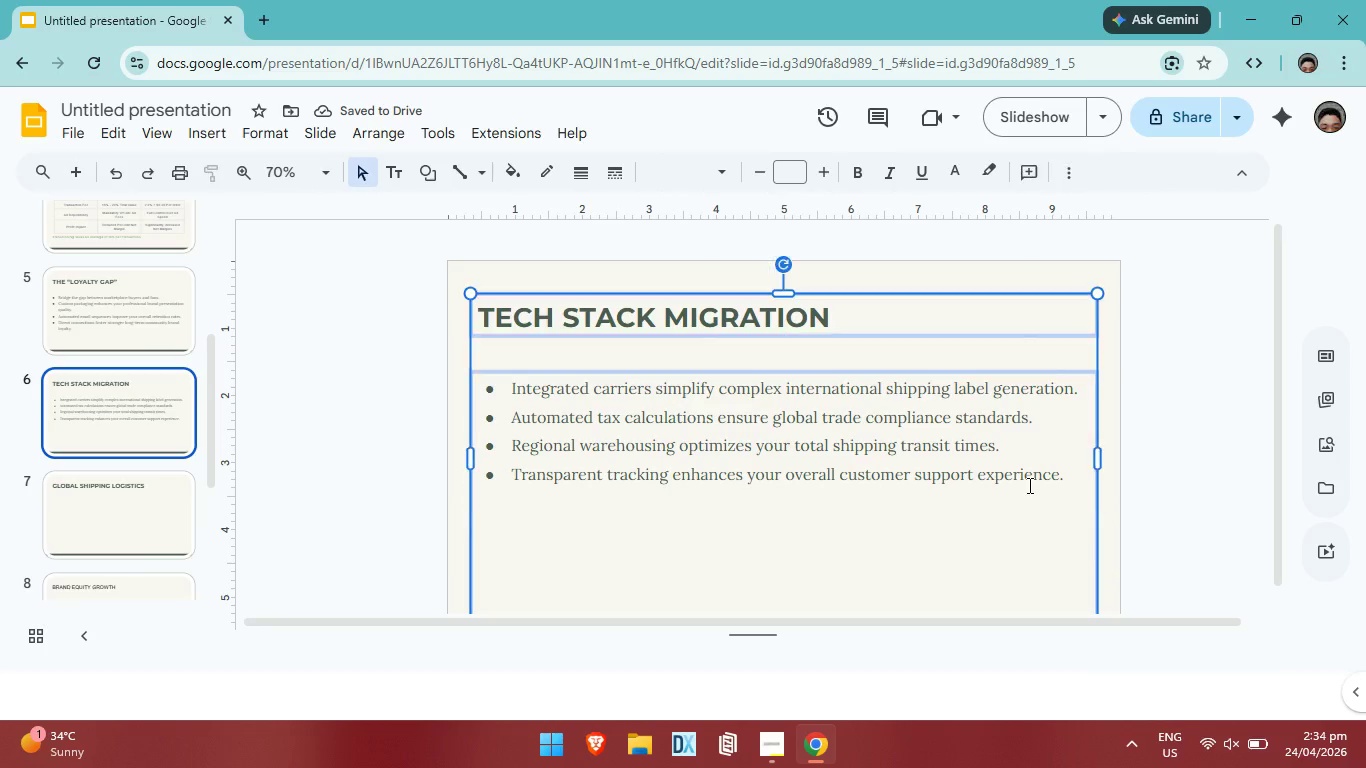 
key(Control+A)
 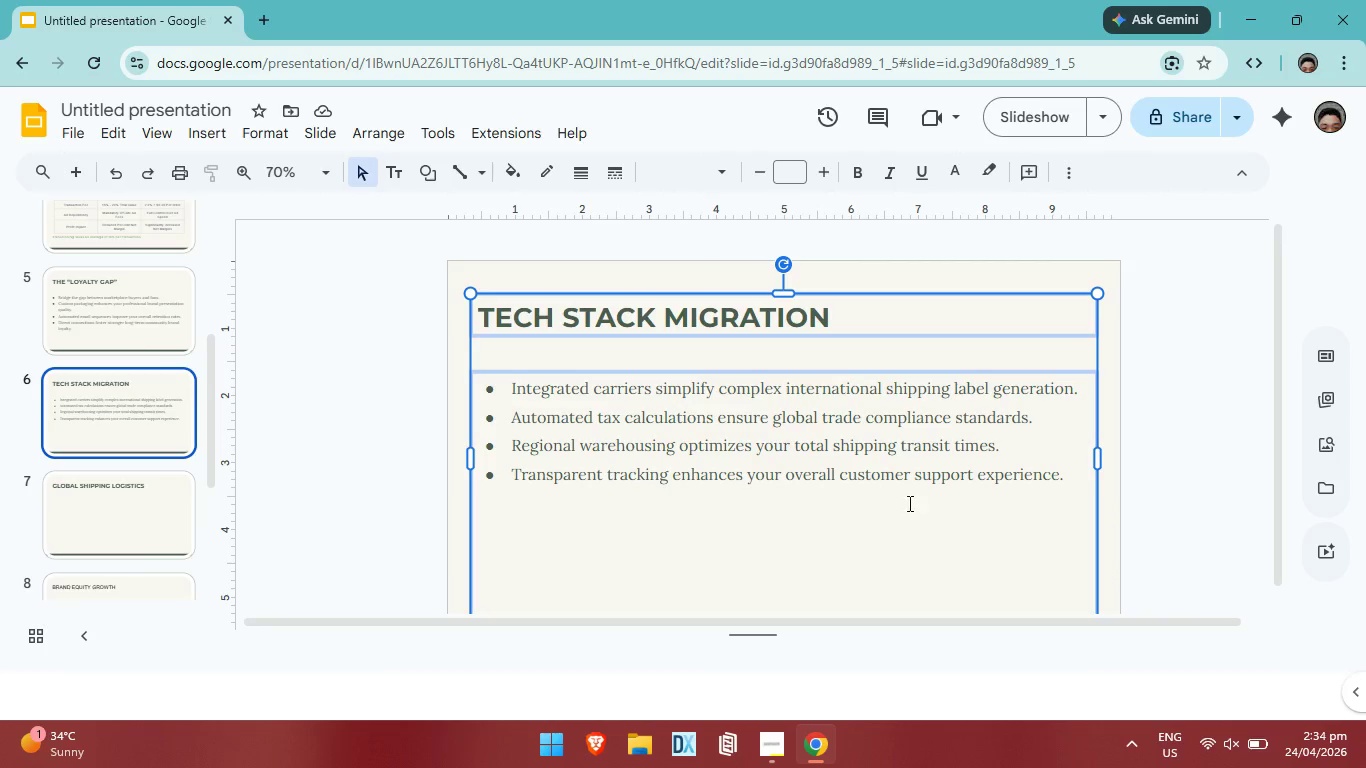 
left_click([908, 503])
 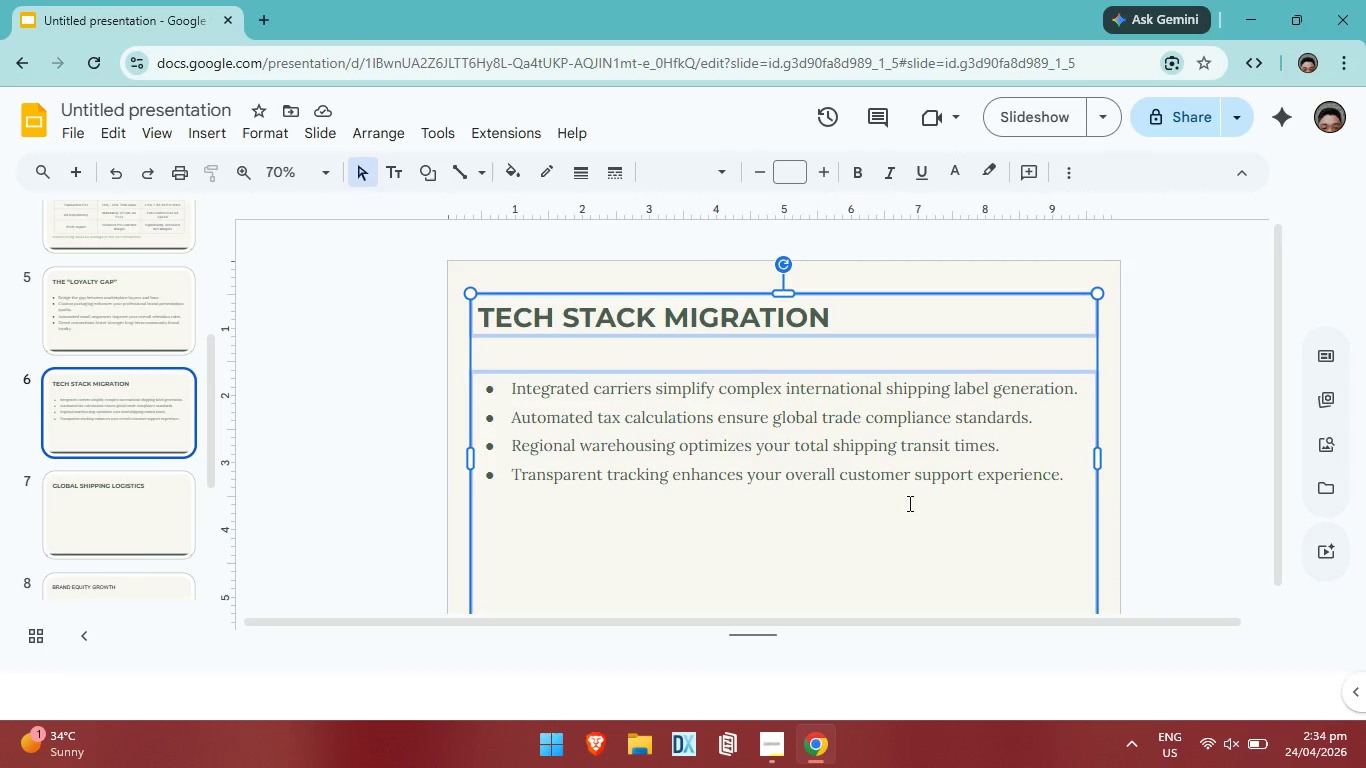 
left_click_drag(start_coordinate=[908, 503], to_coordinate=[873, 442])
 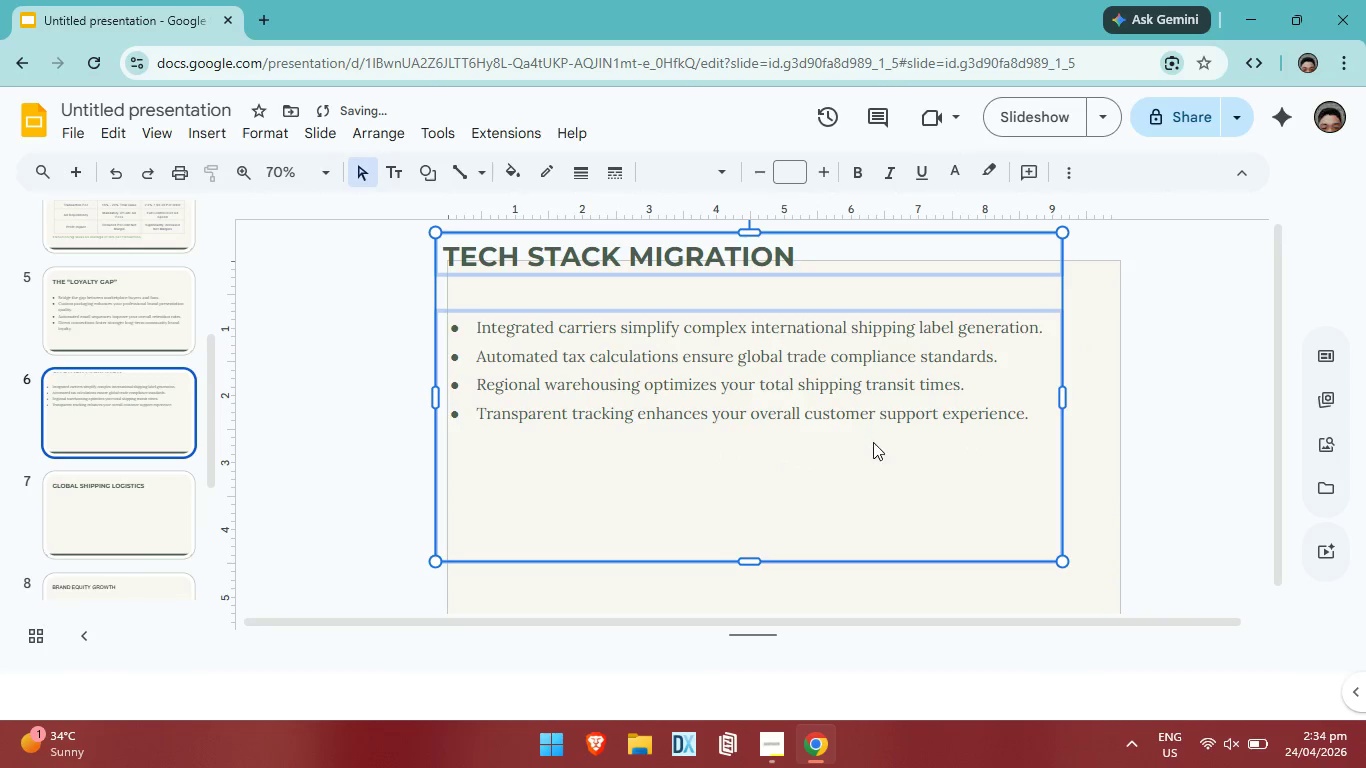 
double_click([873, 442])
 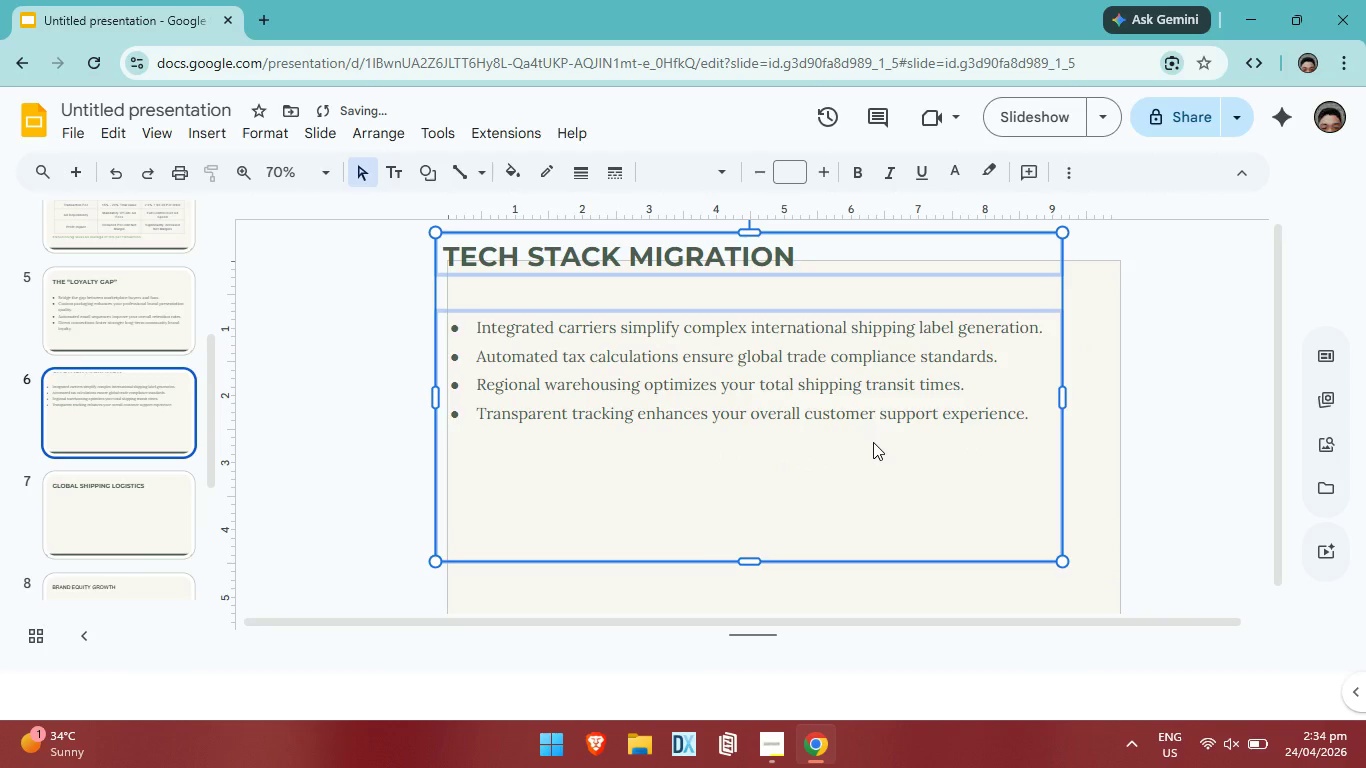 
key(Control+ControlLeft)
 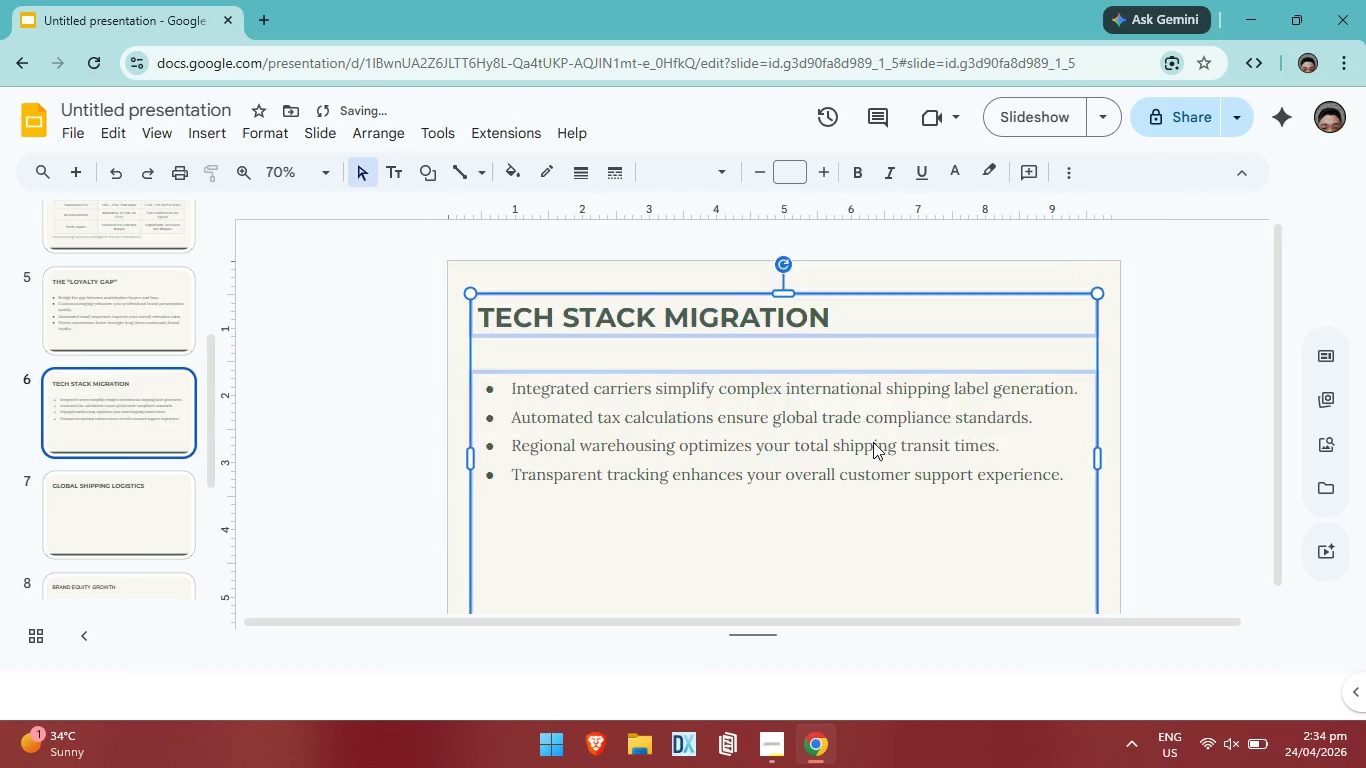 
key(Control+Z)
 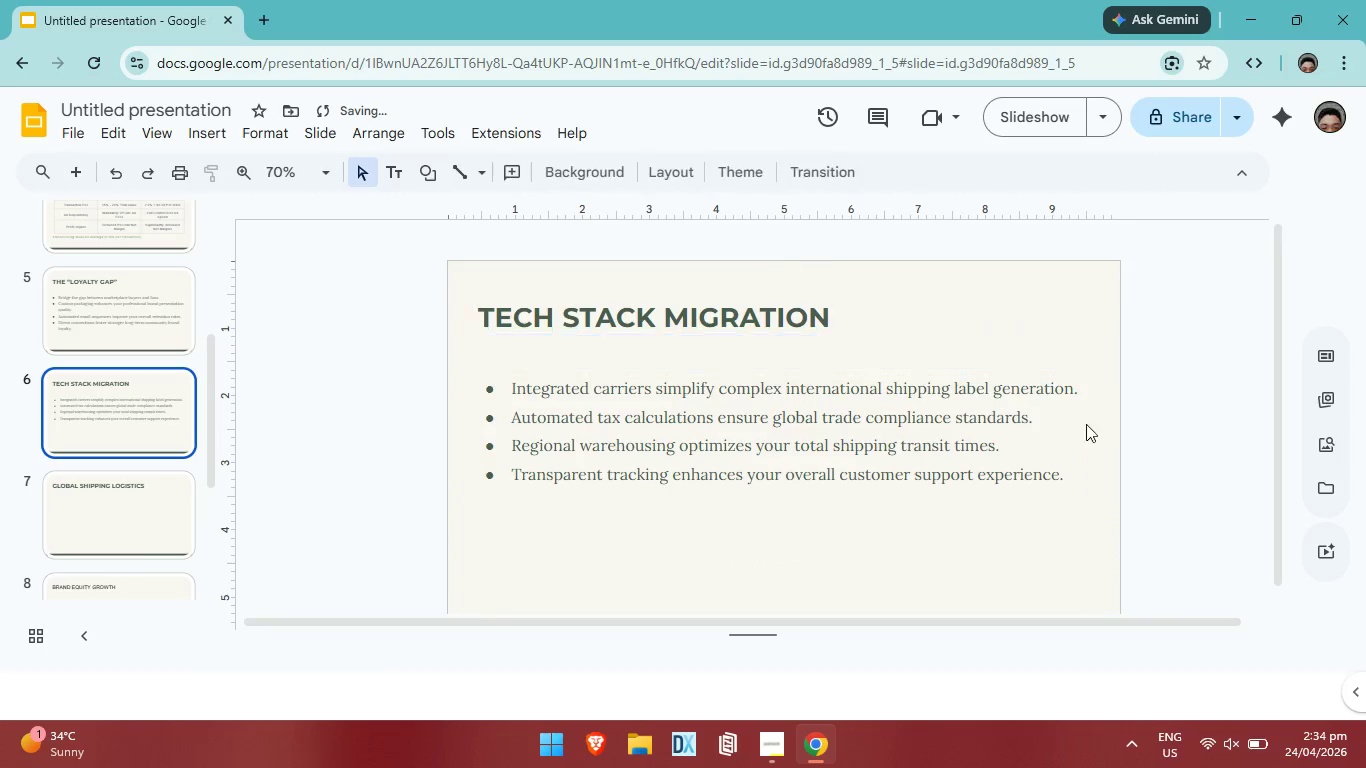 
double_click([936, 411])
 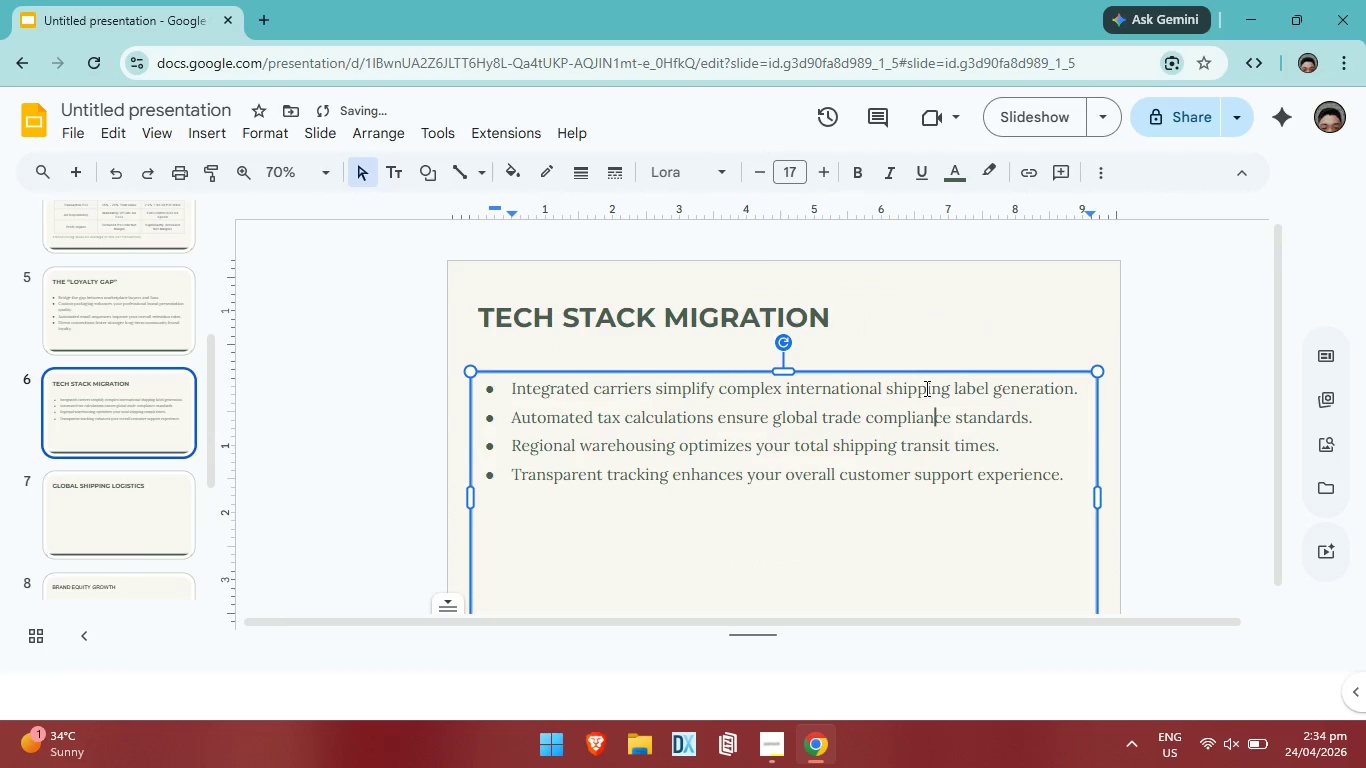 
key(Control+A)
 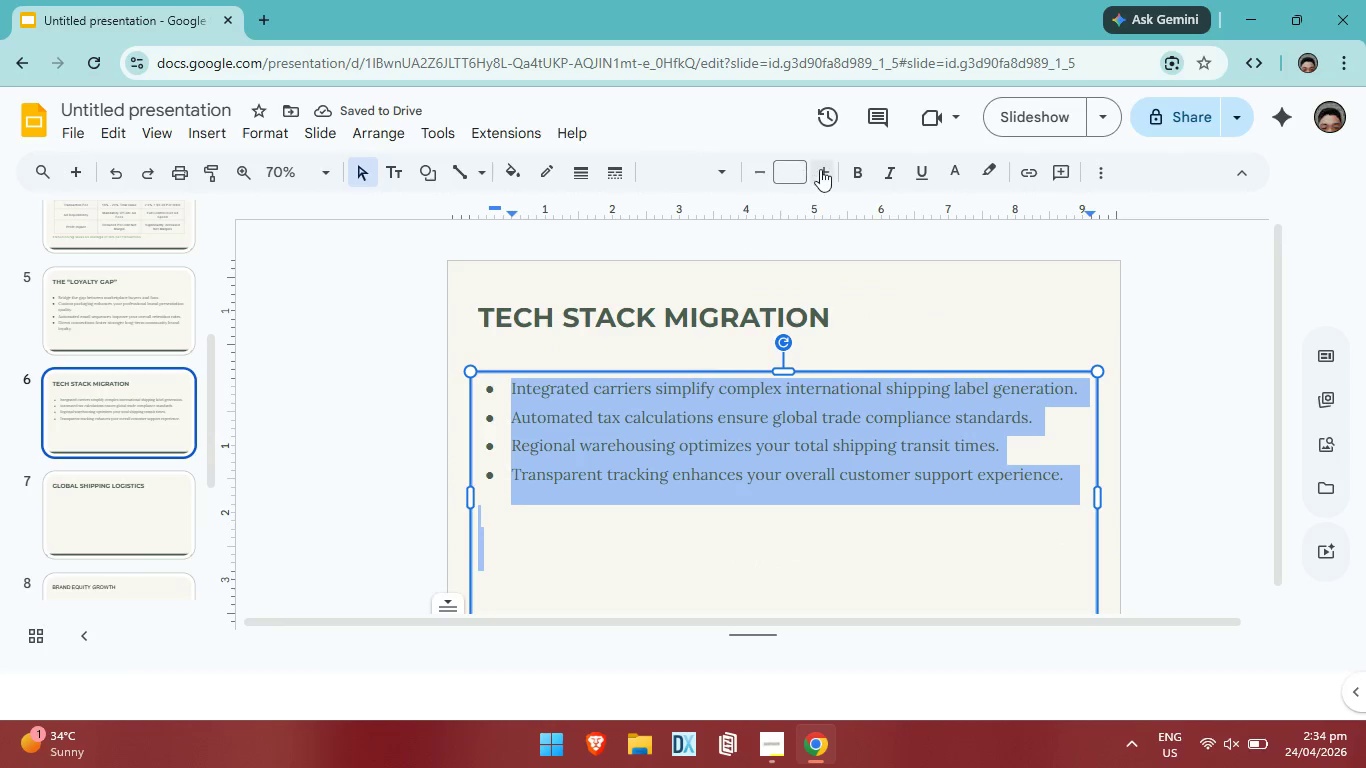 
left_click([829, 169])
 